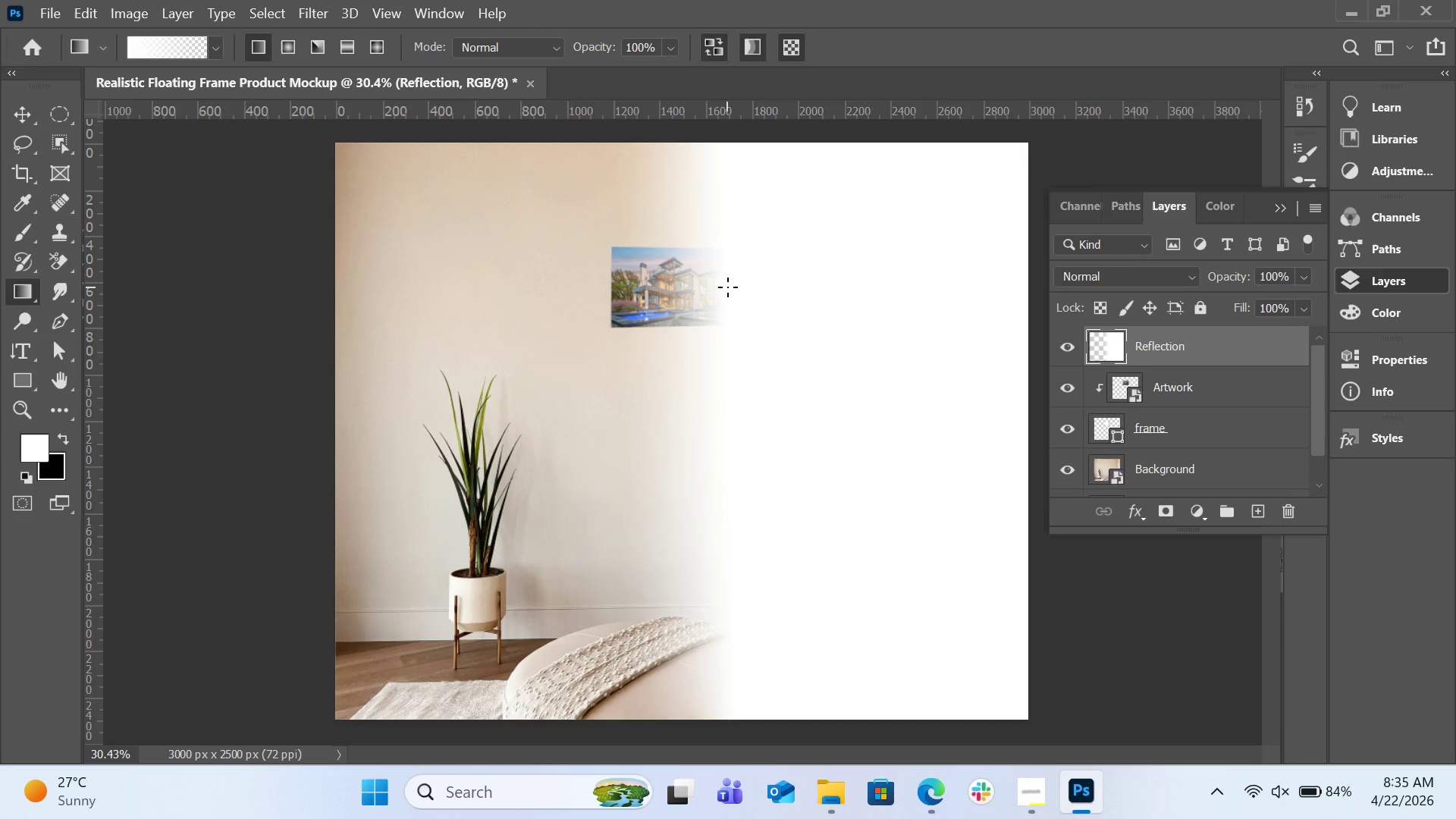 
wait(12.84)
 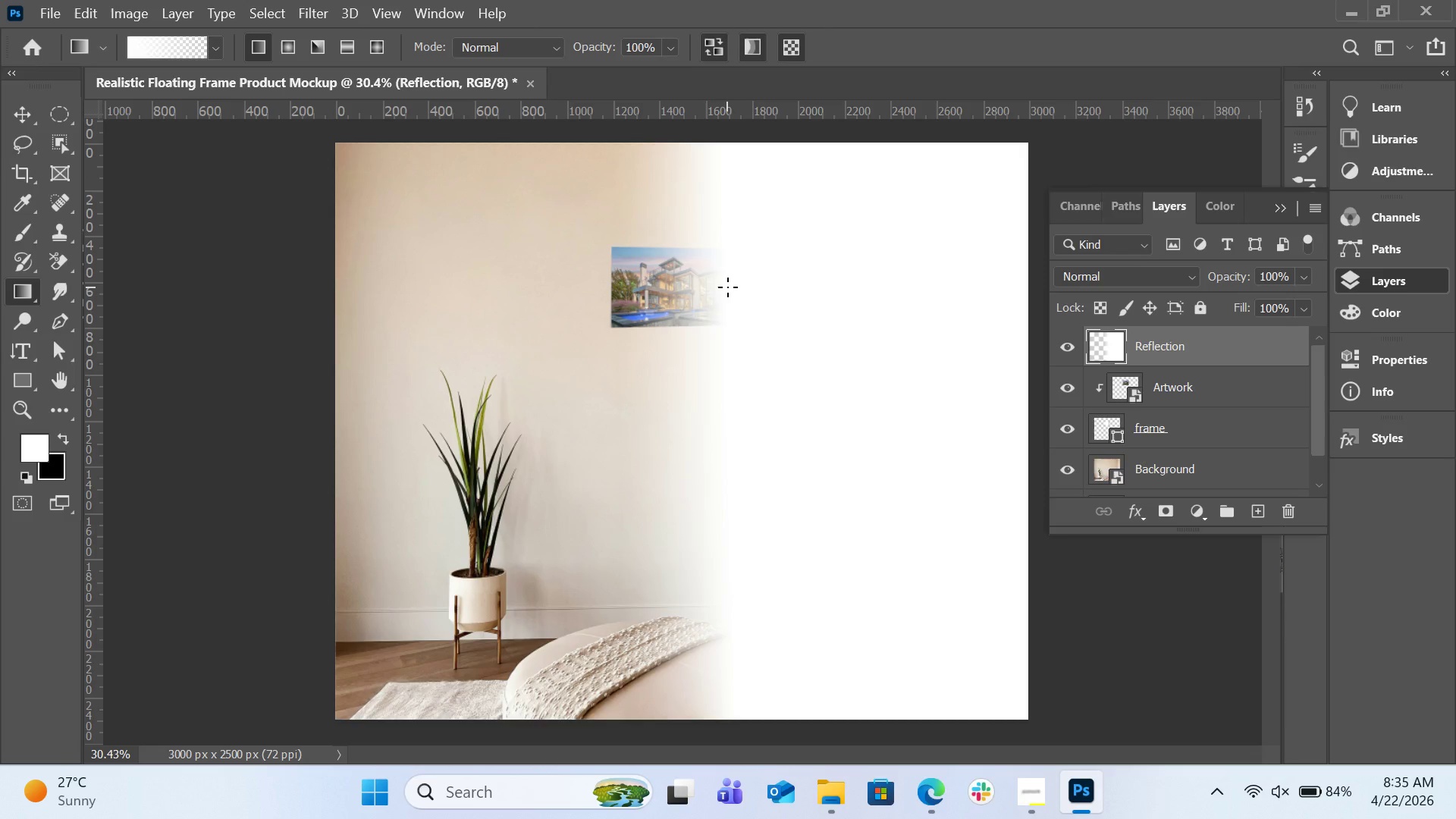 
hold_key(key=AltLeft, duration=1.78)
left_click([1180, 371])
 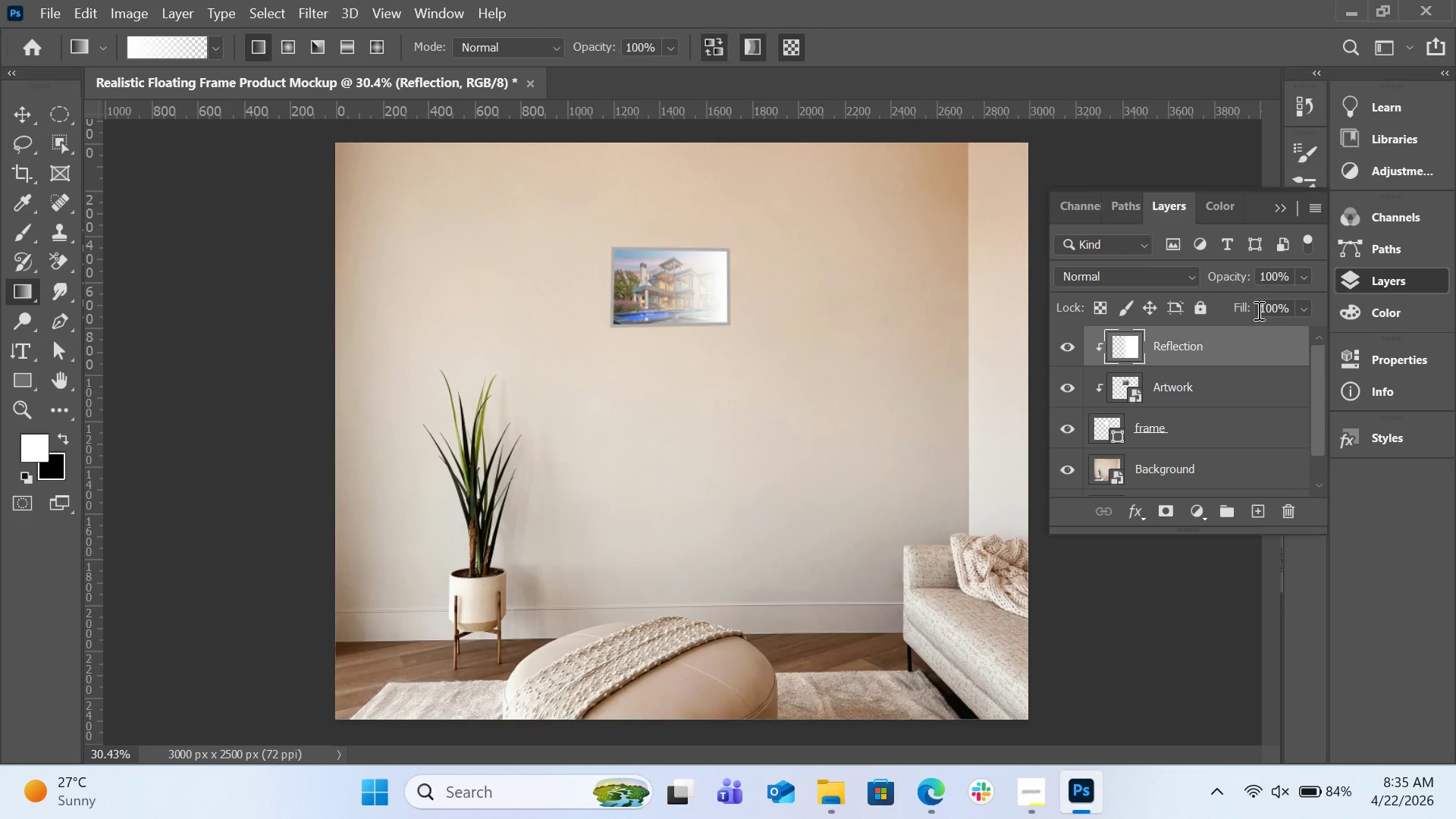 
left_click([1303, 280])
 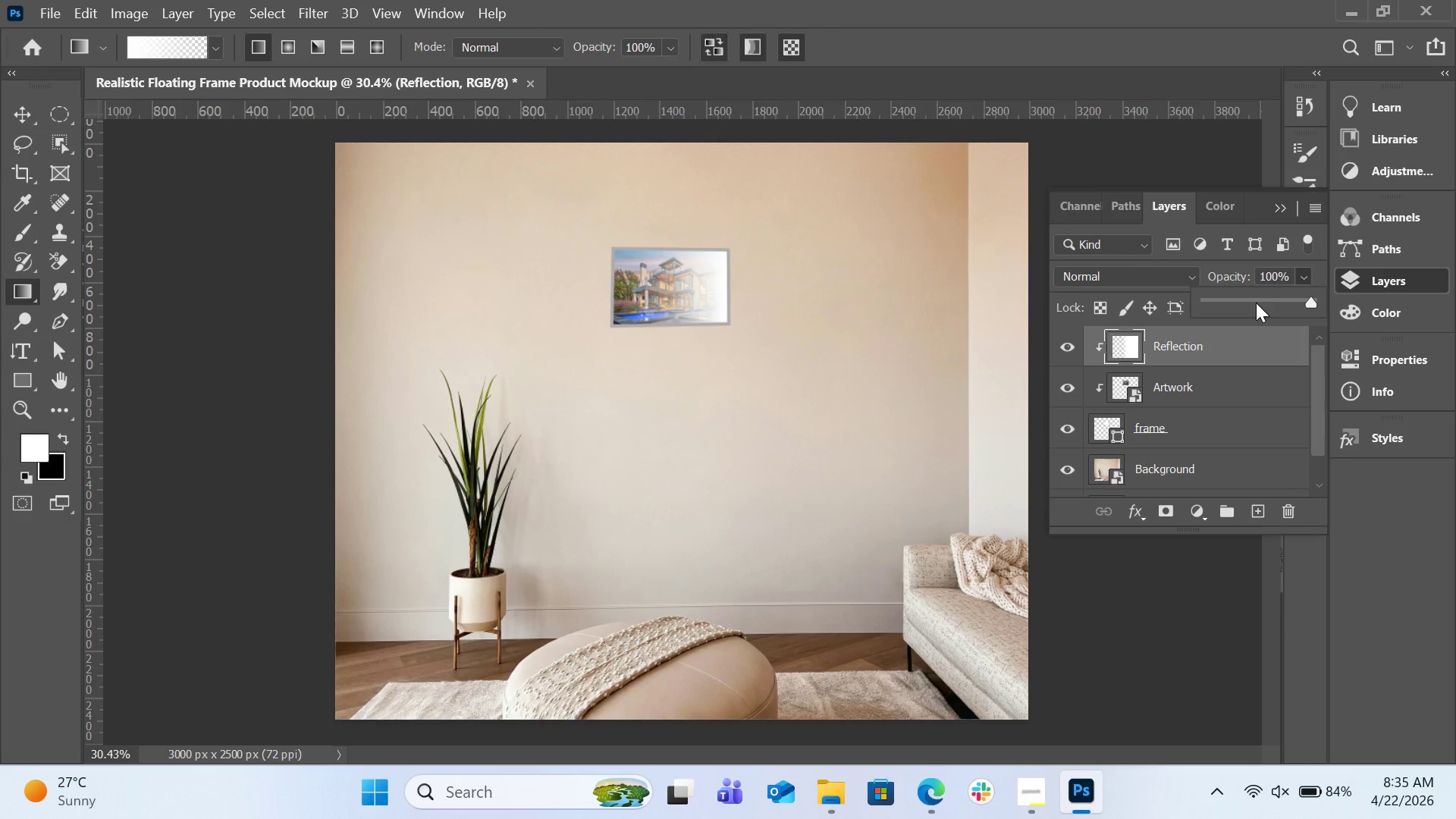 
left_click([1256, 303])
 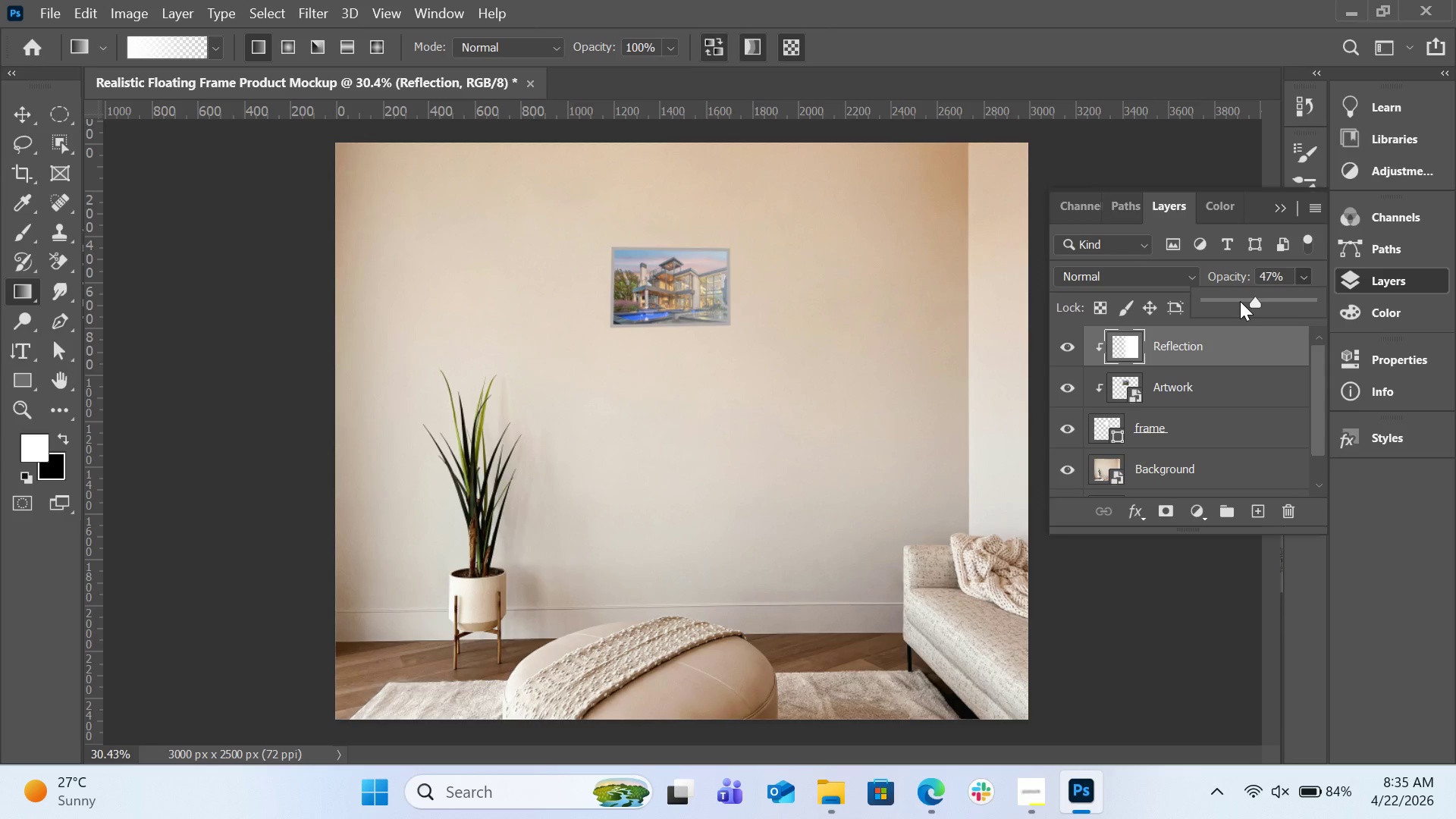 
wait(15.7)
 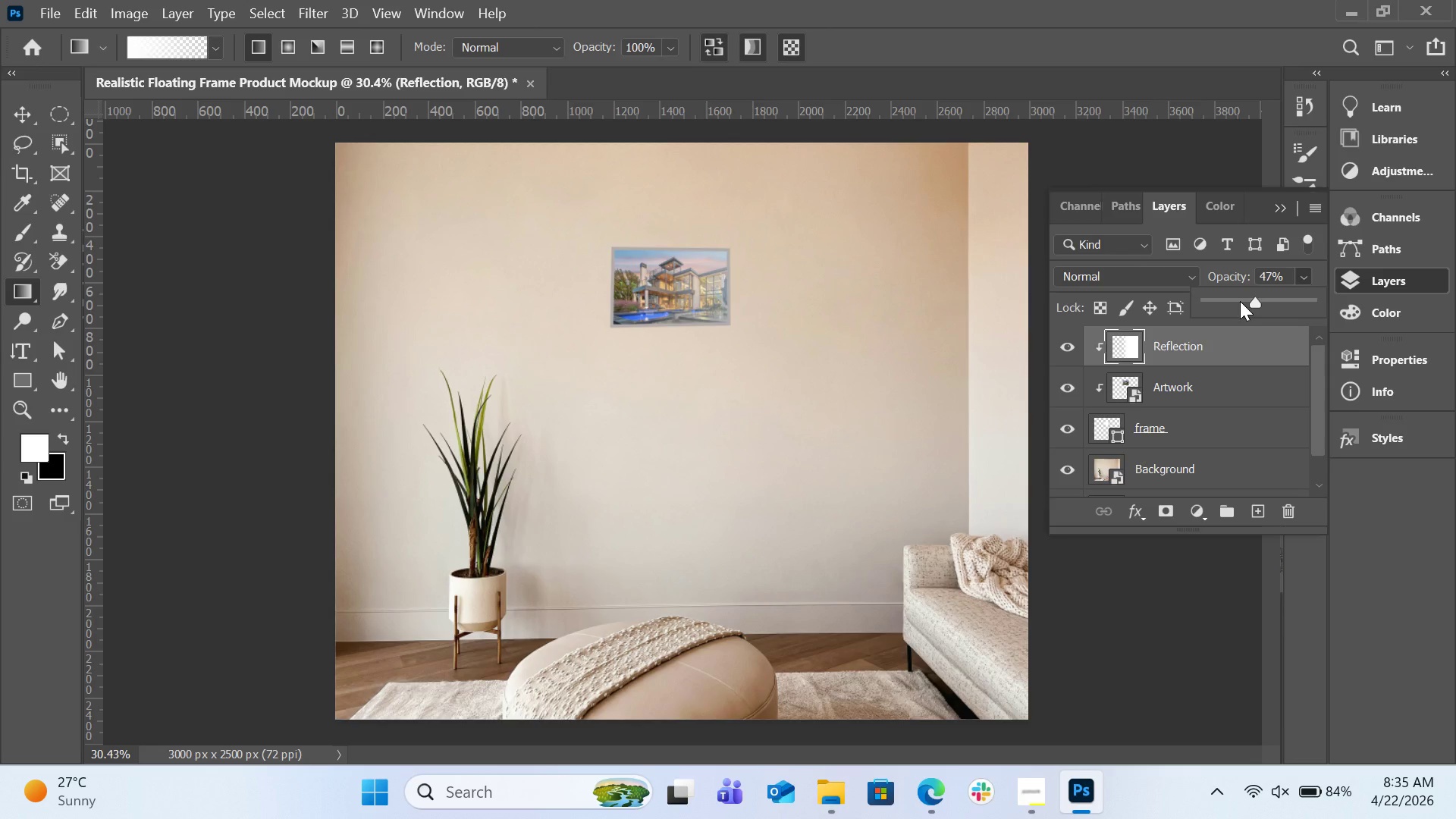 
left_click_drag(start_coordinate=[1254, 301], to_coordinate=[1242, 307])
 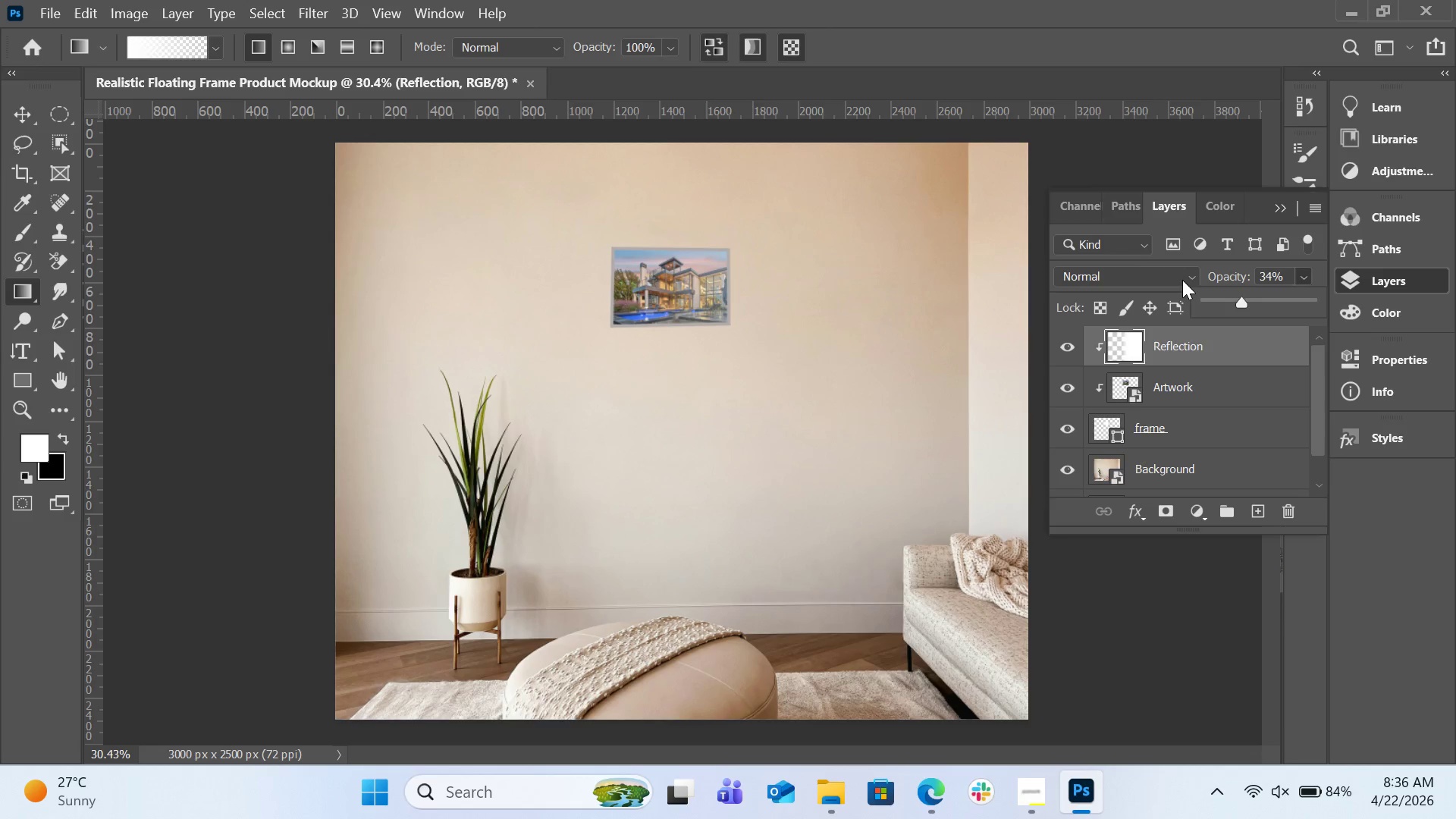 
left_click([1182, 280])
 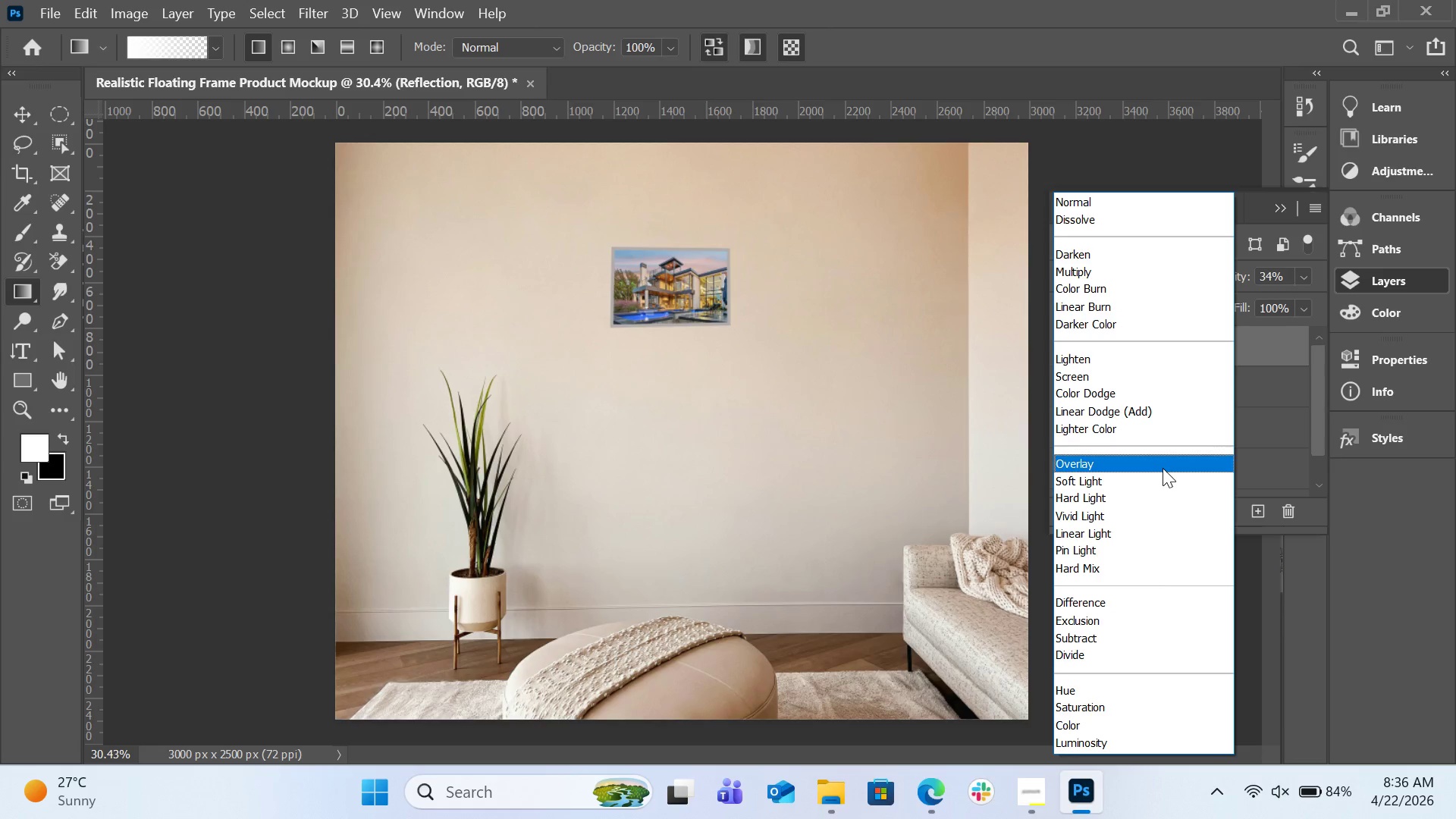 
left_click([1122, 381])
 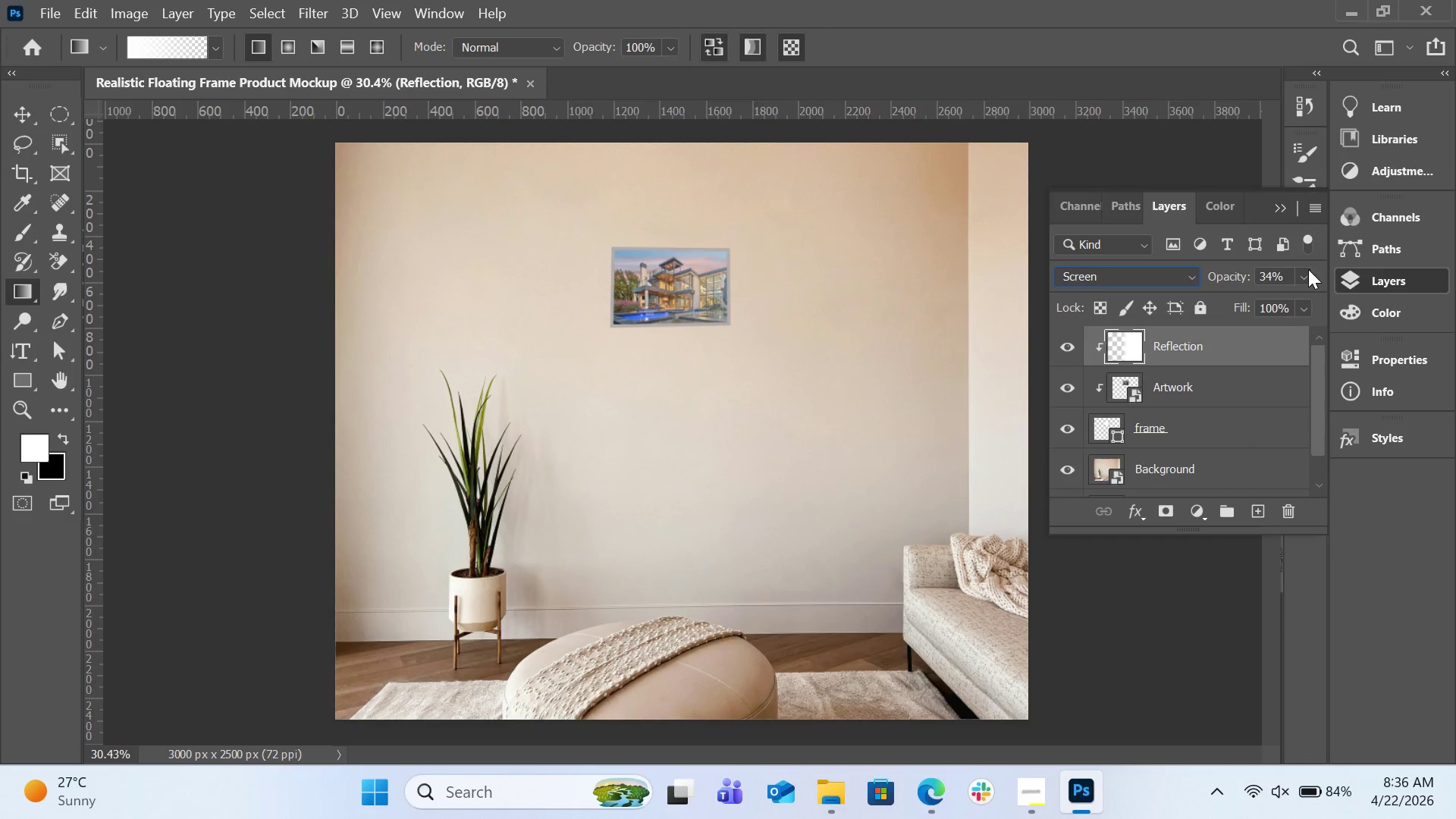 
left_click([1304, 275])
 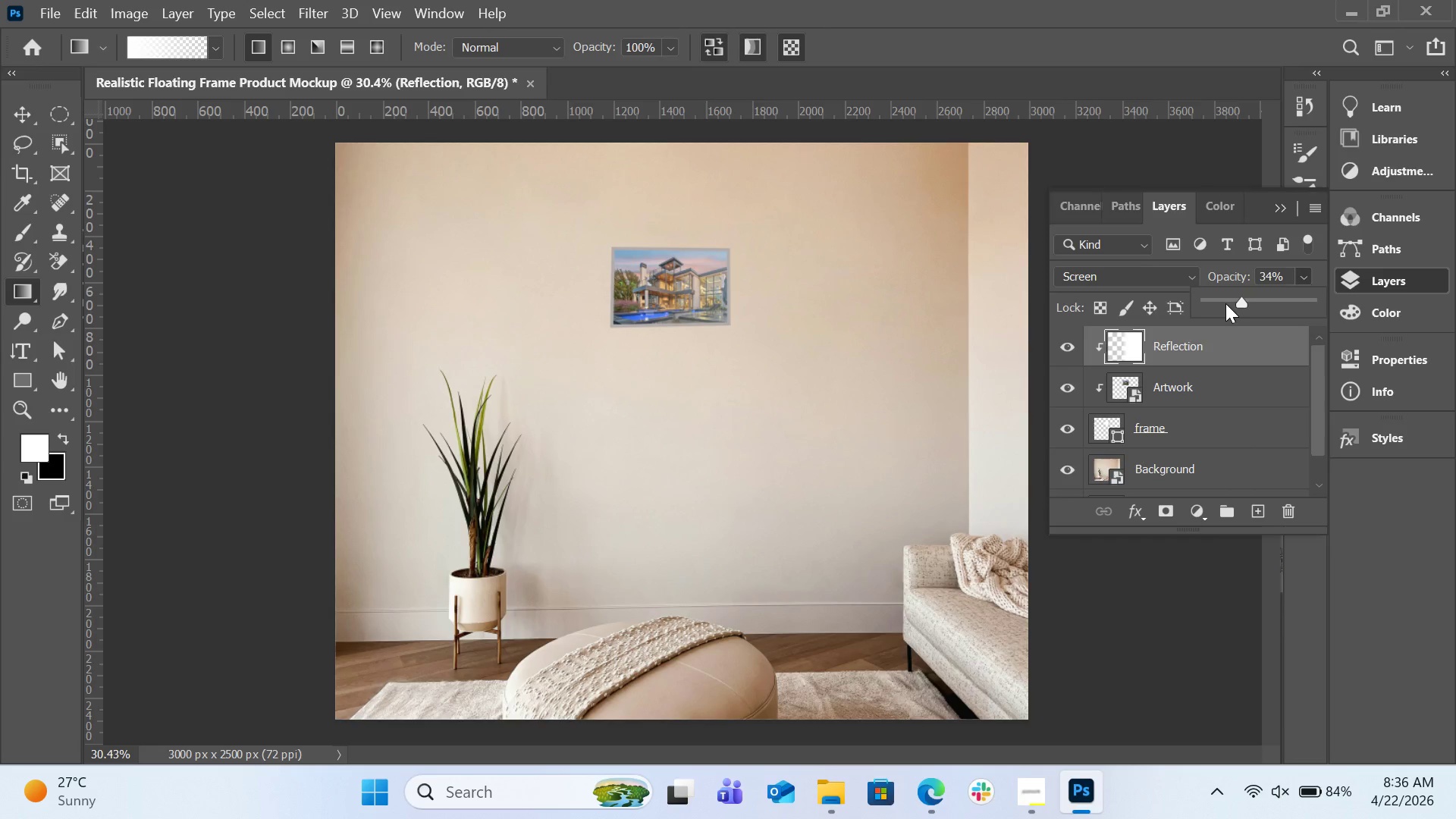 
left_click([1225, 303])
 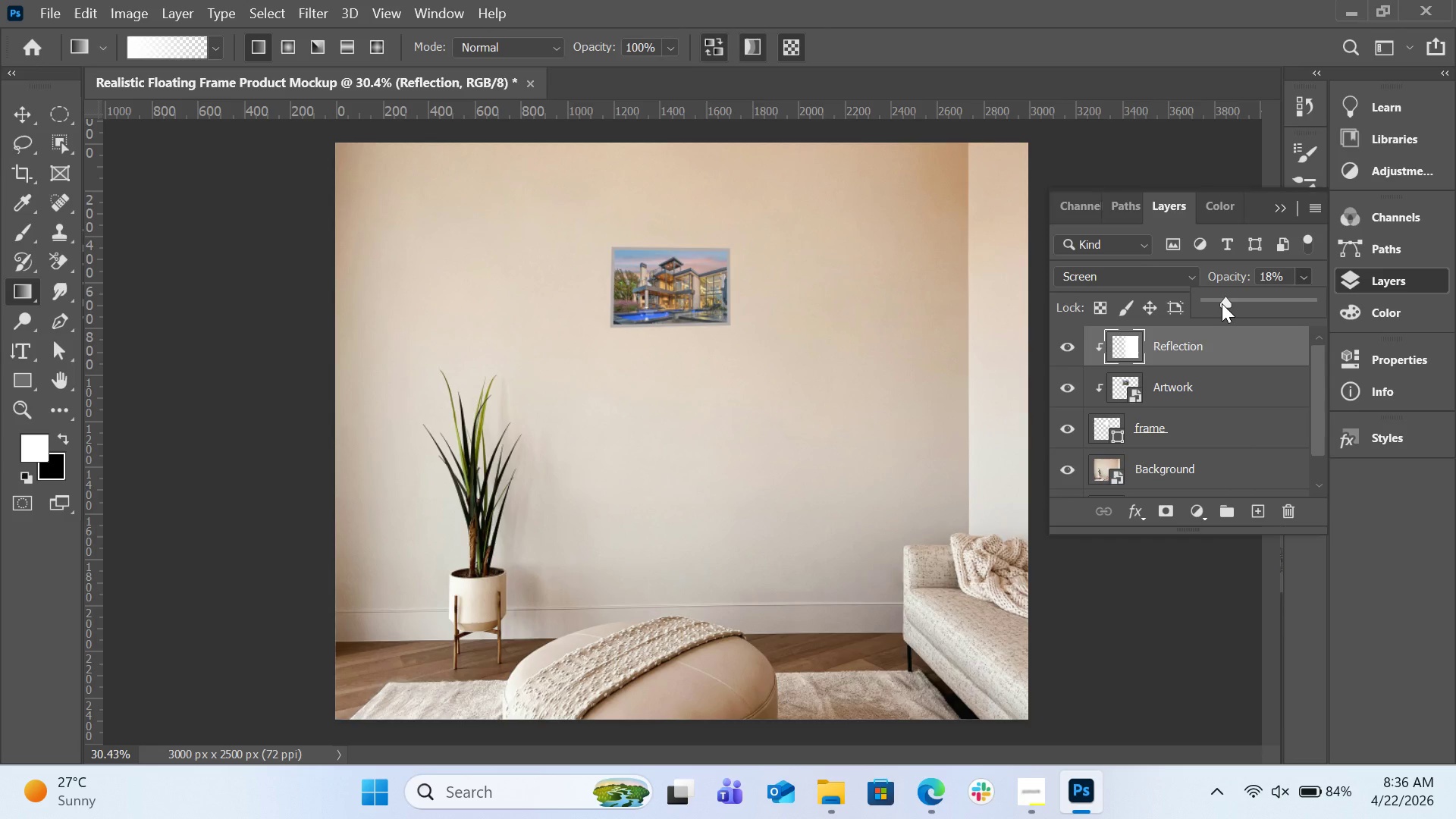 
left_click_drag(start_coordinate=[1222, 303], to_coordinate=[1228, 301])
 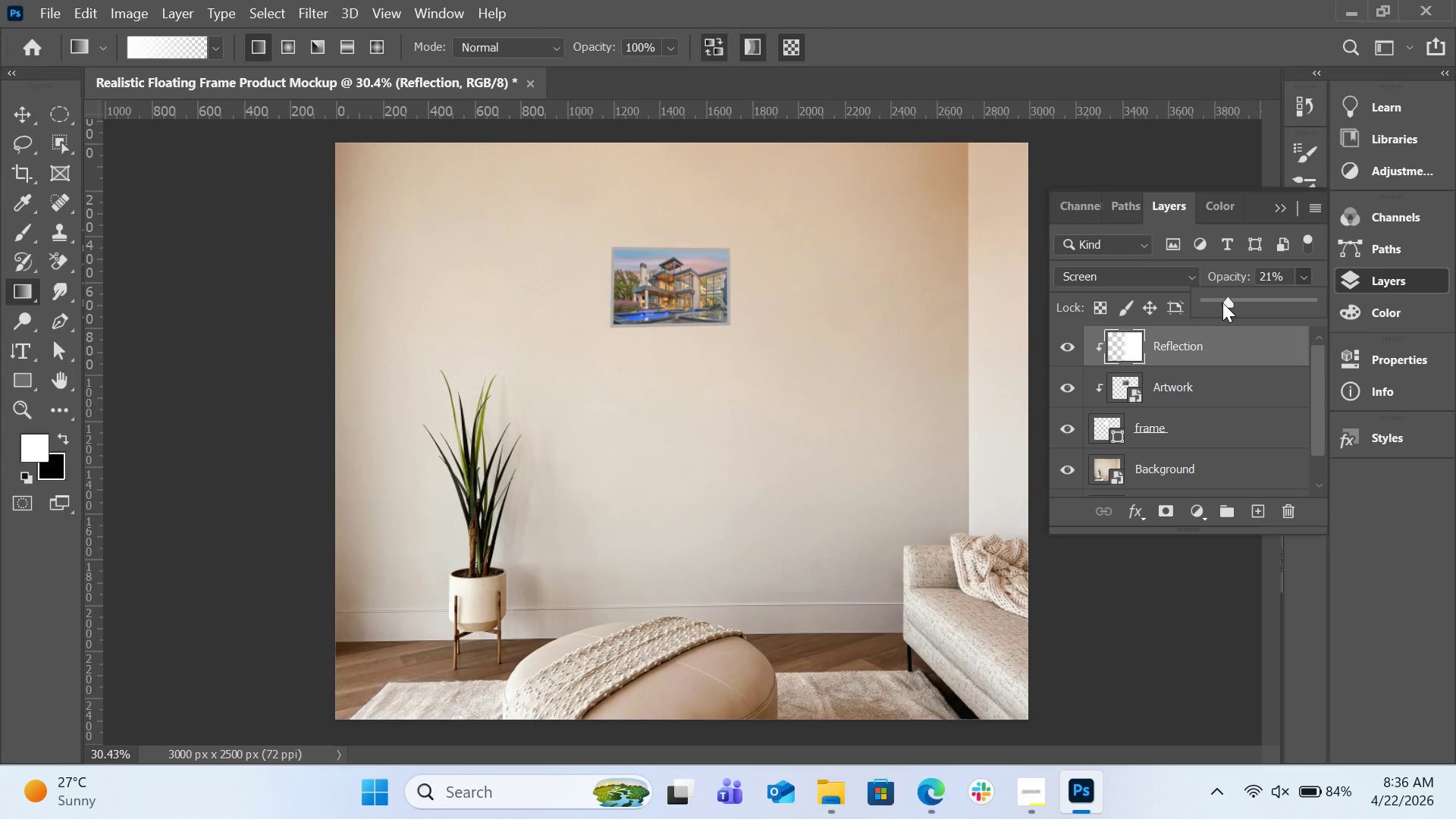 
wait(5.31)
 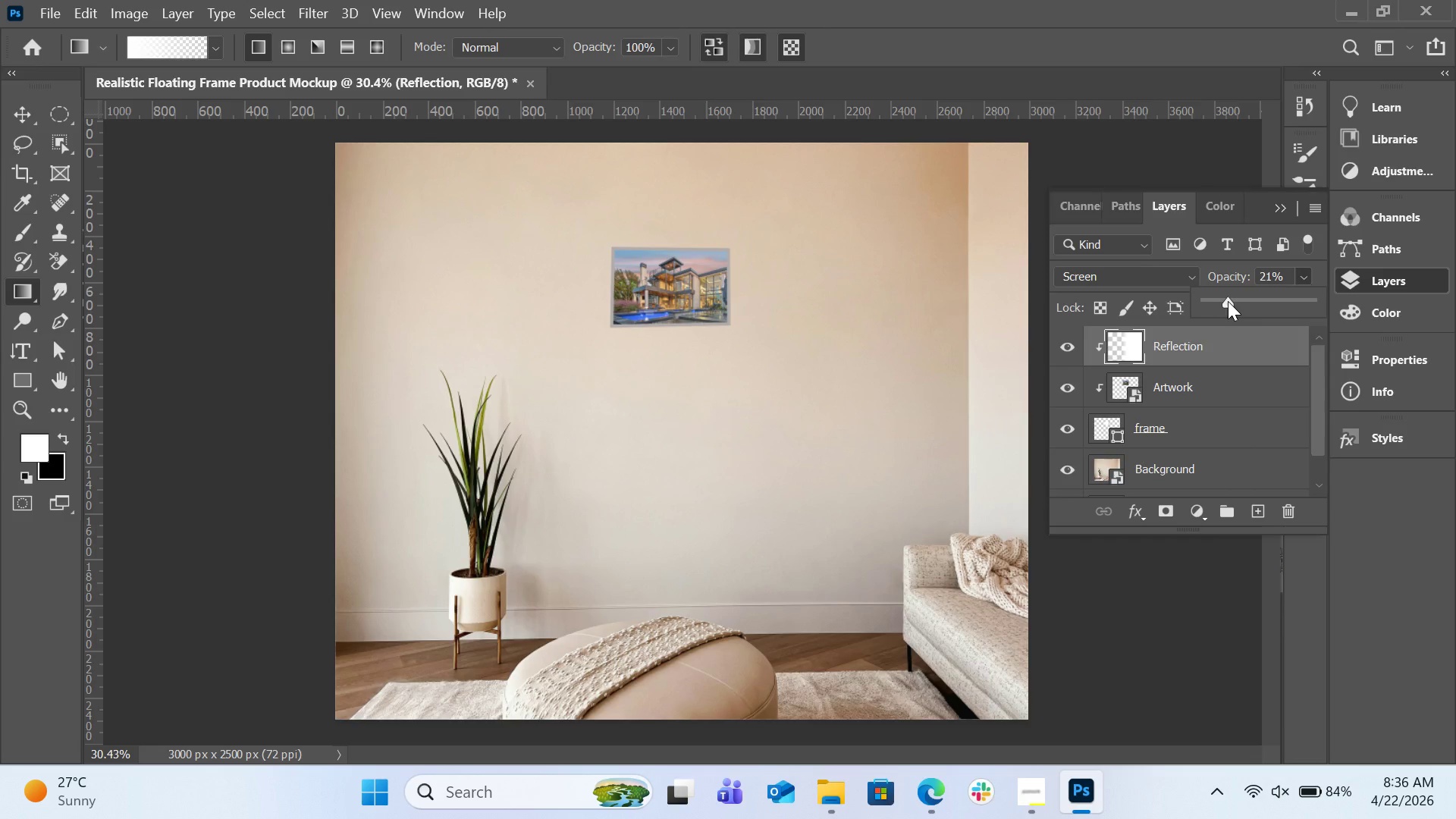 
left_click([1215, 299])
 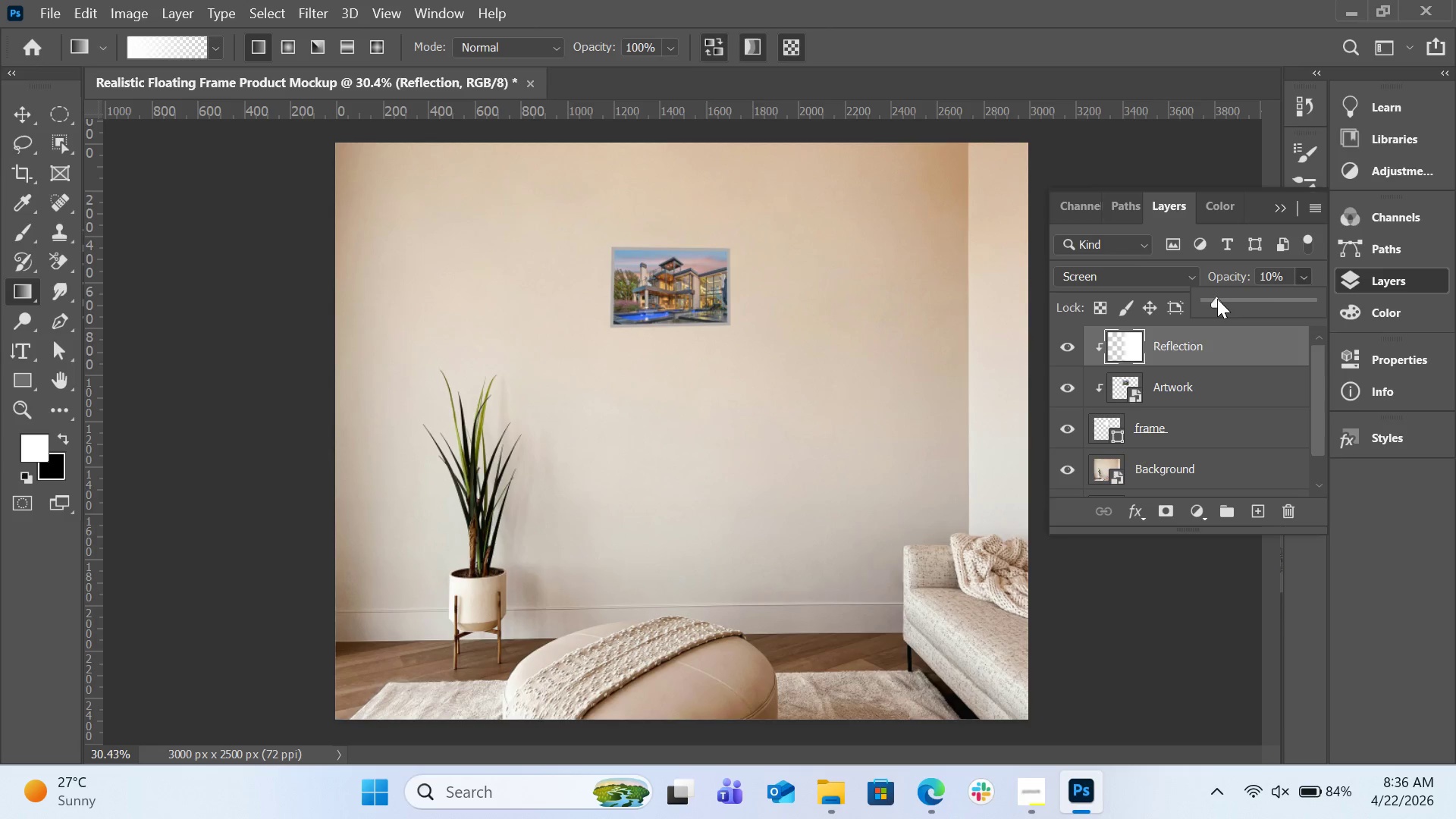 
left_click([1217, 299])
 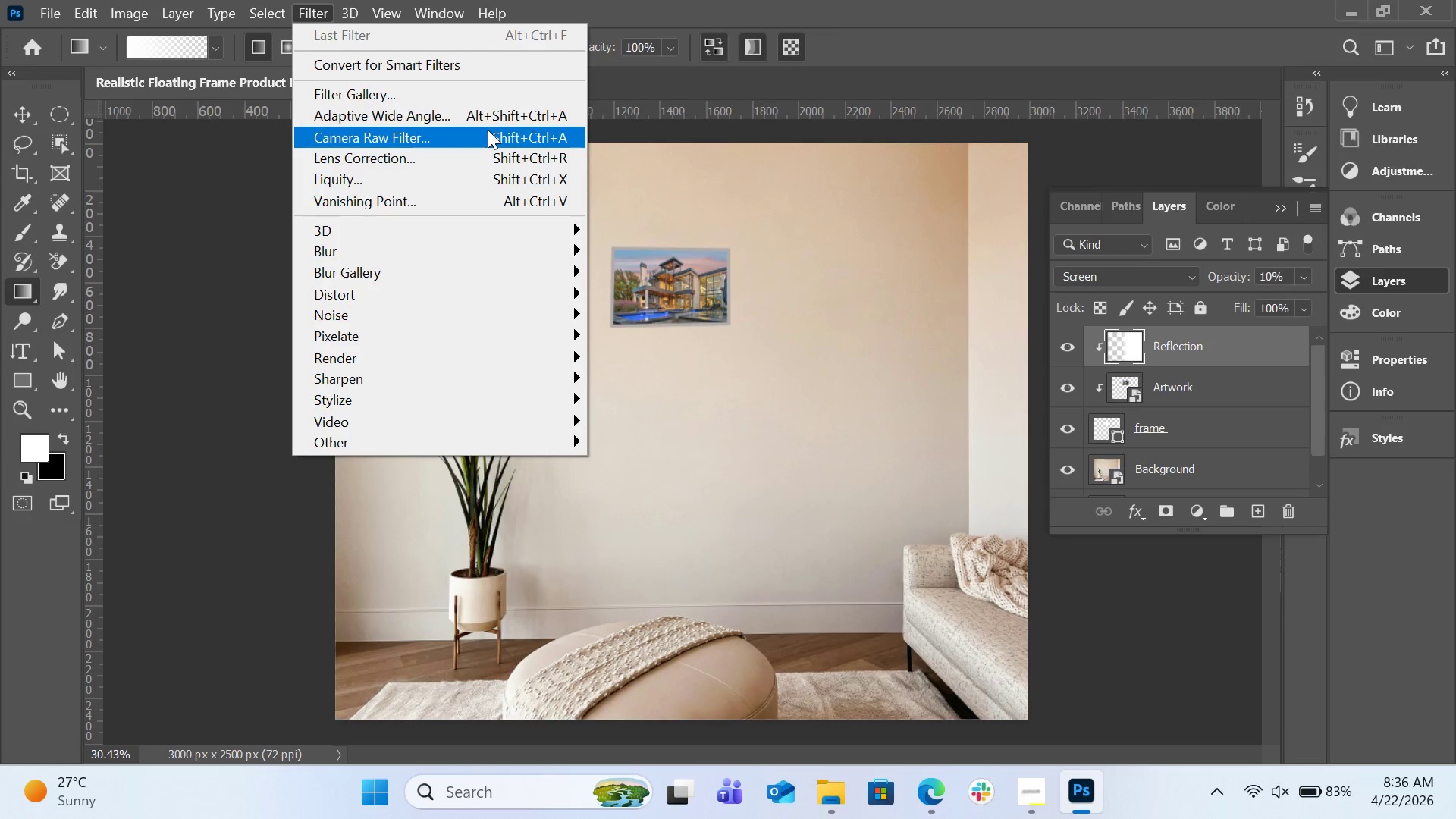 
wait(15.86)
 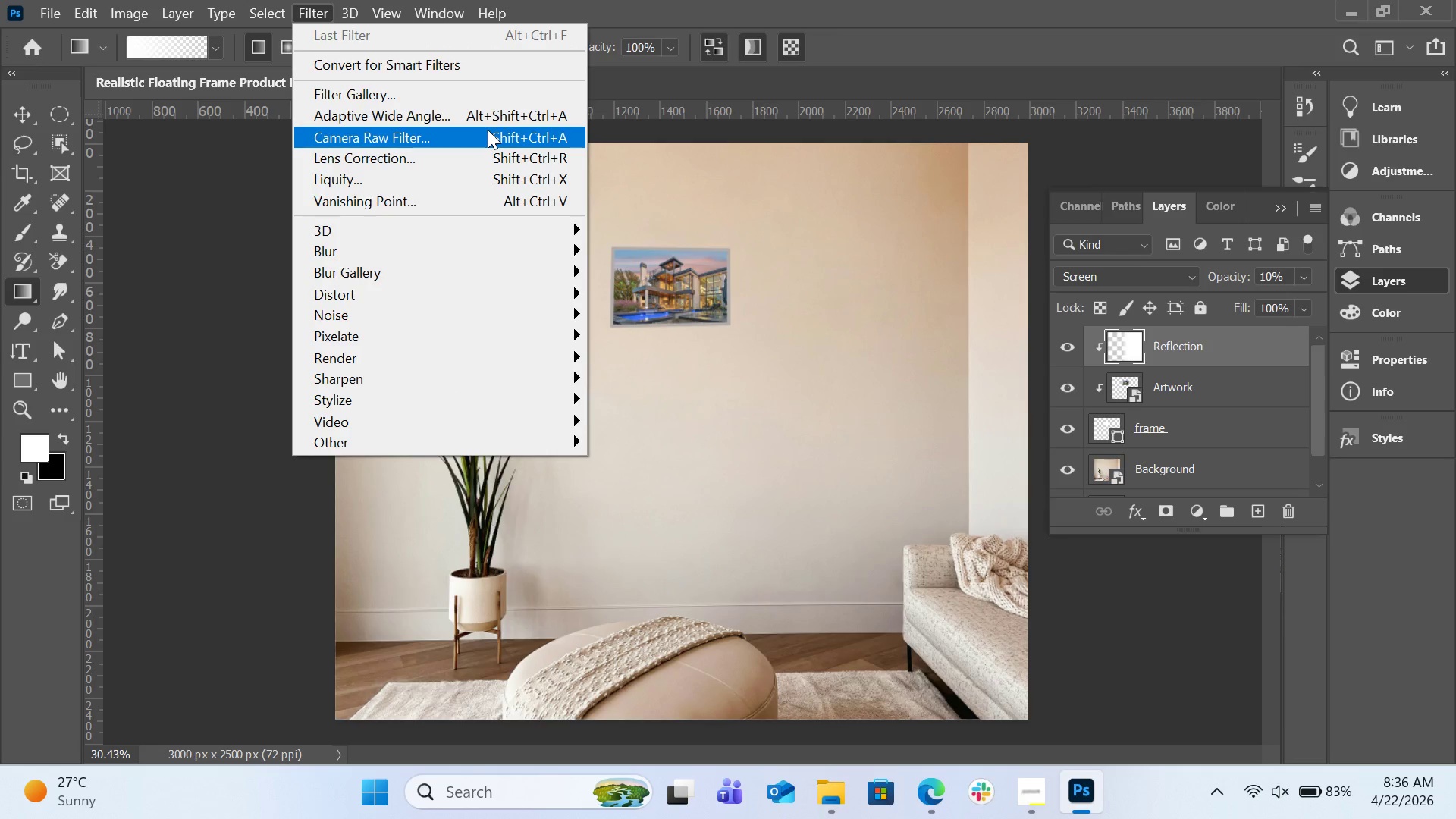 
left_click([657, 331])
 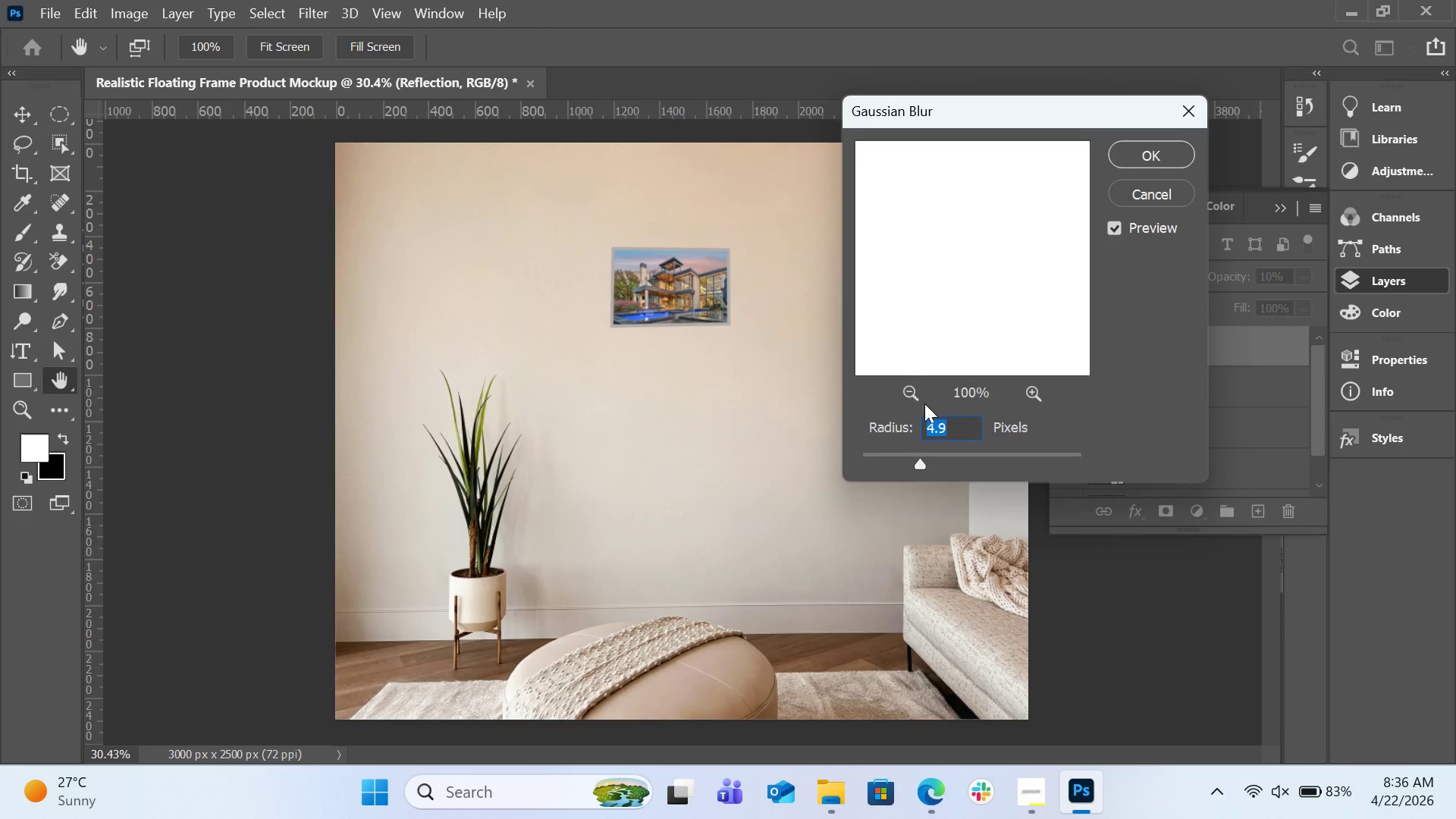 
left_click([927, 458])
 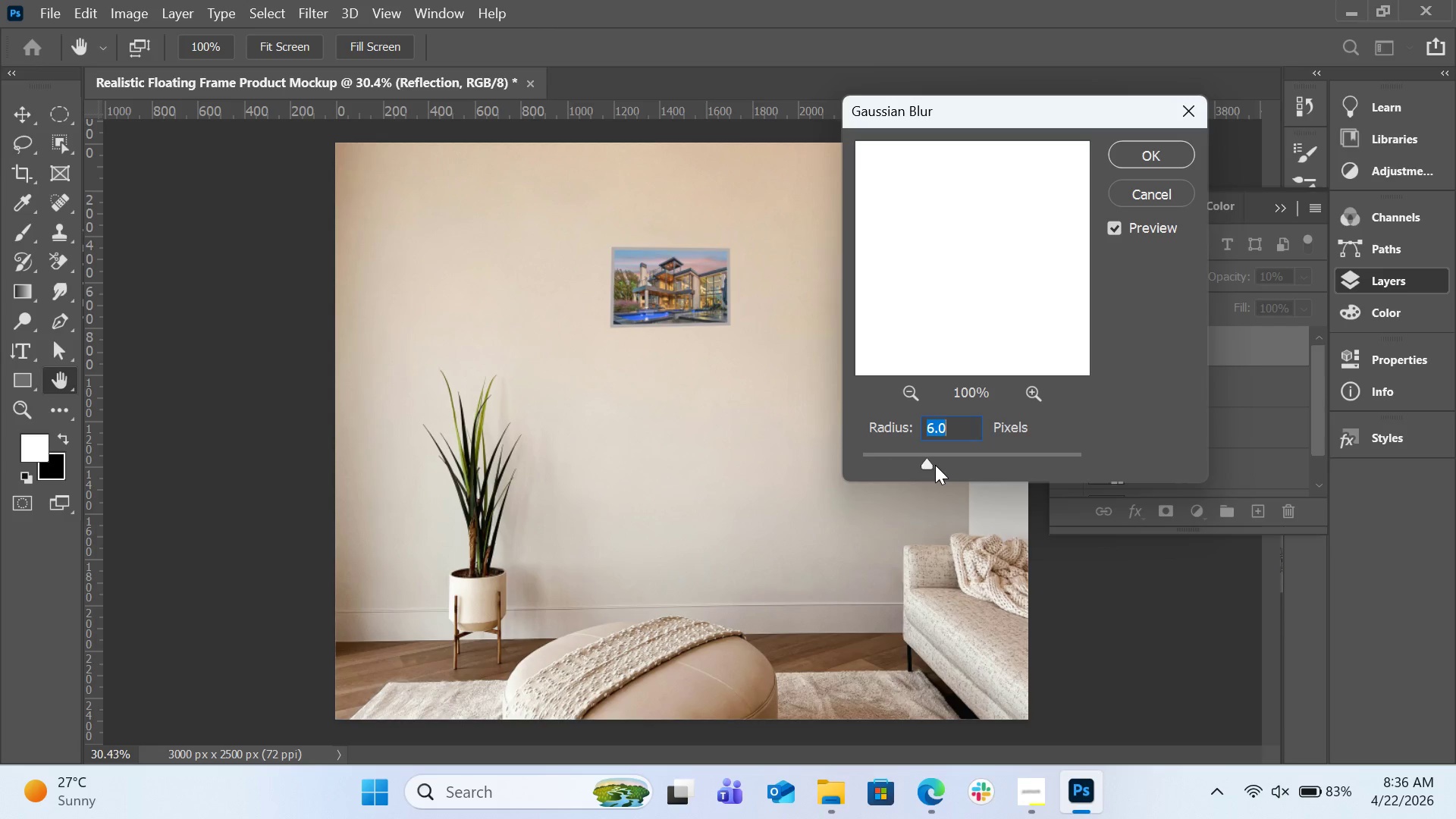 
left_click([937, 463])
 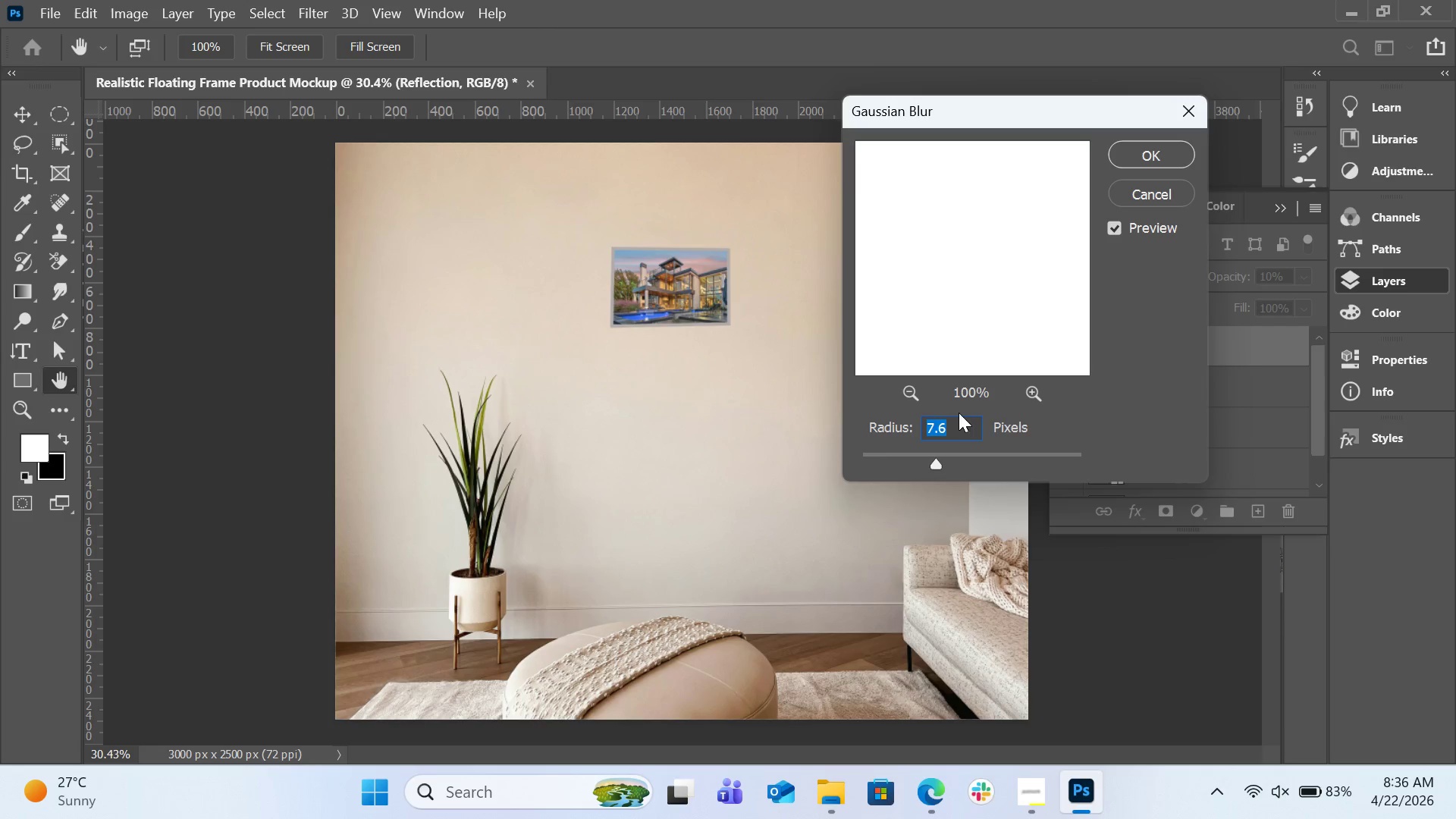 
double_click([910, 394])
 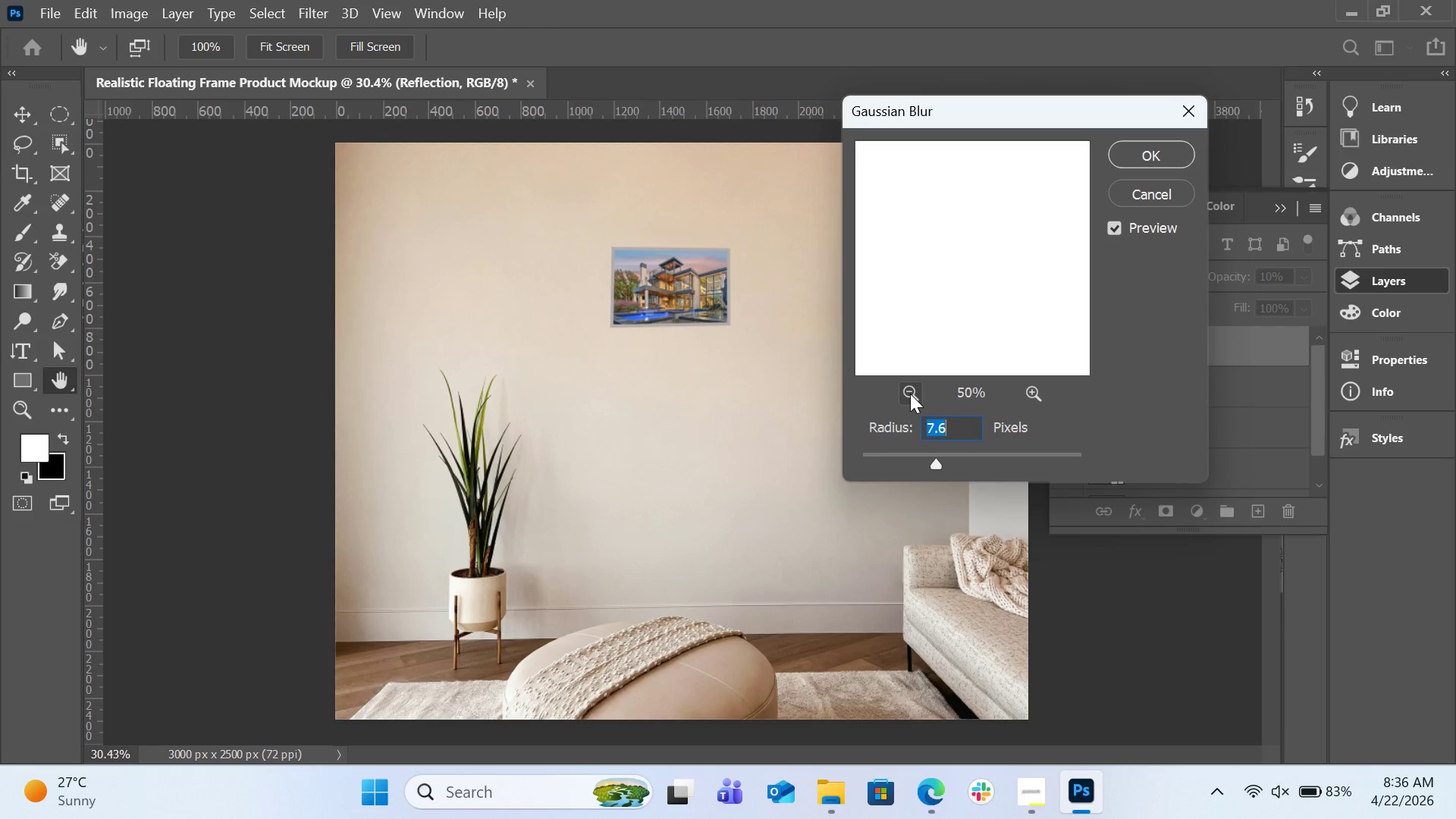 
triple_click([910, 394])
 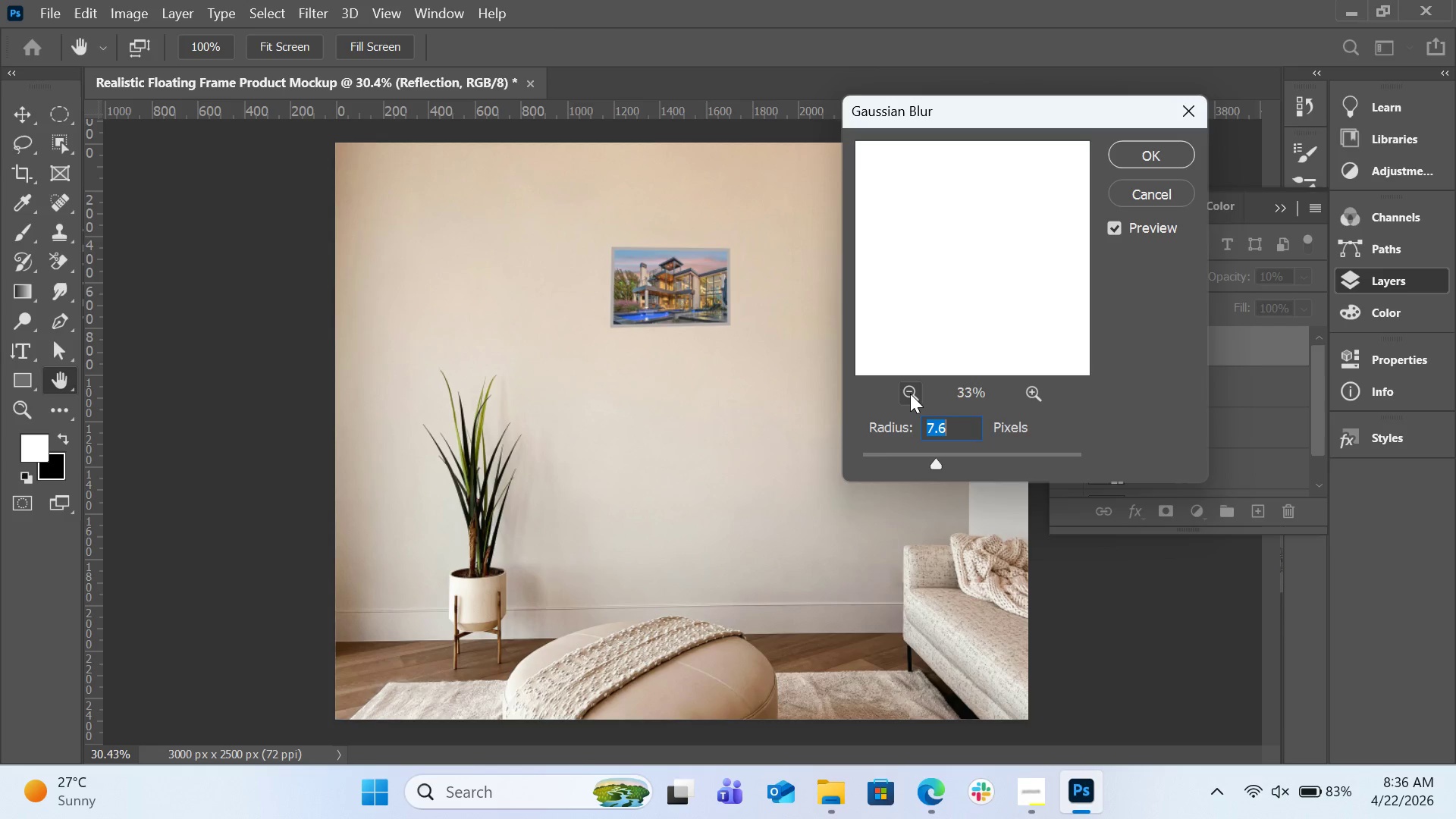 
triple_click([910, 394])
 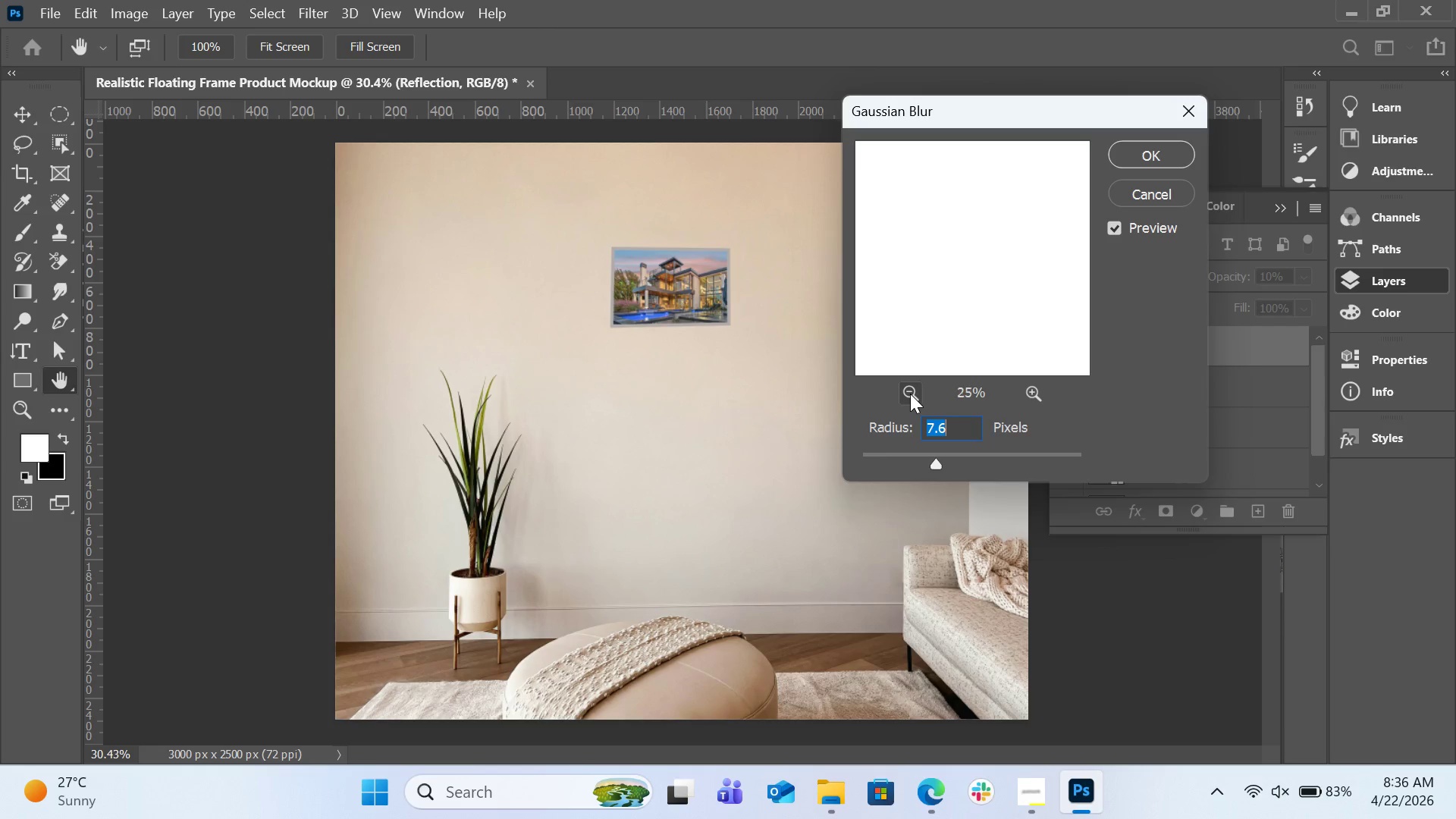 
triple_click([910, 394])
 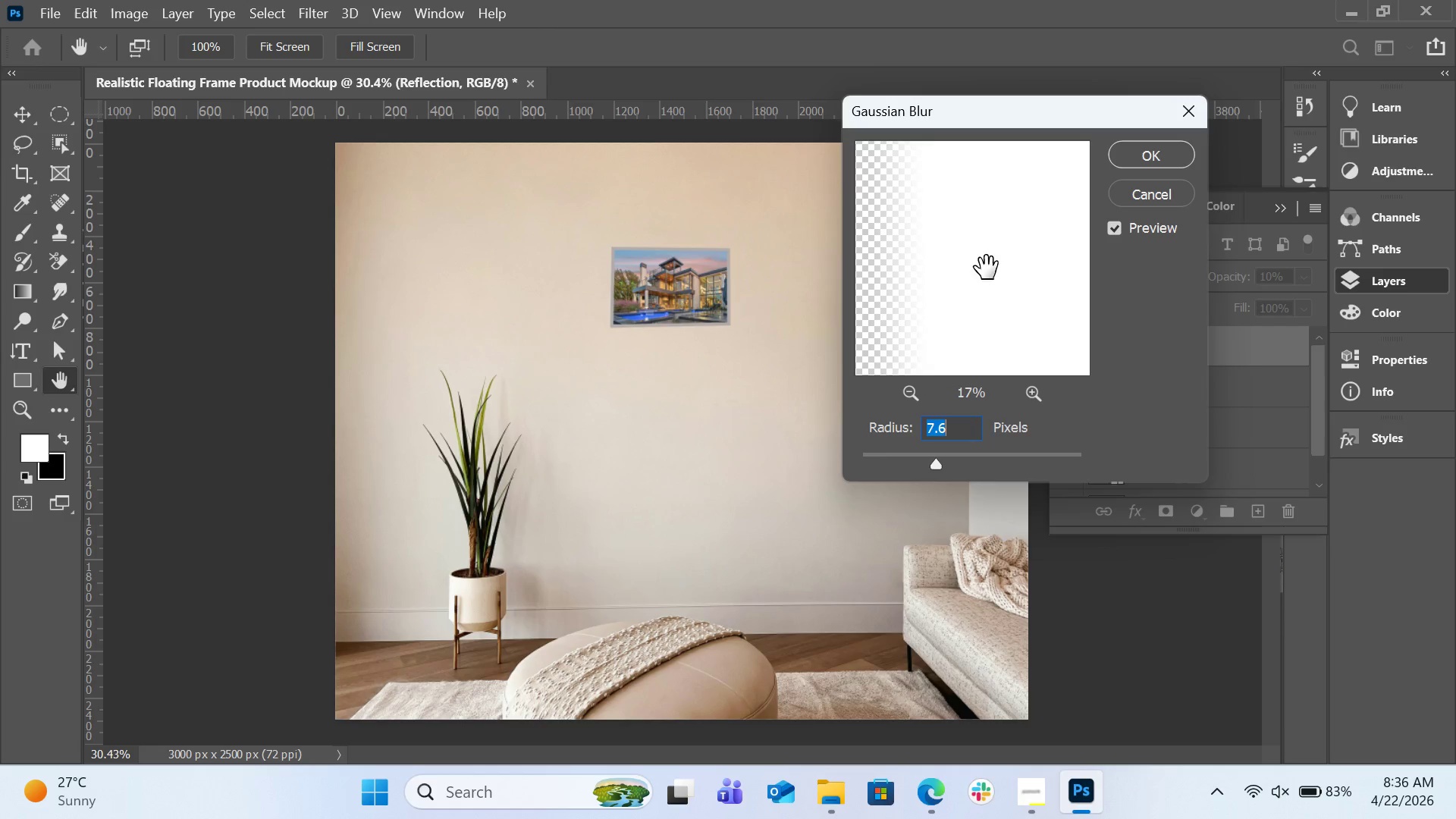 
left_click_drag(start_coordinate=[990, 272], to_coordinate=[930, 362])
 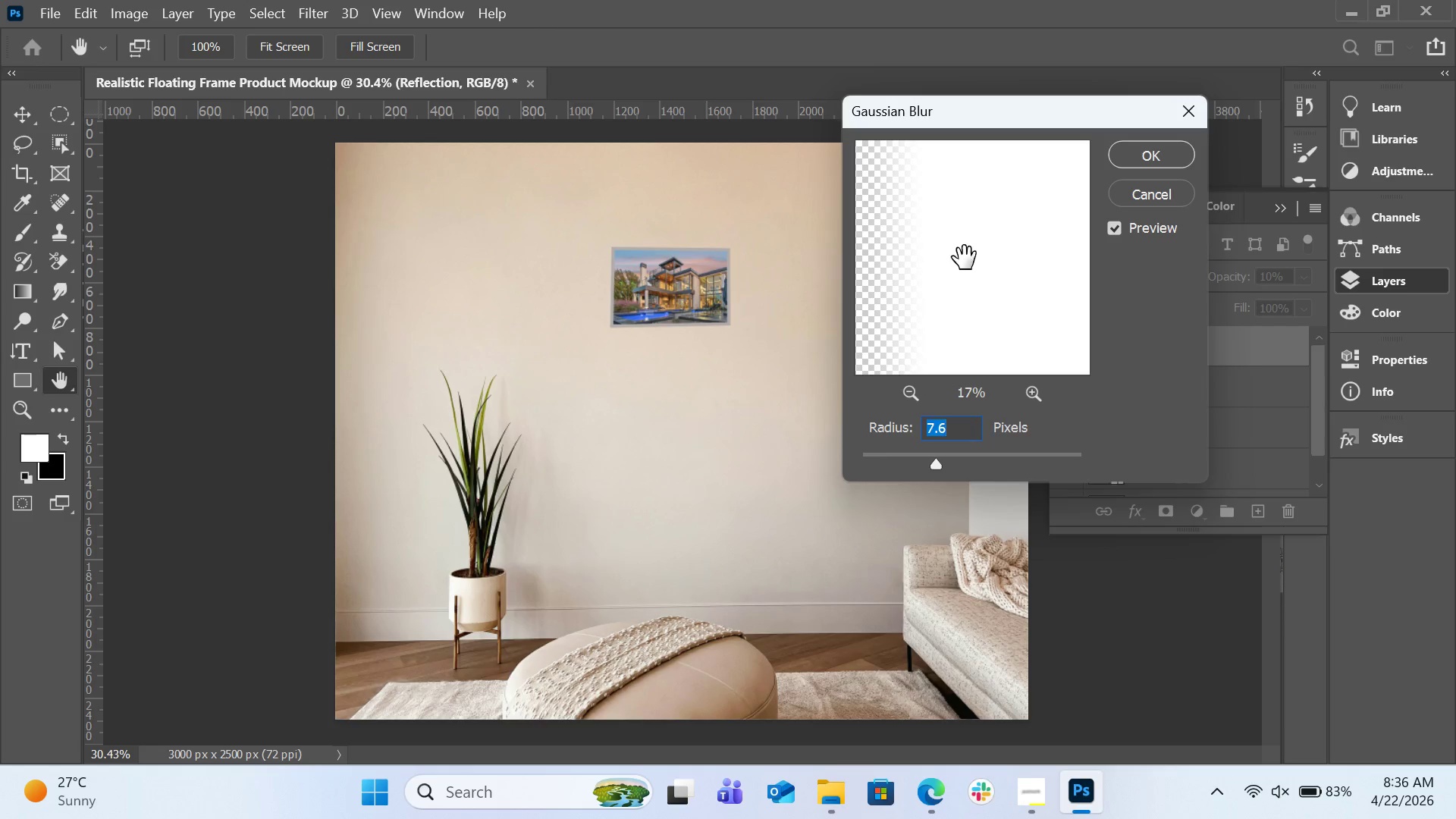 
left_click_drag(start_coordinate=[965, 258], to_coordinate=[883, 322])
 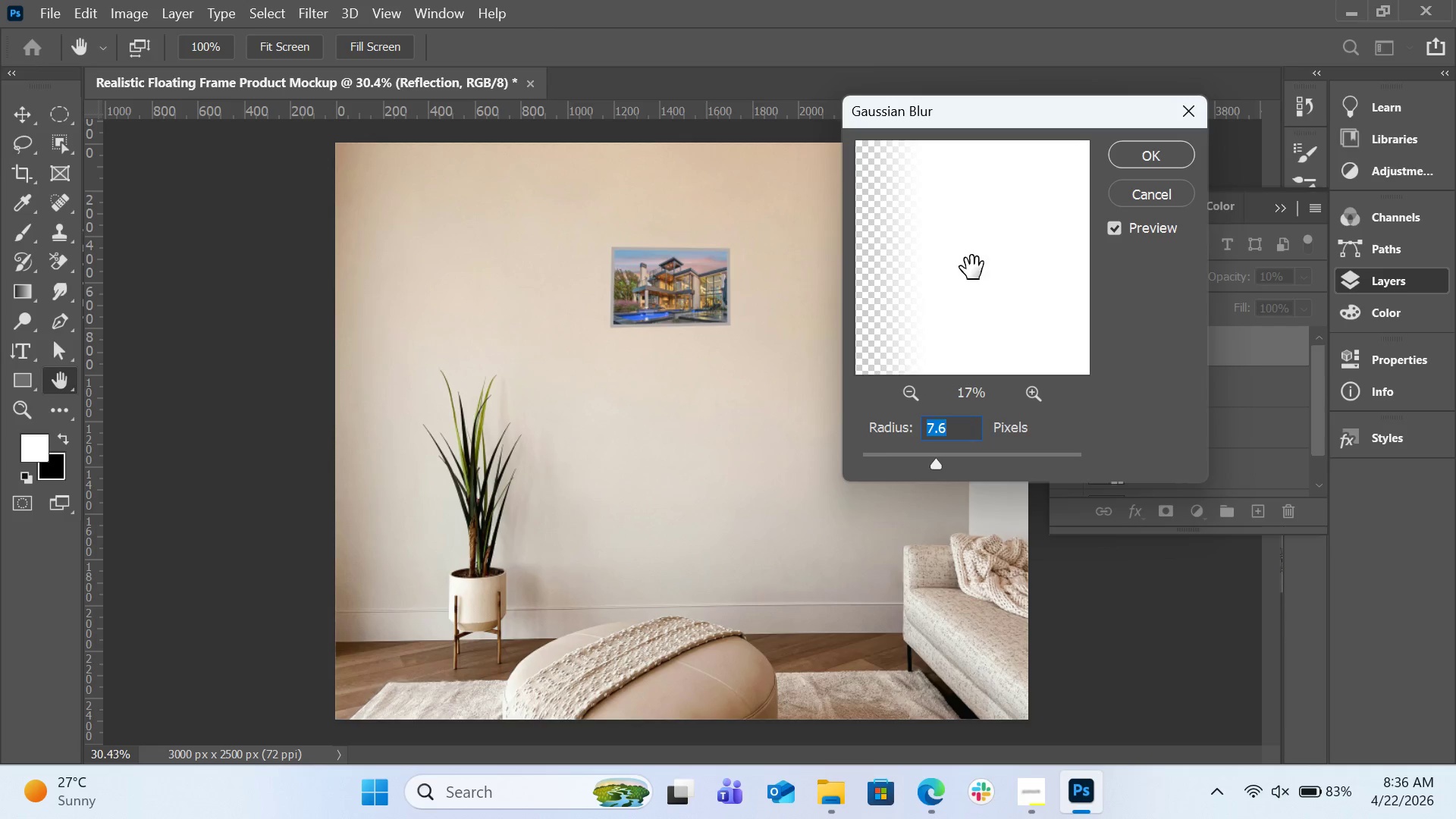 
left_click_drag(start_coordinate=[974, 268], to_coordinate=[895, 322])
 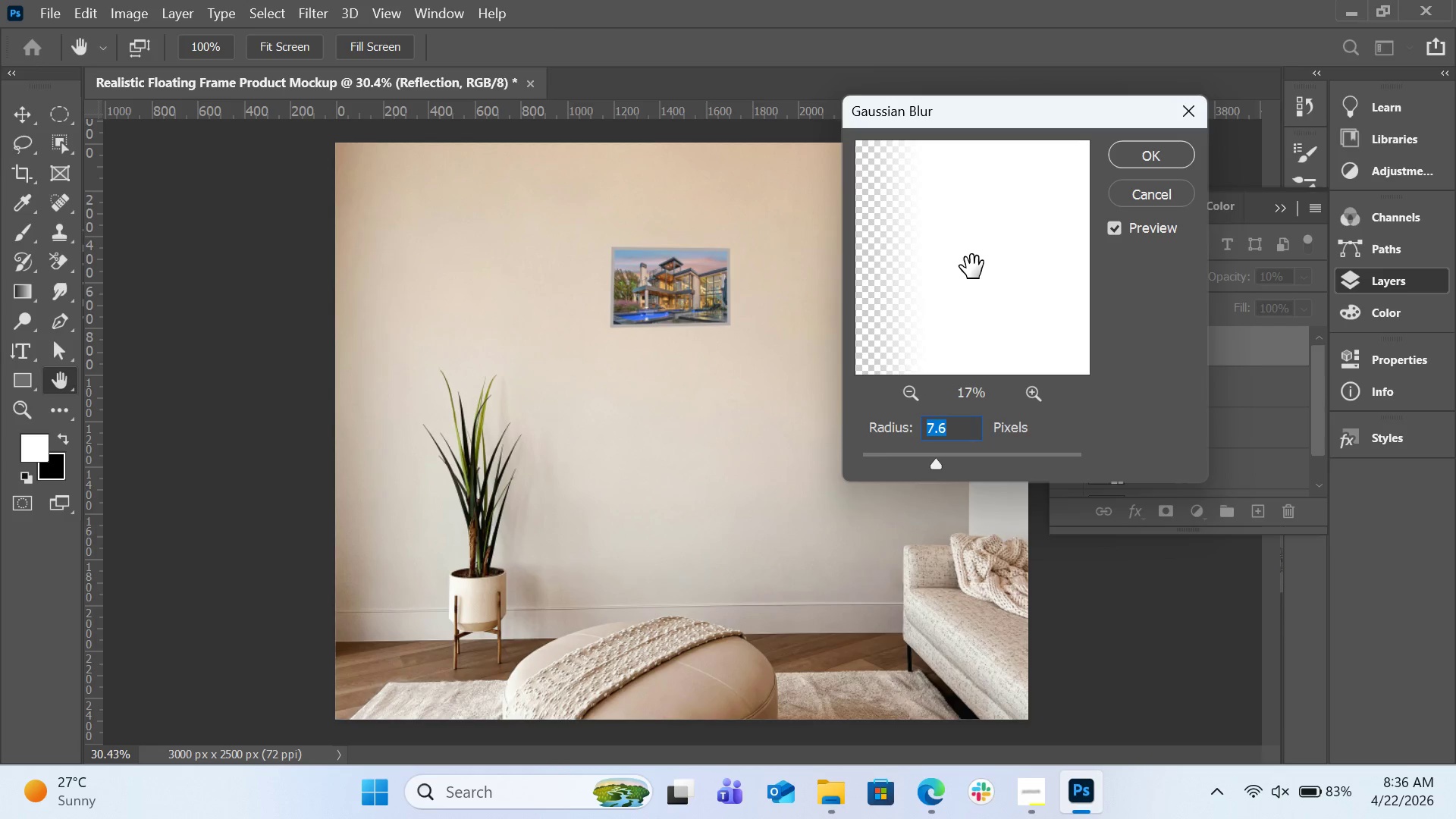 
left_click_drag(start_coordinate=[970, 268], to_coordinate=[943, 293])
 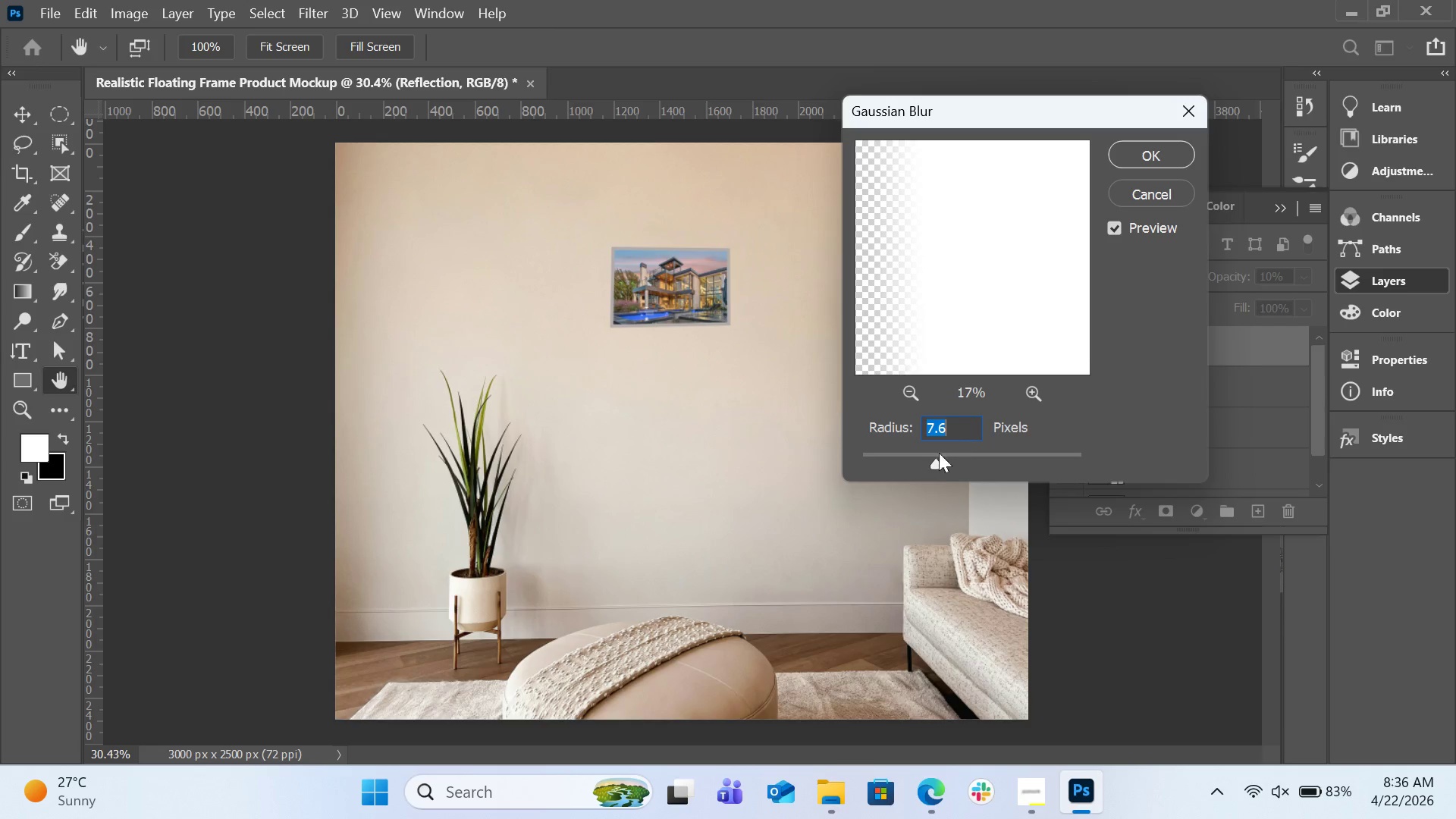 
left_click([927, 462])
 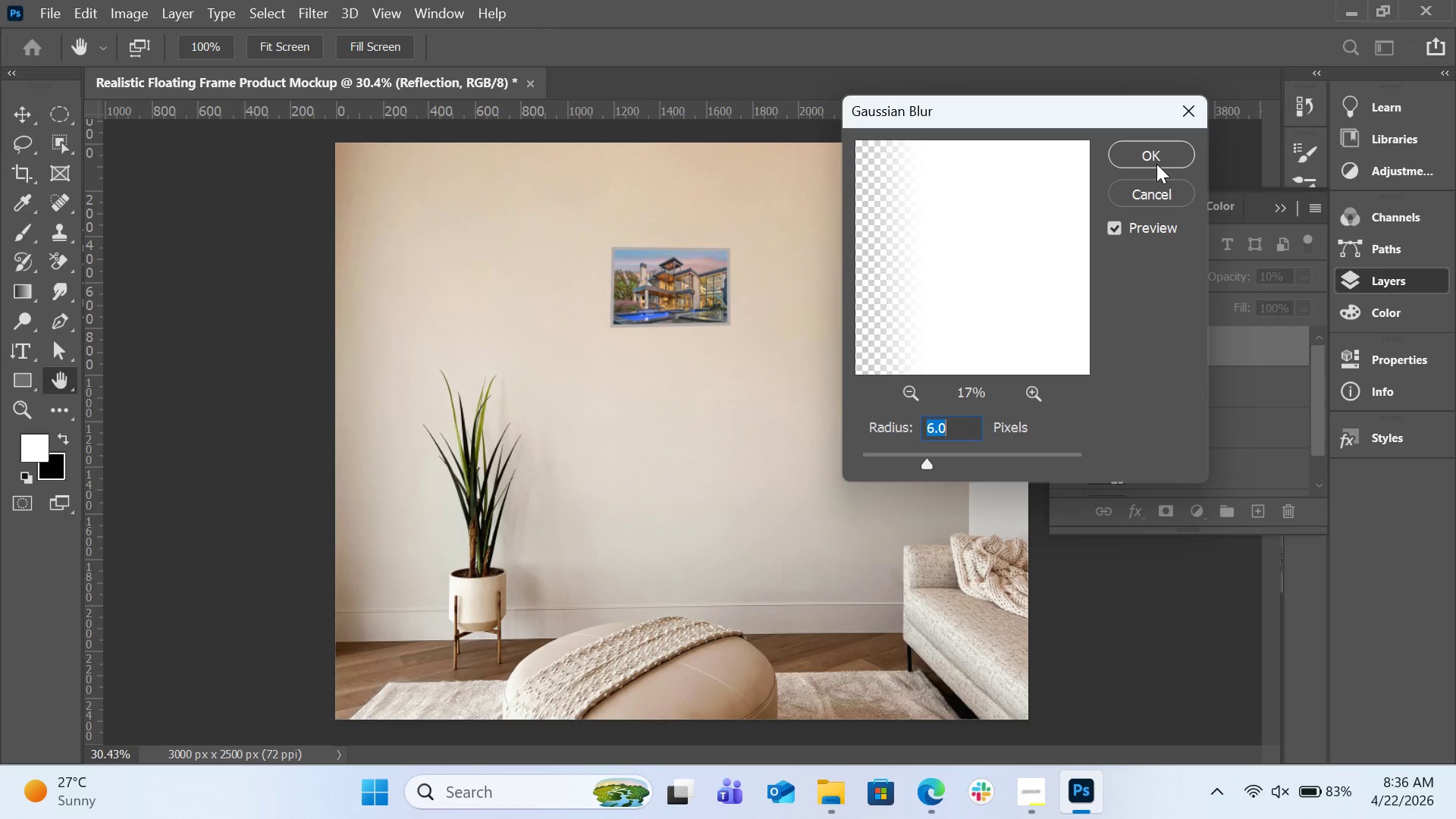 
left_click([1156, 163])
 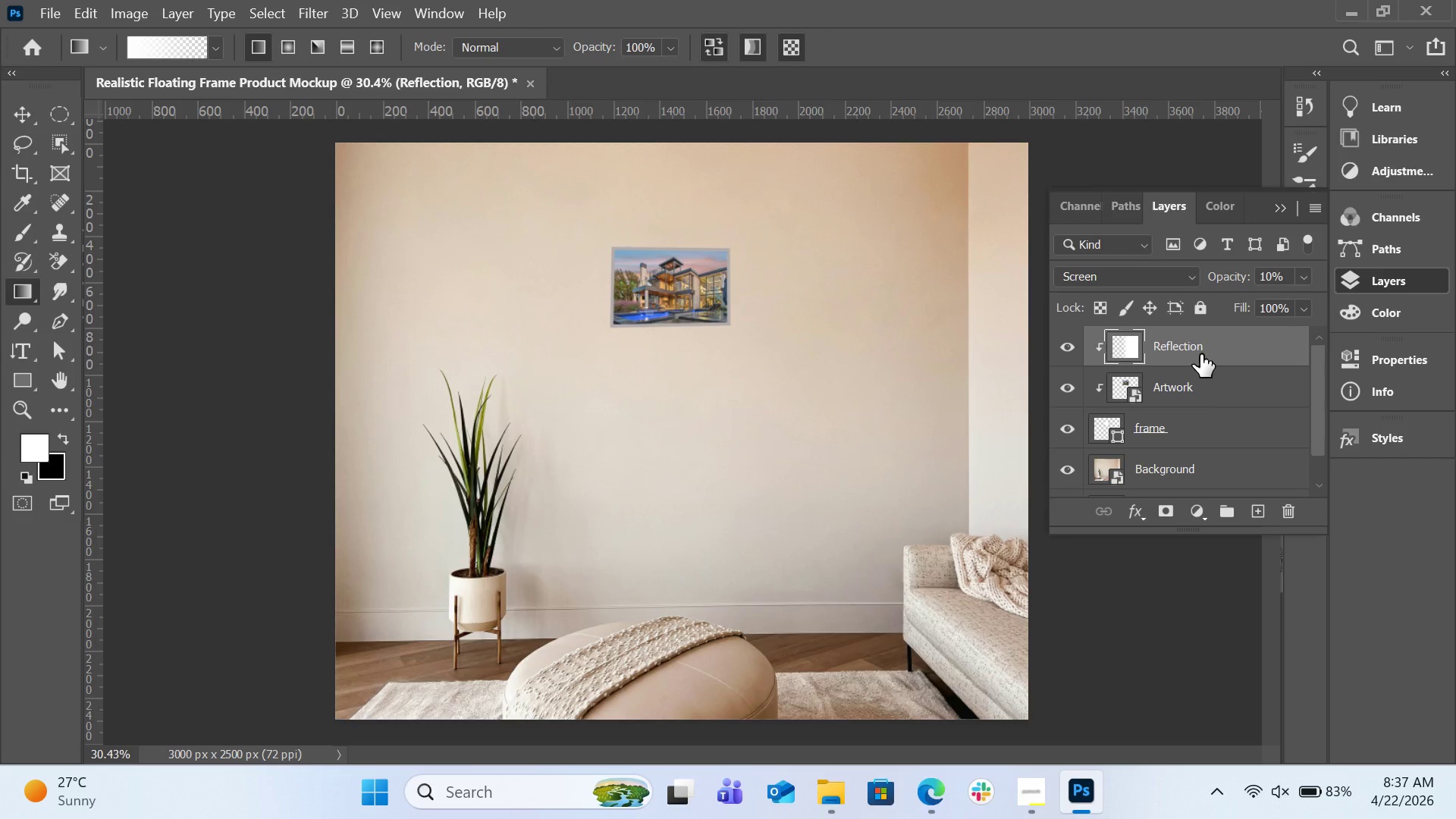 
wait(27.86)
 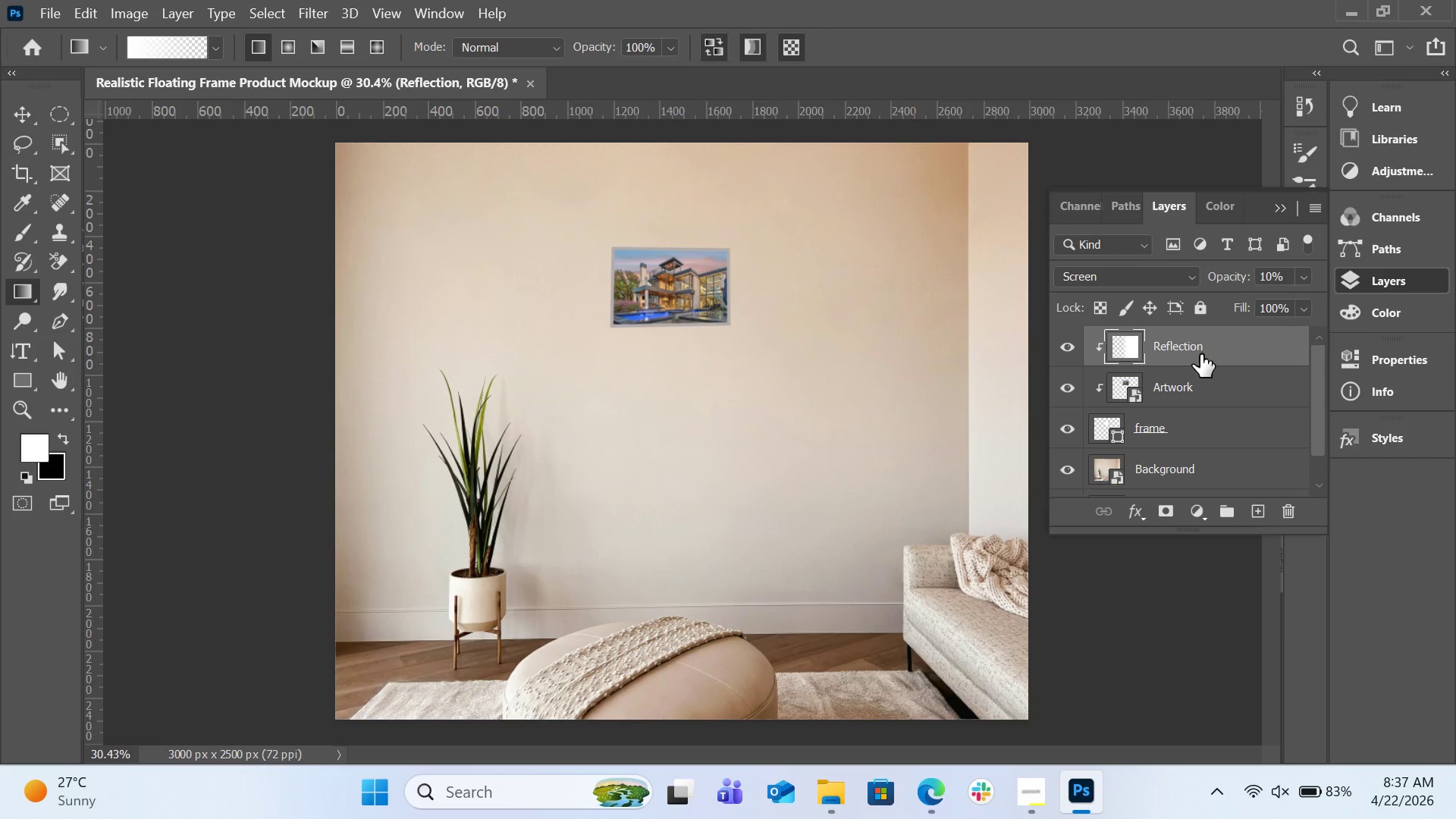 
hold_key(key=AltLeft, duration=1.55)
left_click([1201, 366])
 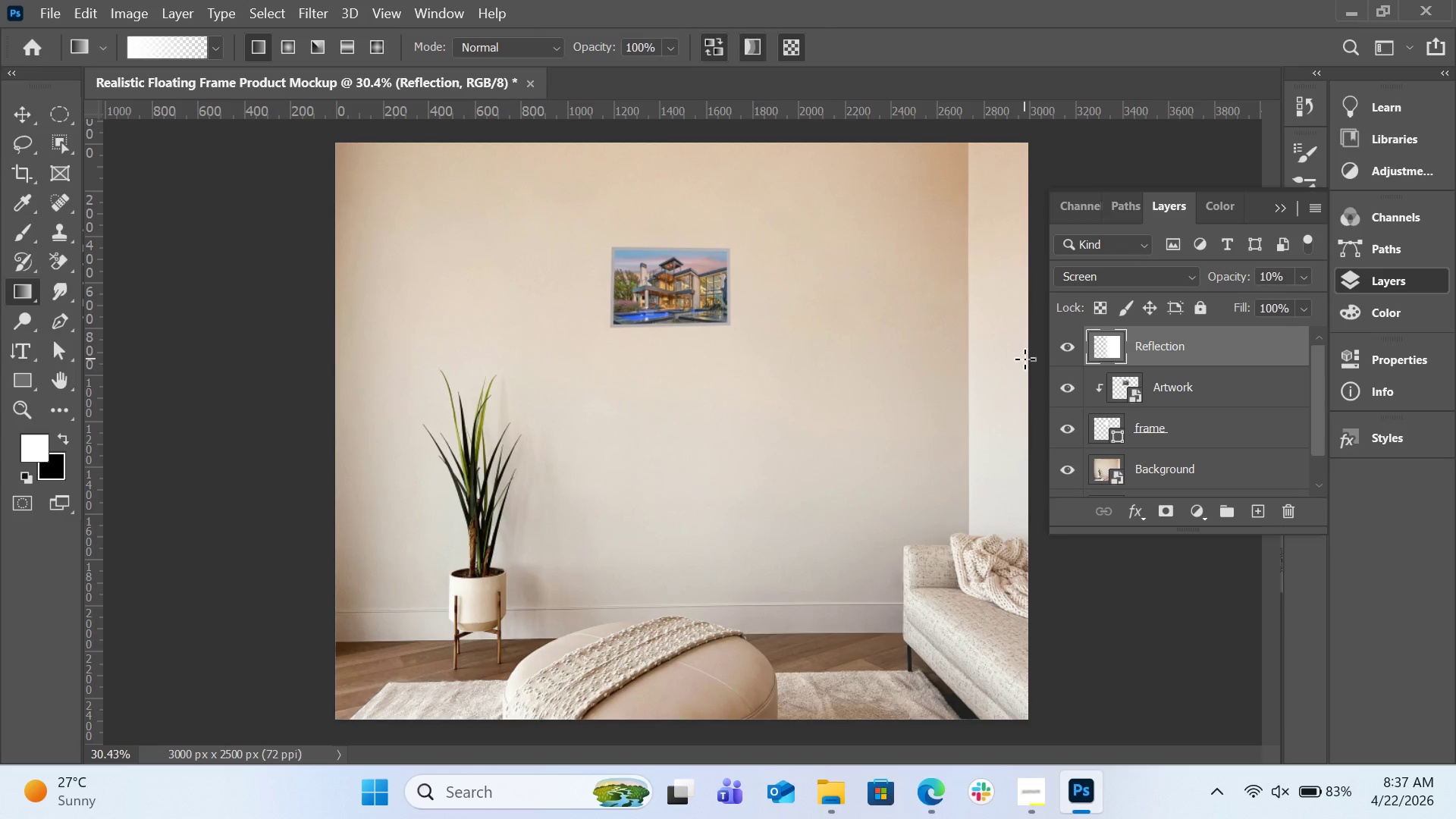 
key(Control+T)
 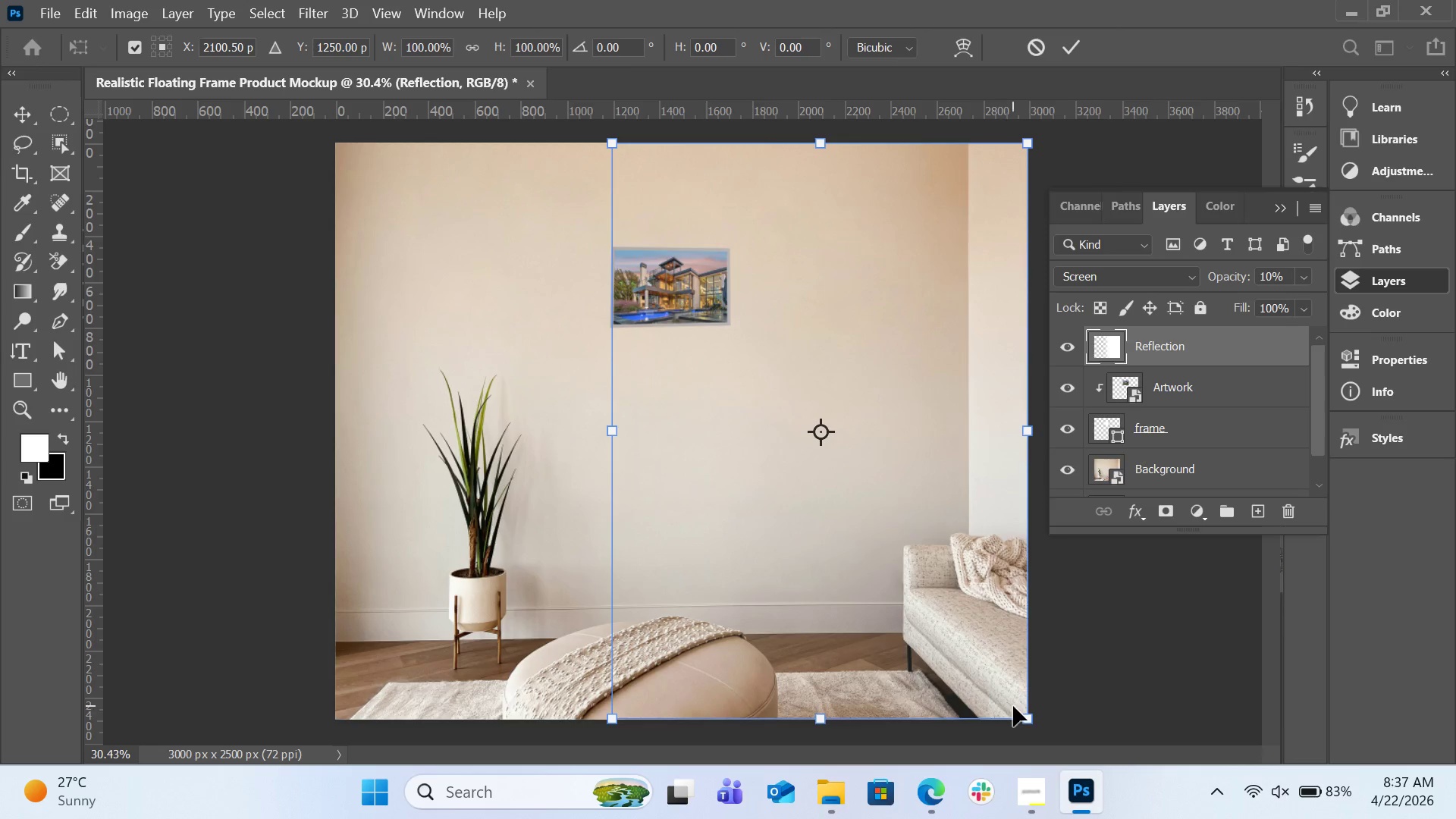 
hold_key(key=ShiftLeft, duration=1.75)
left_click_drag(start_coordinate=[1028, 720], to_coordinate=[746, 385])
 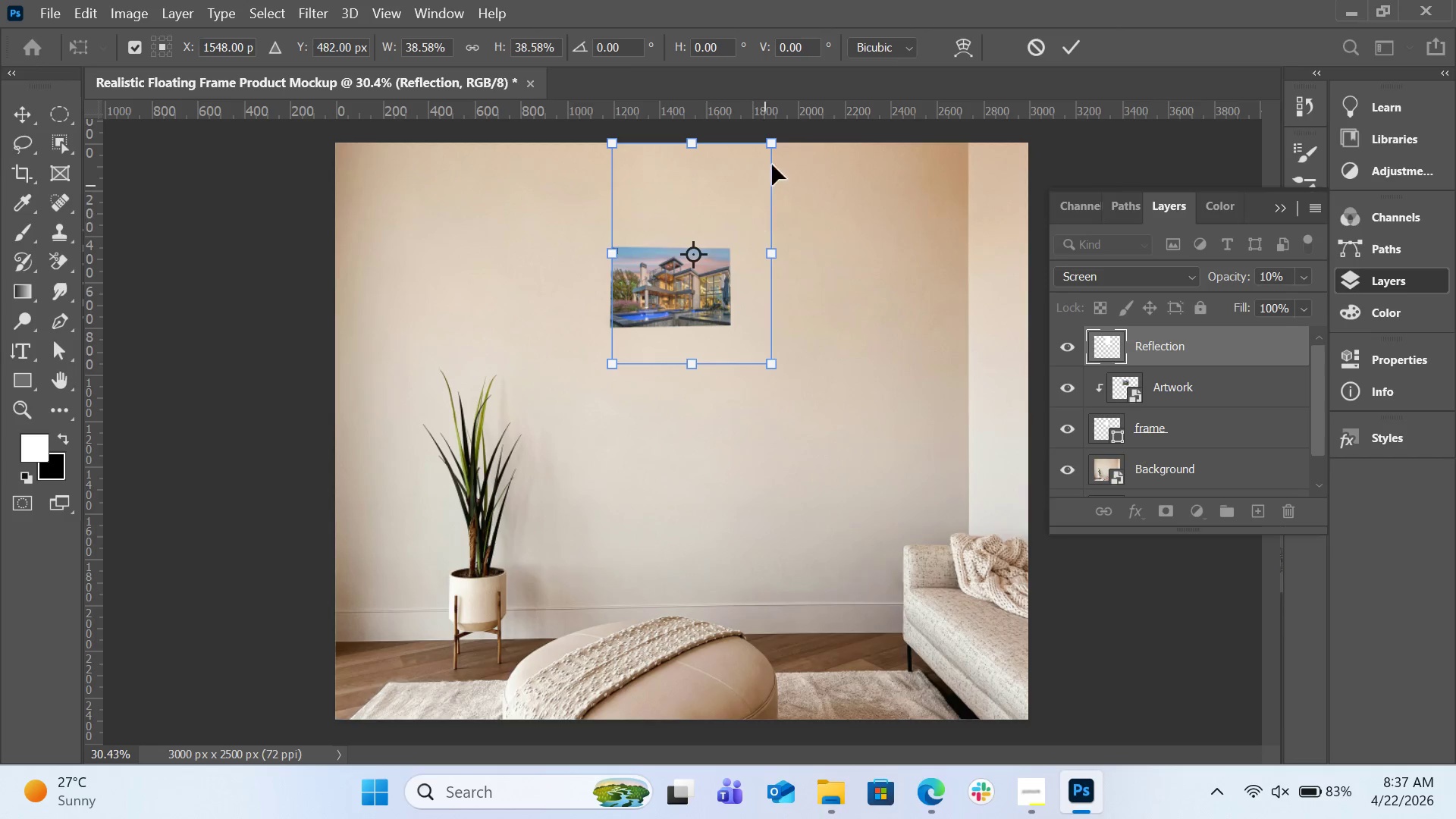 
hold_key(key=ShiftLeft, duration=2.19)
left_click_drag(start_coordinate=[772, 136], to_coordinate=[735, 237])
 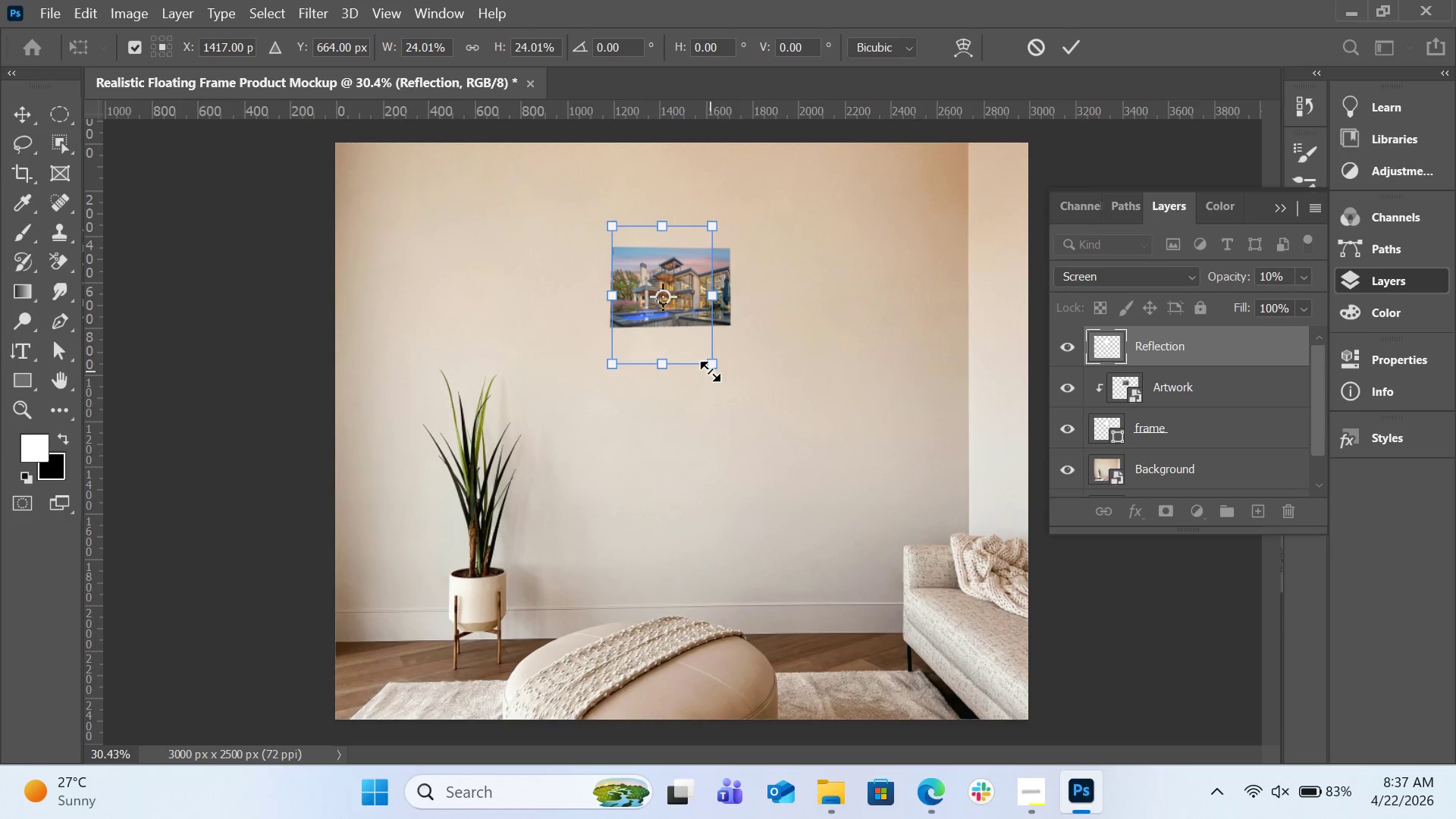 
hold_key(key=ShiftLeft, duration=2.19)
left_click_drag(start_coordinate=[710, 371], to_coordinate=[731, 349])
 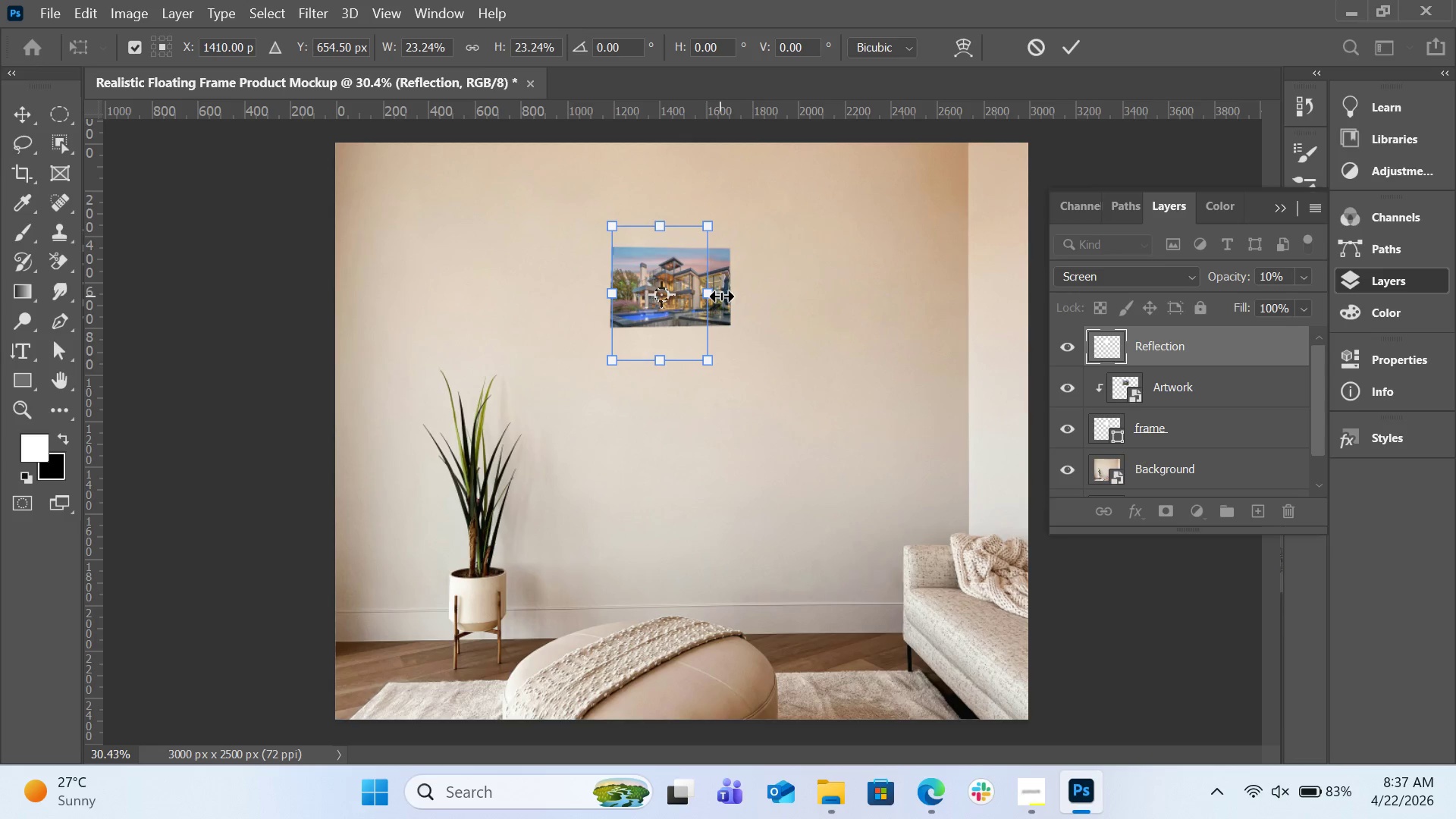 
left_click_drag(start_coordinate=[720, 296], to_coordinate=[747, 289])
 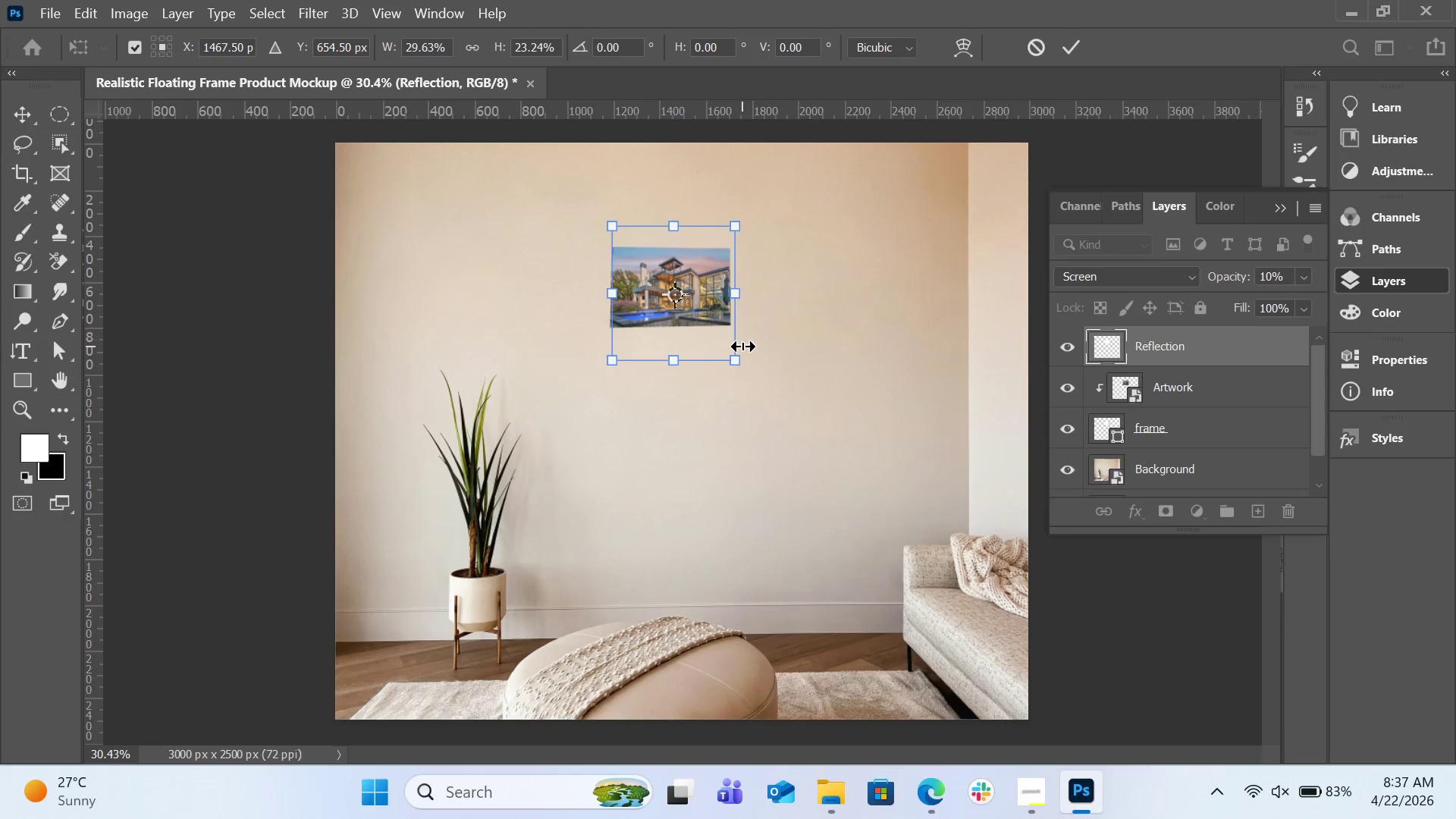 
hold_key(key=ShiftLeft, duration=0.89)
 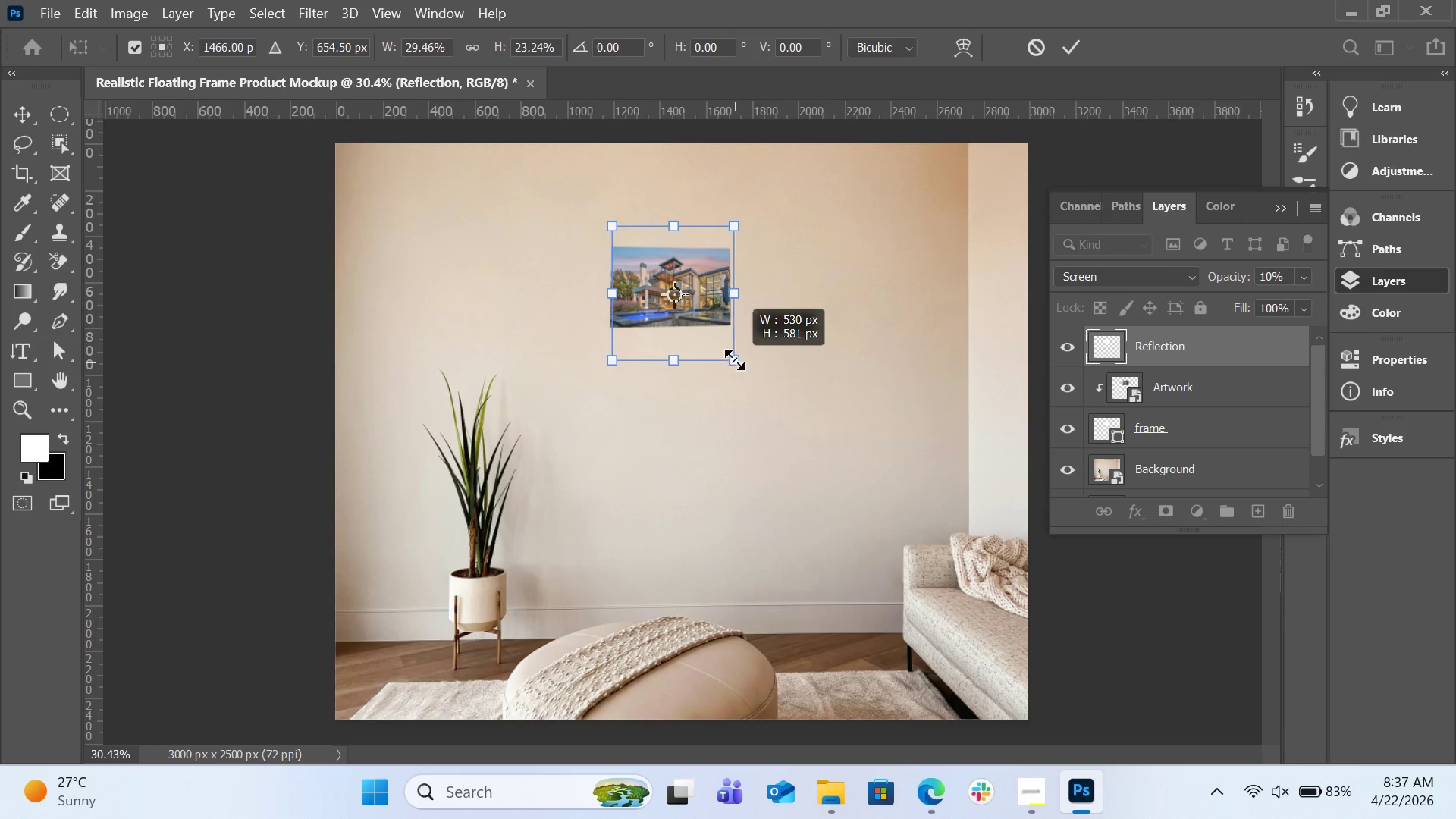 
left_click_drag(start_coordinate=[735, 362], to_coordinate=[735, 335])
 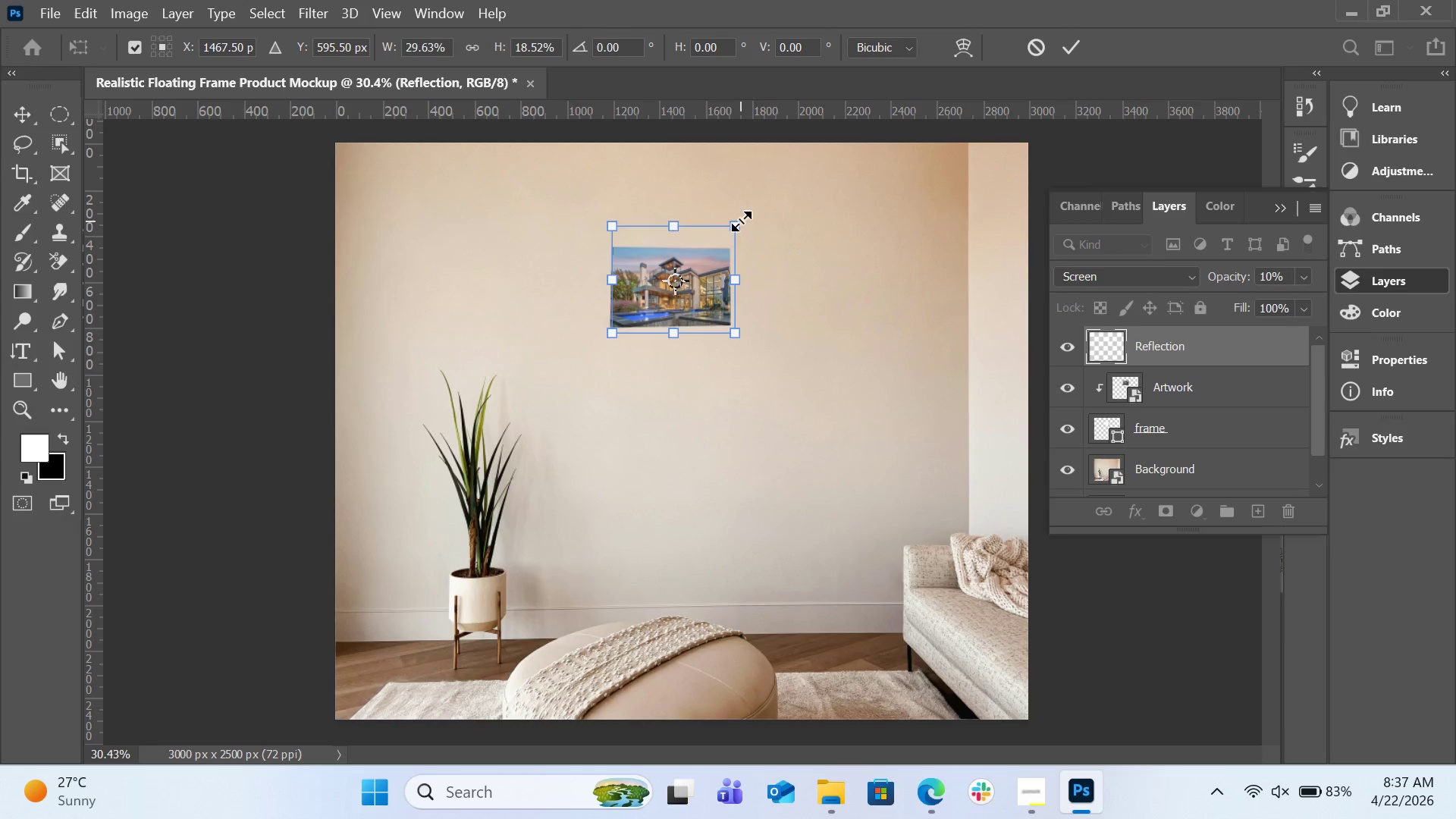 
left_click_drag(start_coordinate=[741, 221], to_coordinate=[732, 239])
 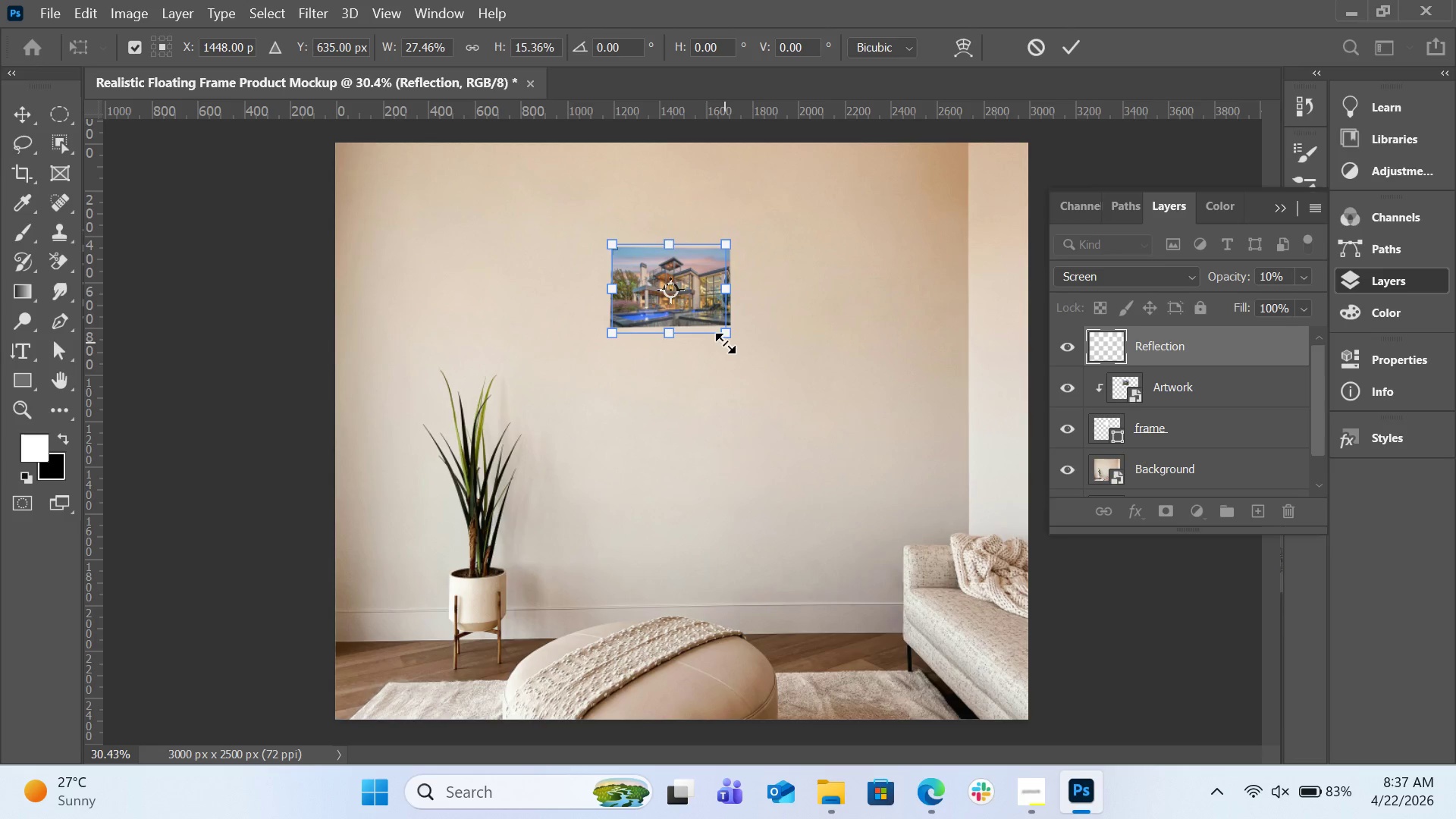 
left_click_drag(start_coordinate=[725, 343], to_coordinate=[723, 334])
 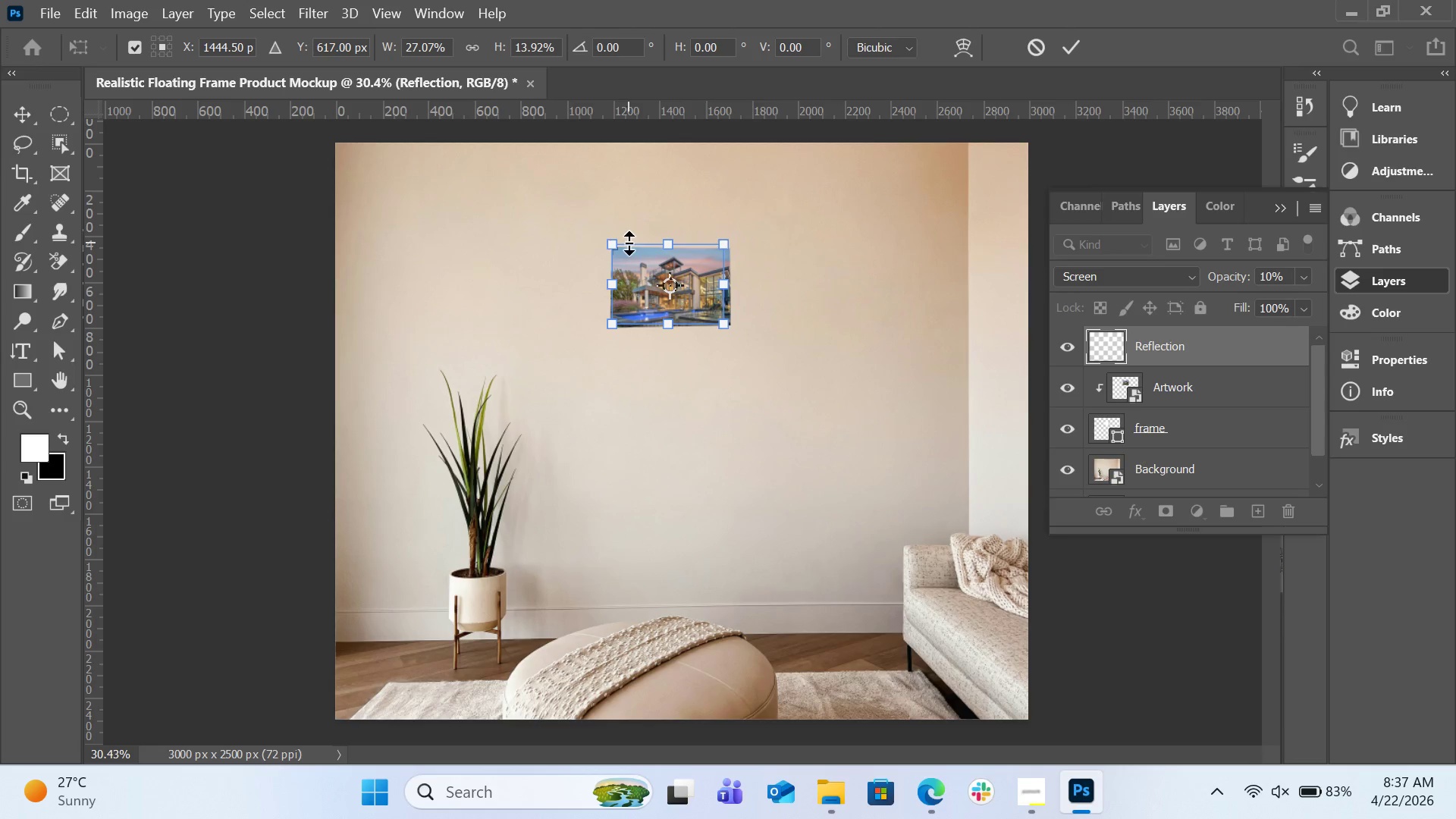 
left_click_drag(start_coordinate=[617, 243], to_coordinate=[618, 247])
 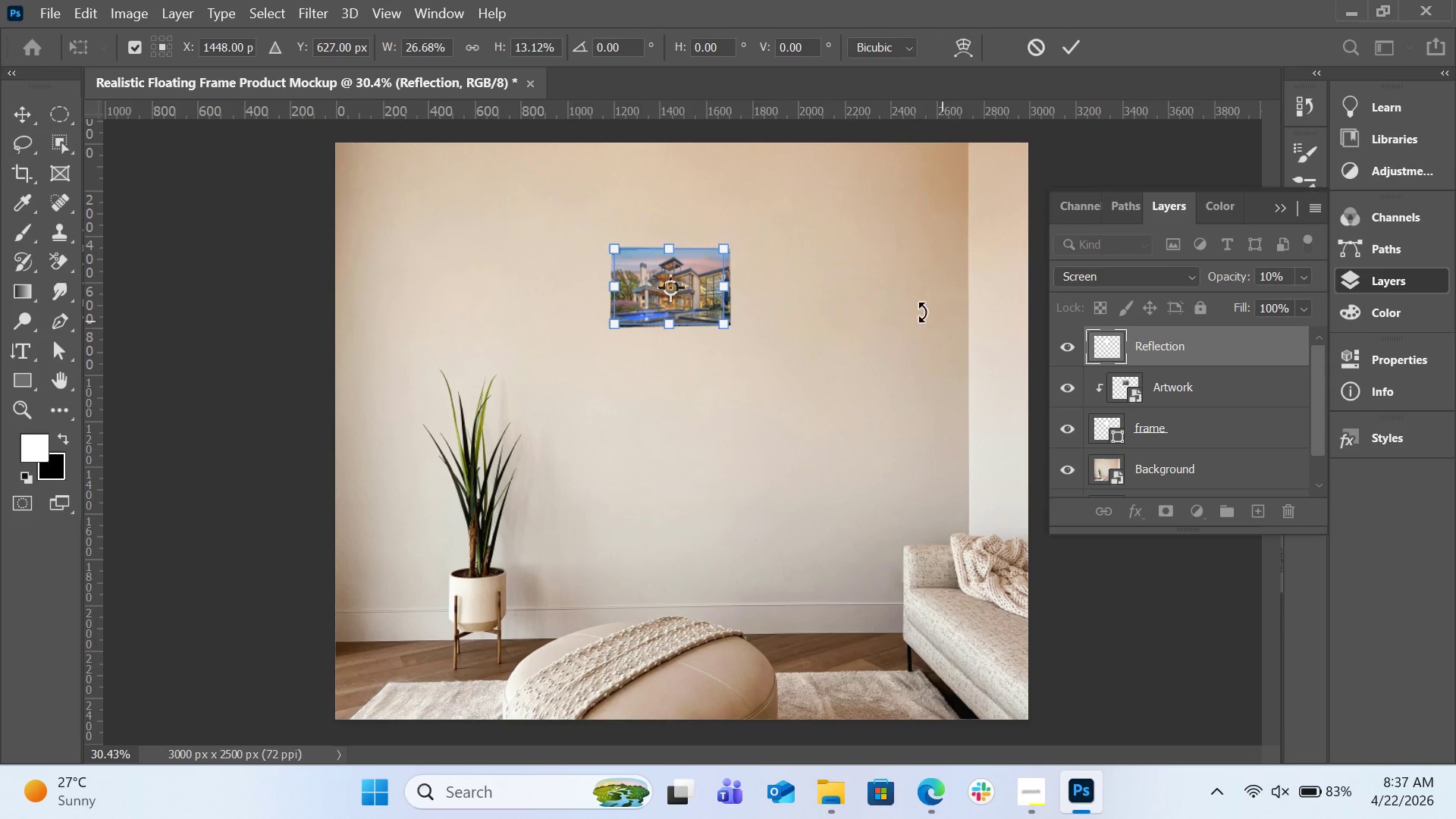 
wait(7.83)
 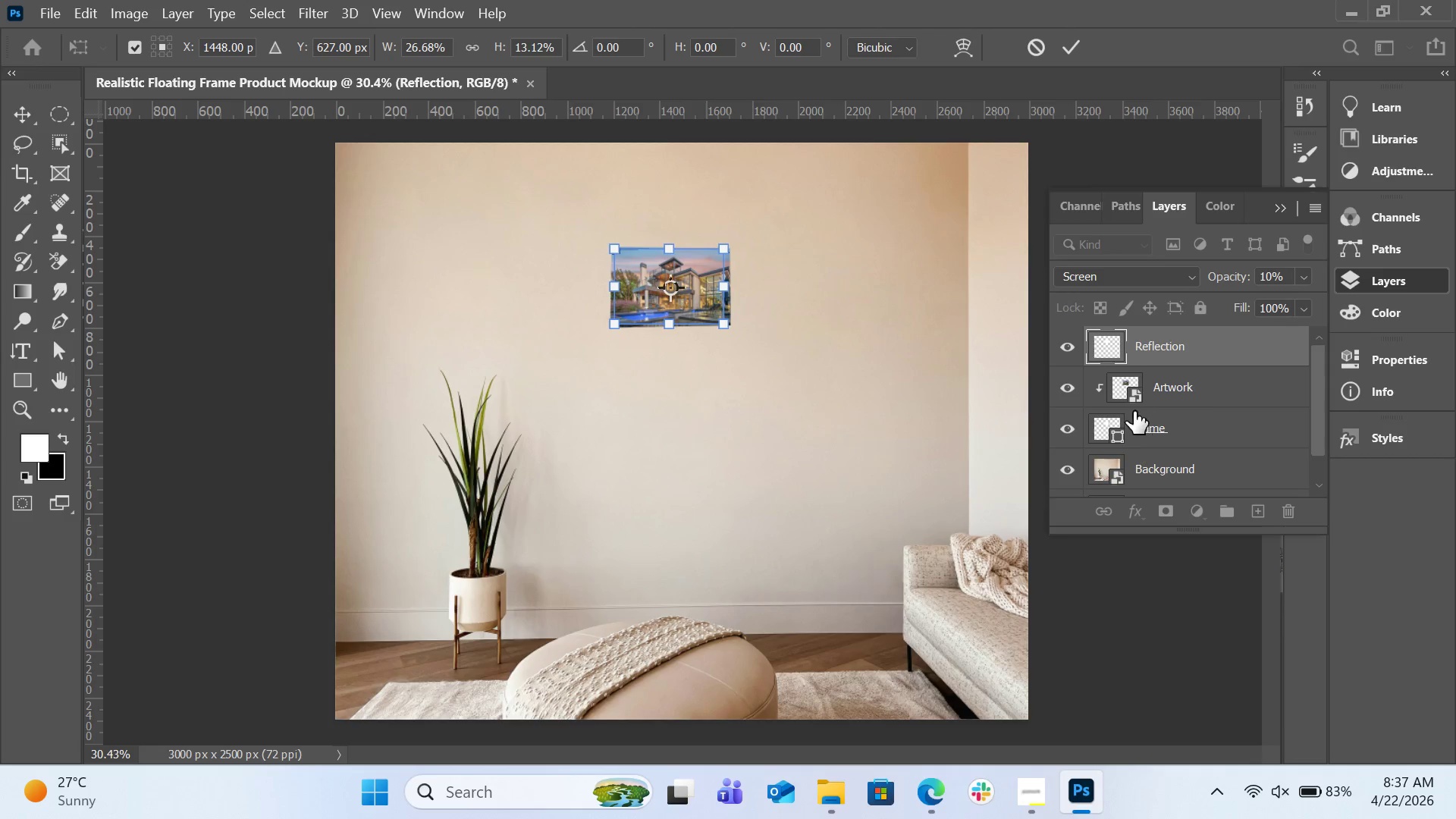 
left_click([1061, 49])
 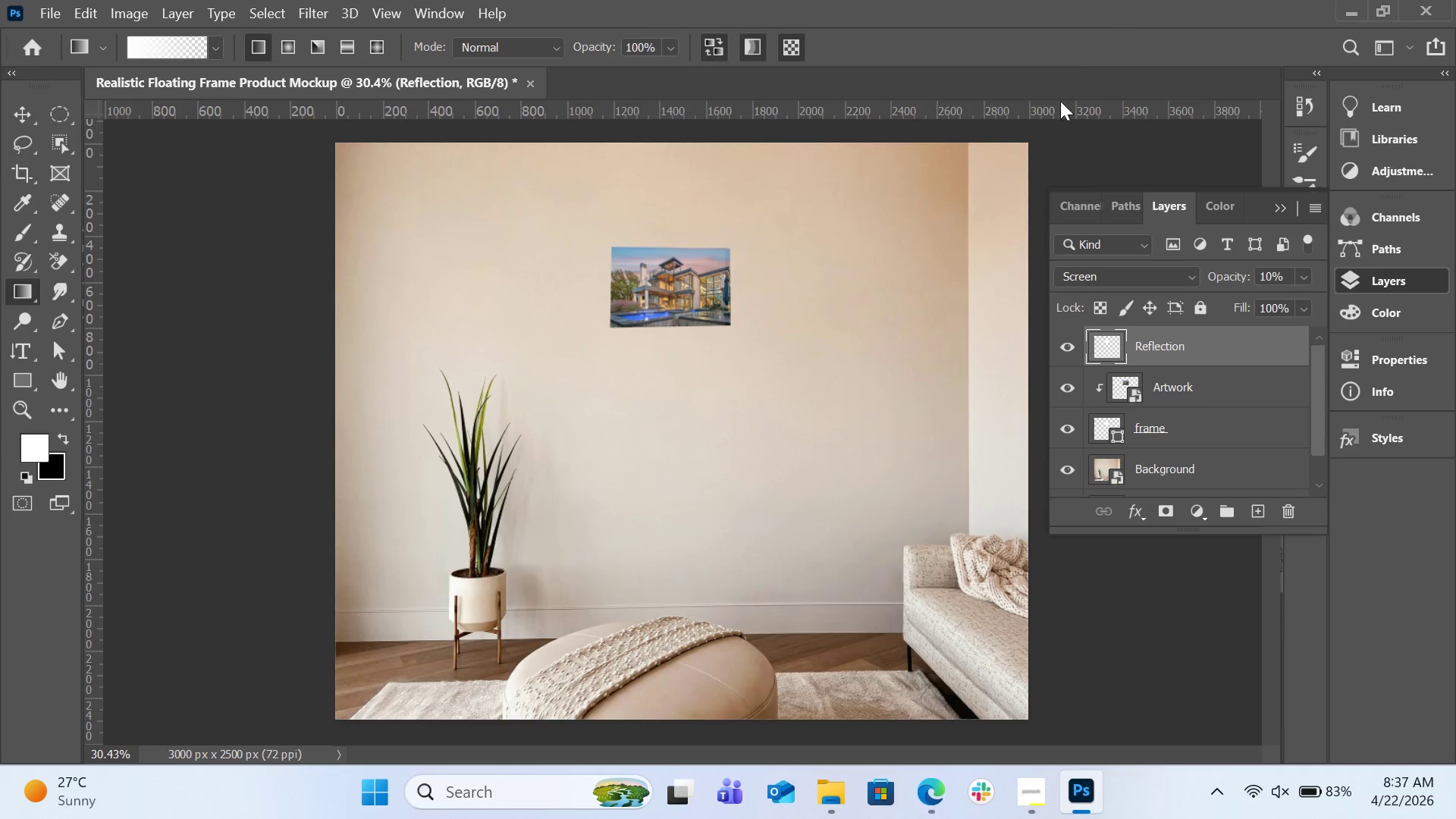 
mouse_move([1057, 216])
 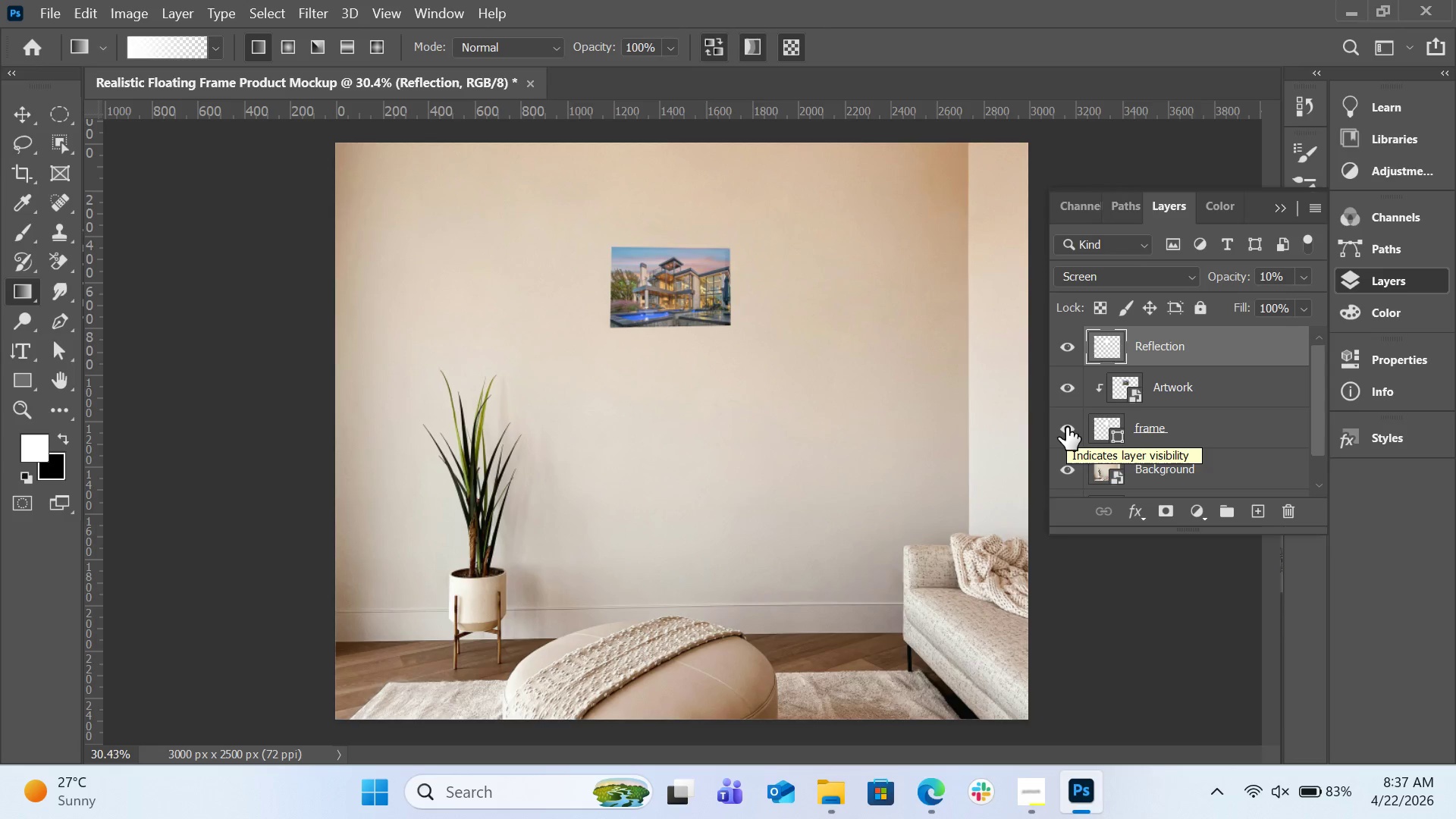 
scroll: coordinate [1109, 411], scroll_direction: down, amount: 1.0
 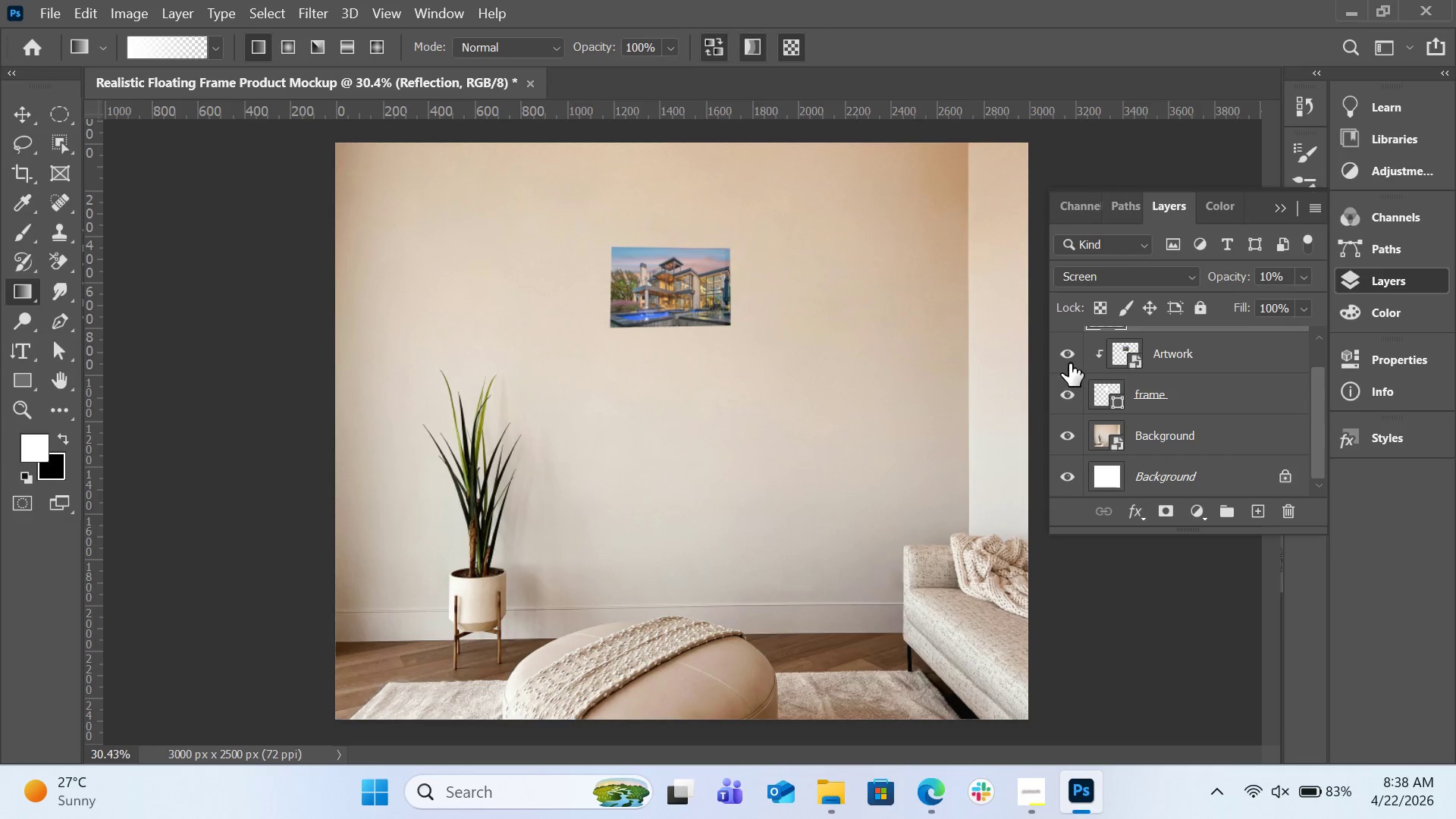 
left_click([1069, 359])
 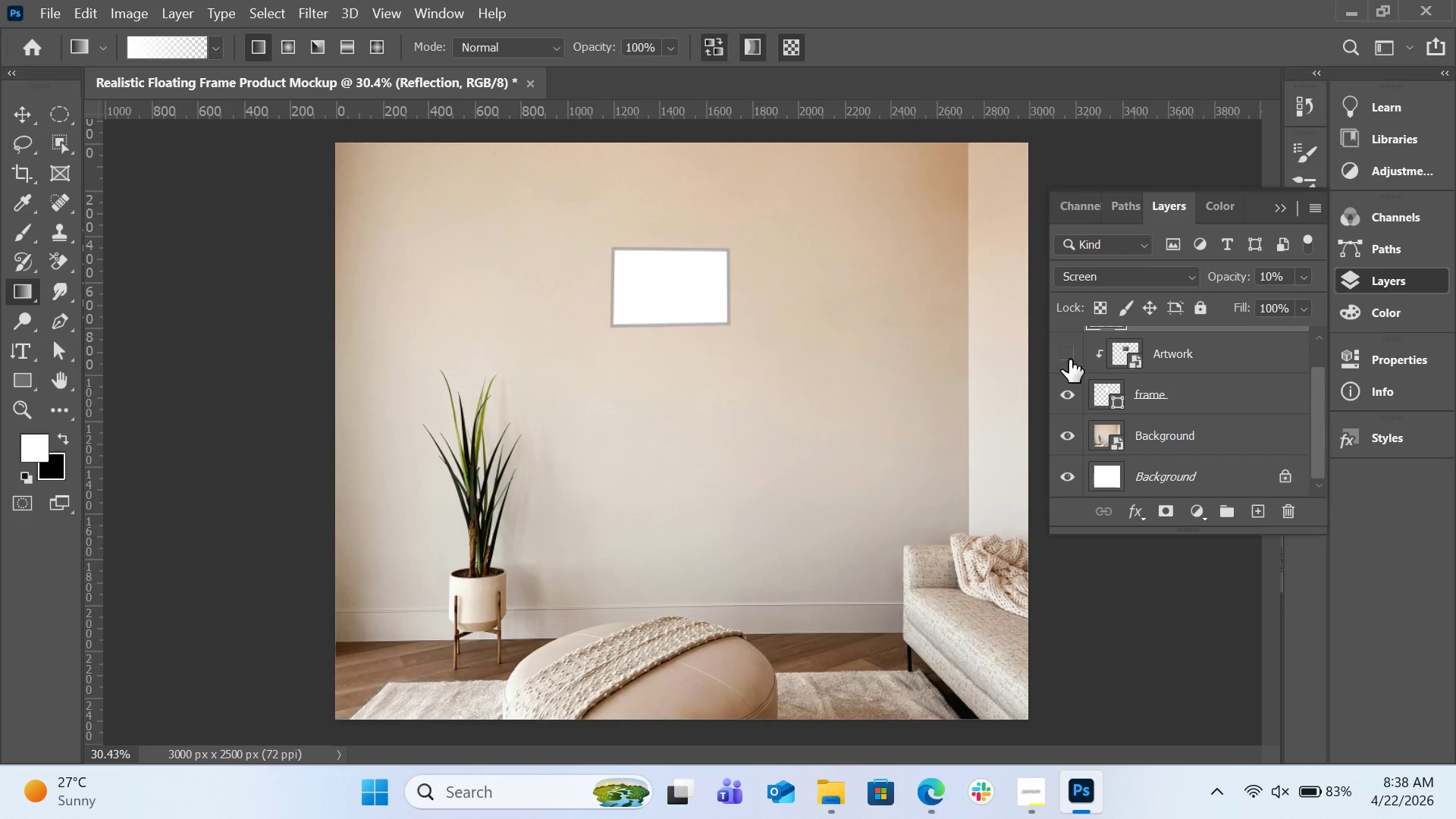 
left_click([1069, 359])
 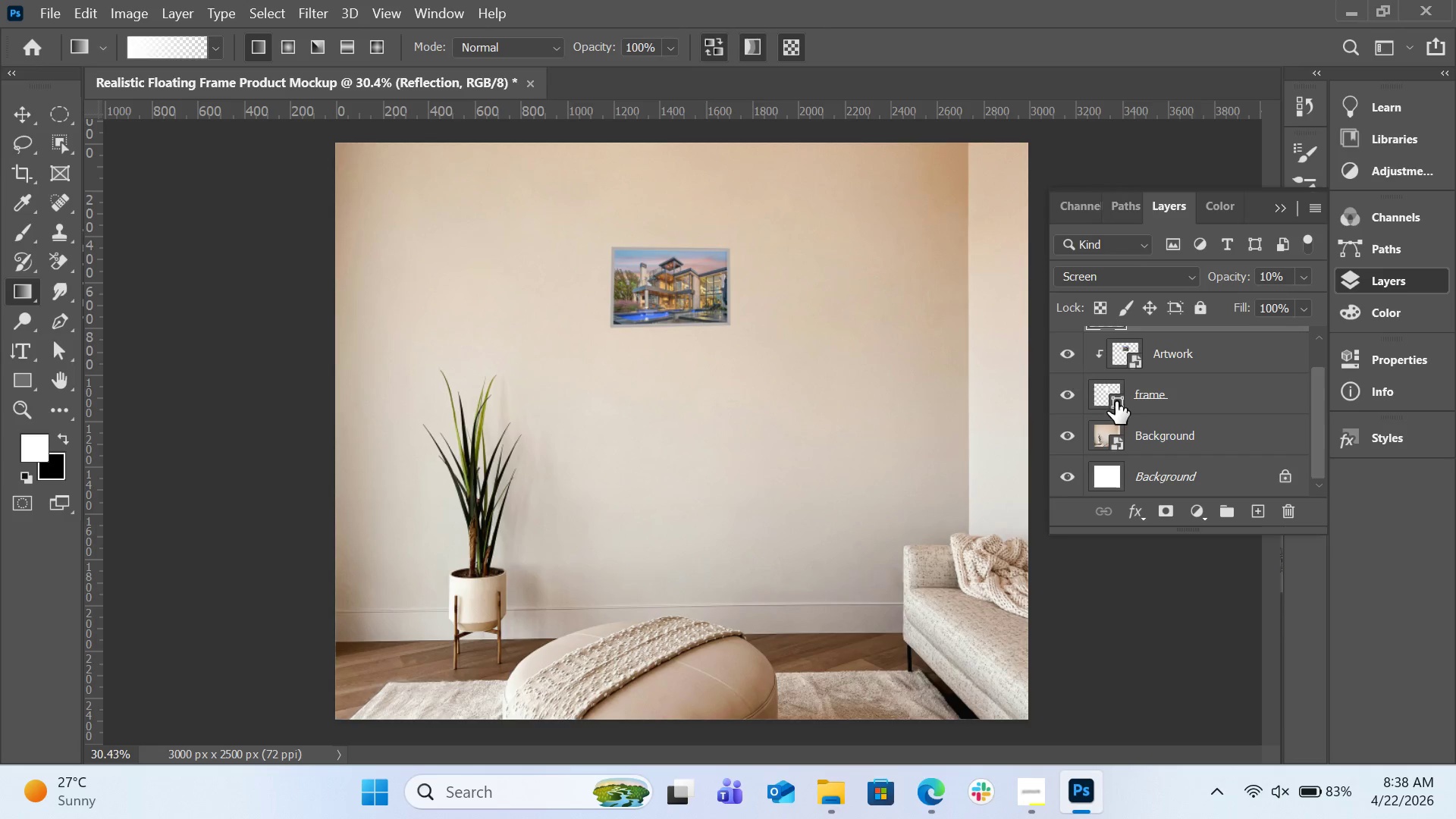 
scroll: coordinate [1123, 406], scroll_direction: up, amount: 1.0
 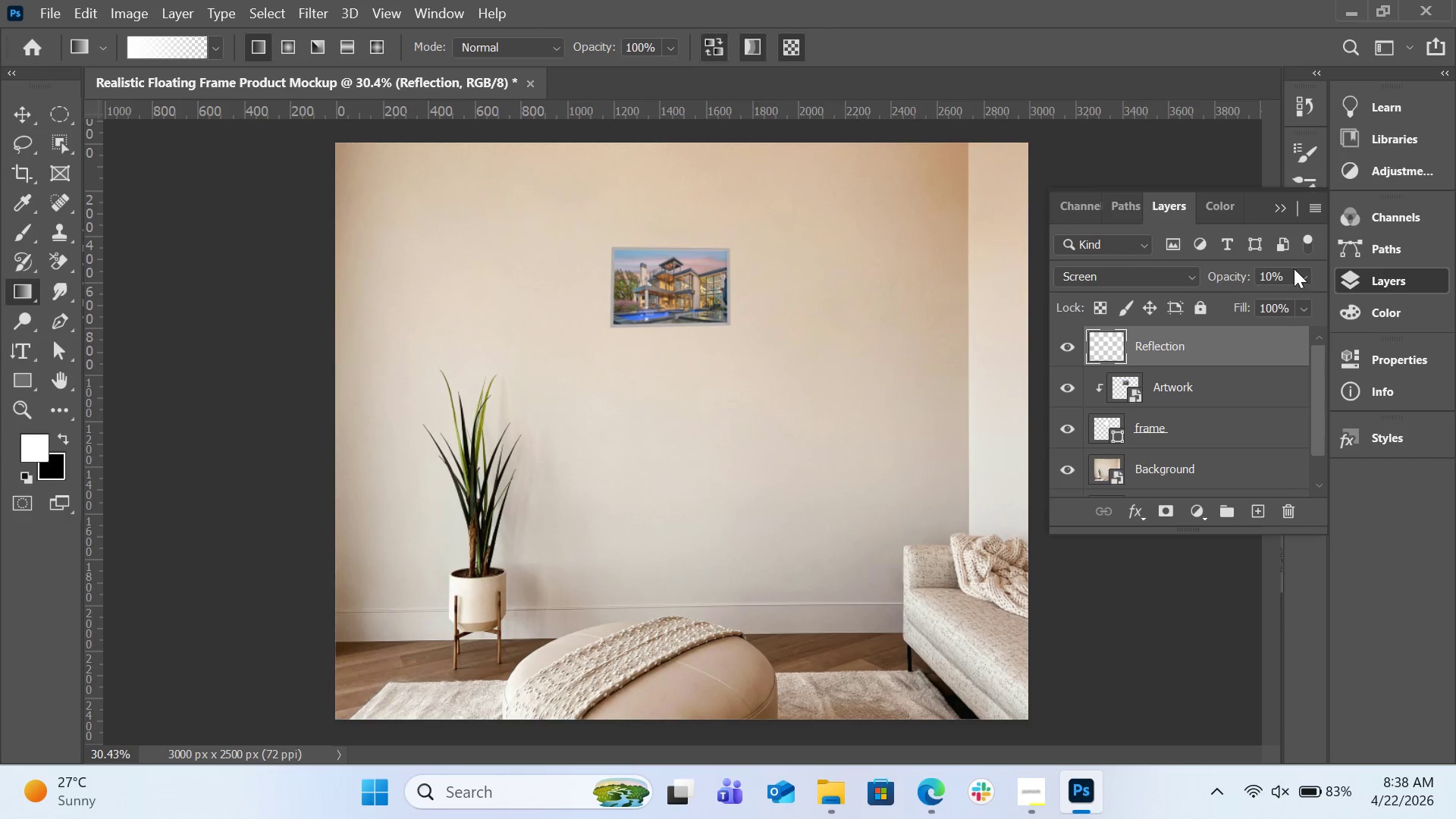 
wait(5.64)
 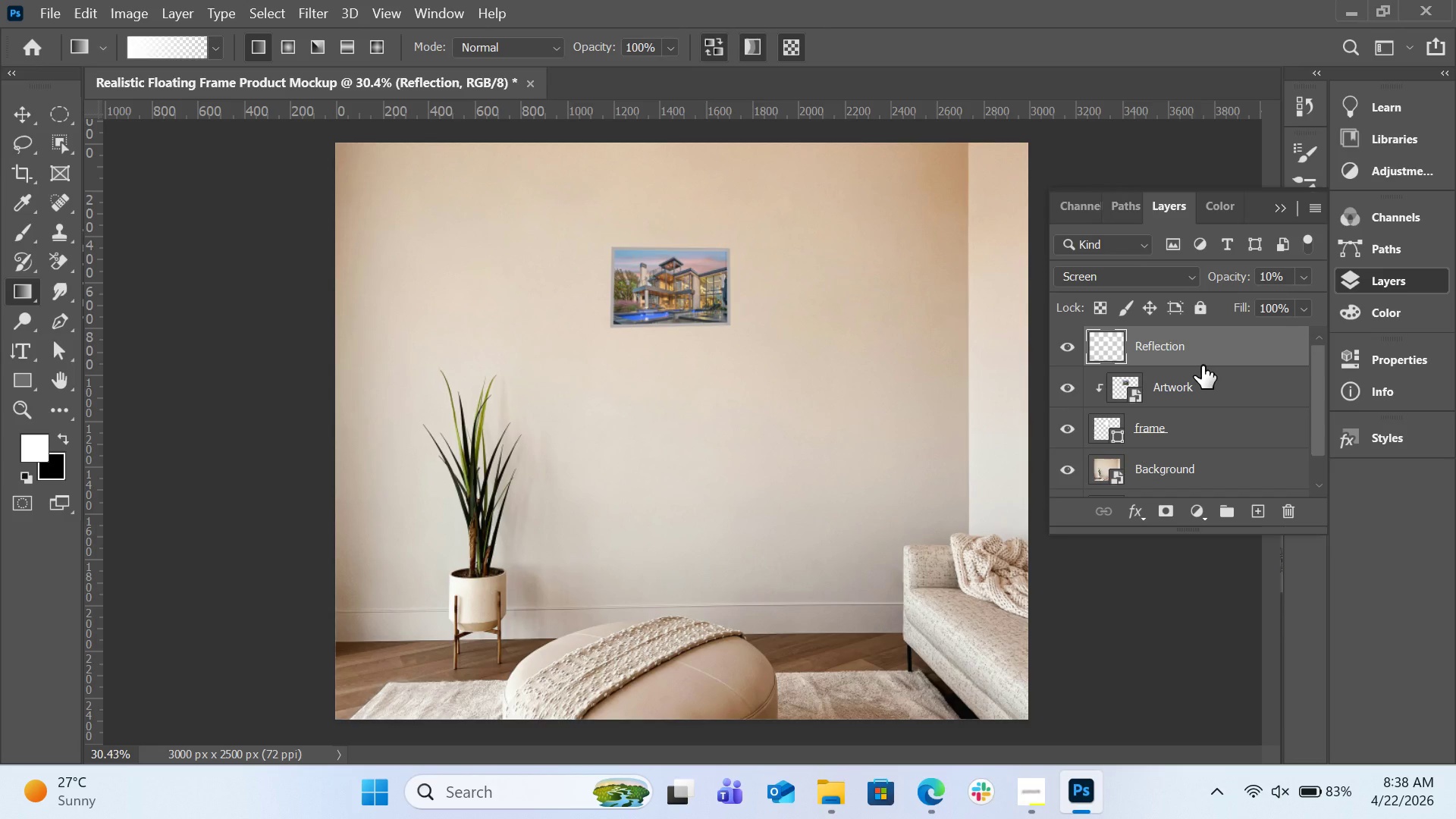 
left_click_drag(start_coordinate=[1222, 303], to_coordinate=[1229, 300])
 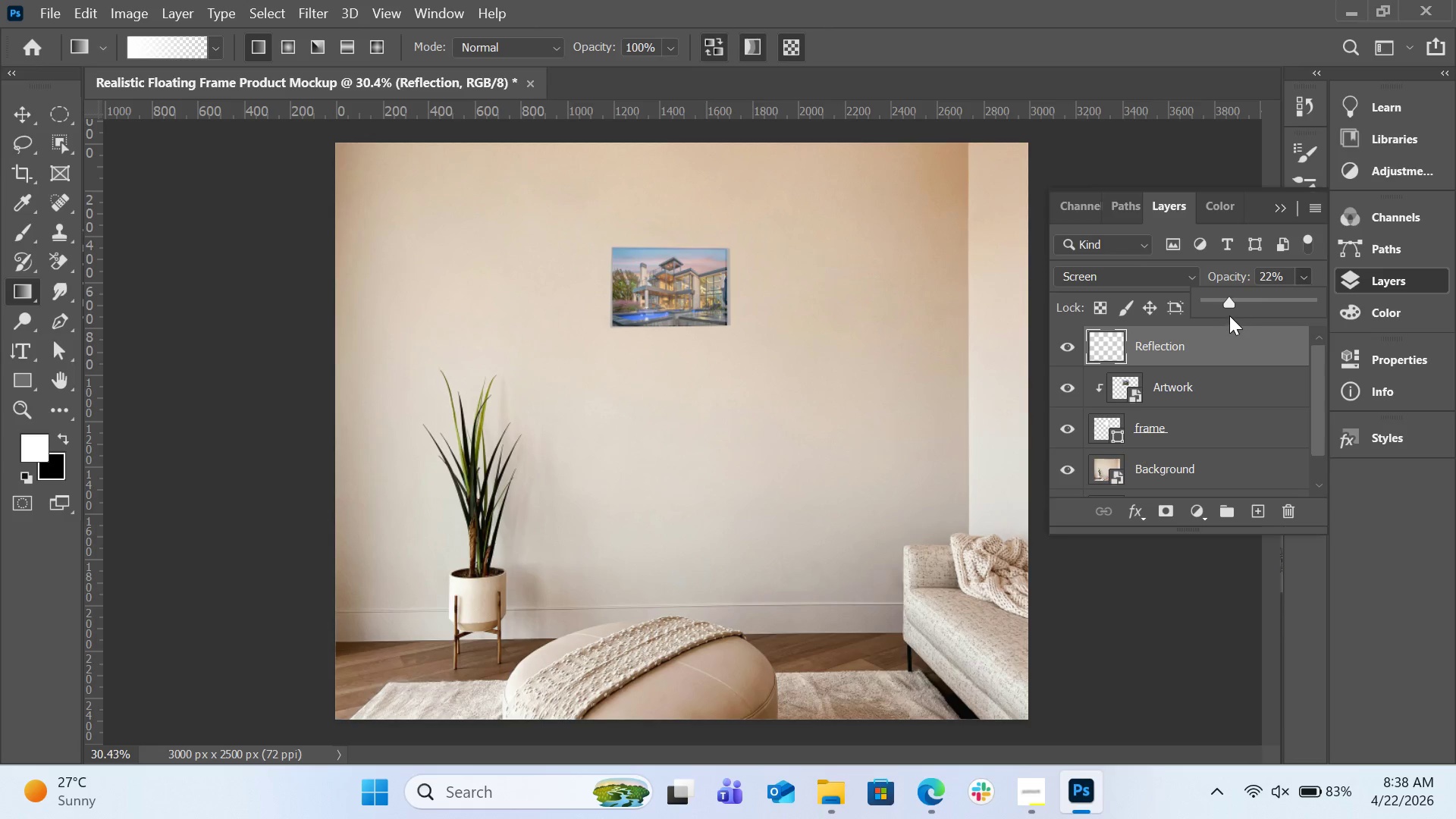 
left_click([1223, 300])
 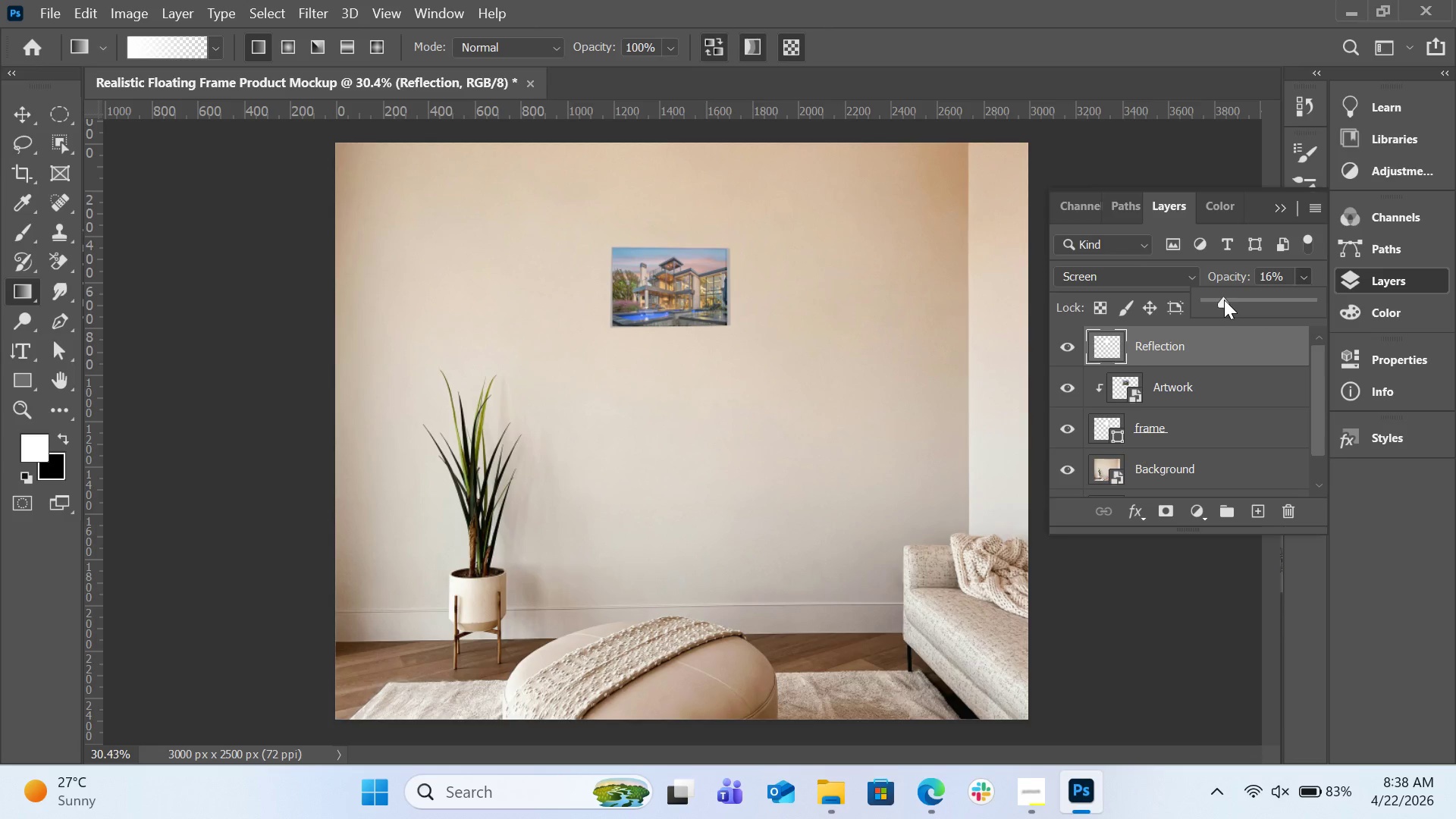 
left_click_drag(start_coordinate=[1225, 300], to_coordinate=[1229, 300])
 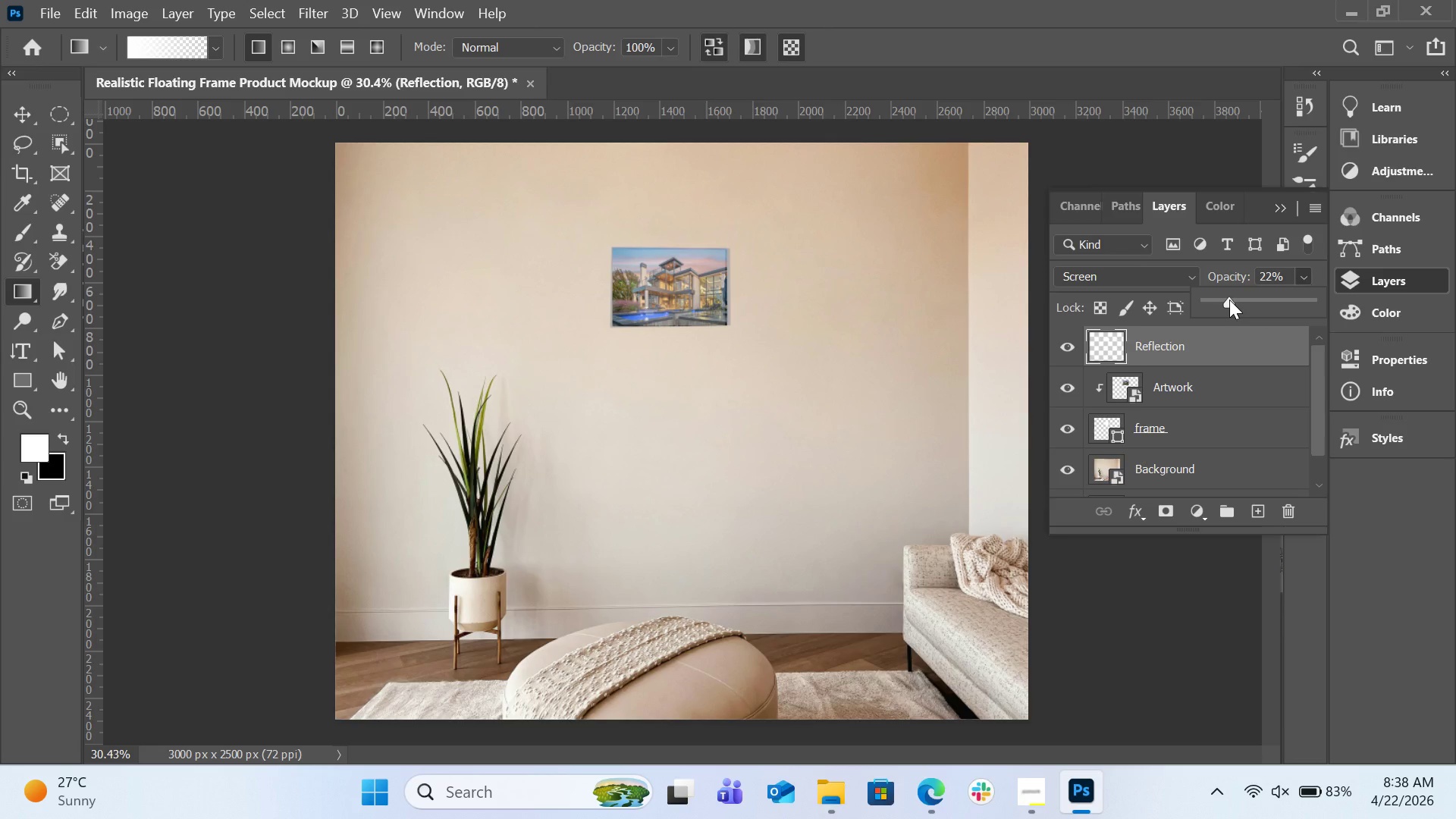 
key(Control+T)
 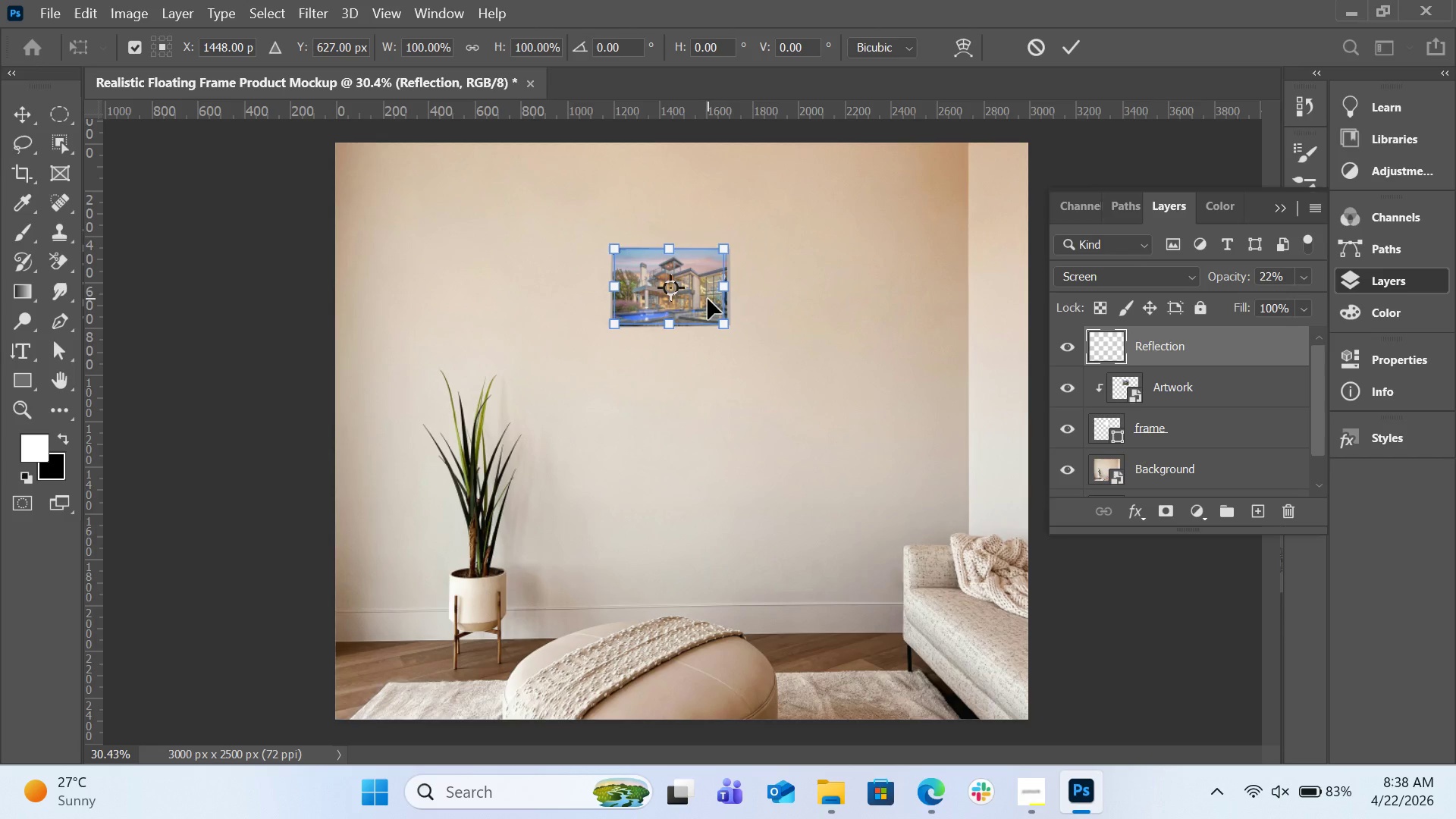 
left_click_drag(start_coordinate=[708, 299], to_coordinate=[691, 299])
 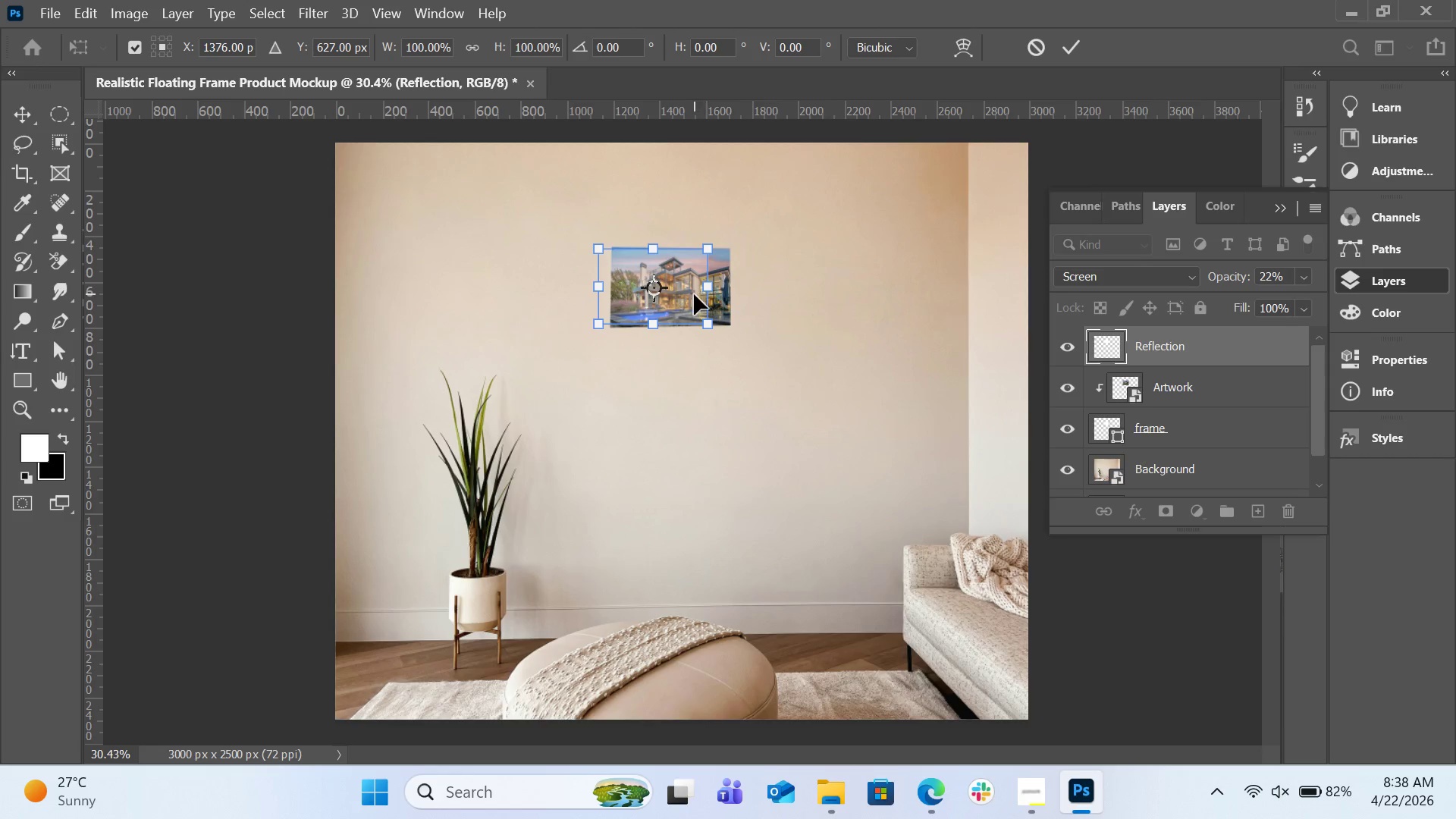 
left_click_drag(start_coordinate=[689, 295], to_coordinate=[733, 297])
 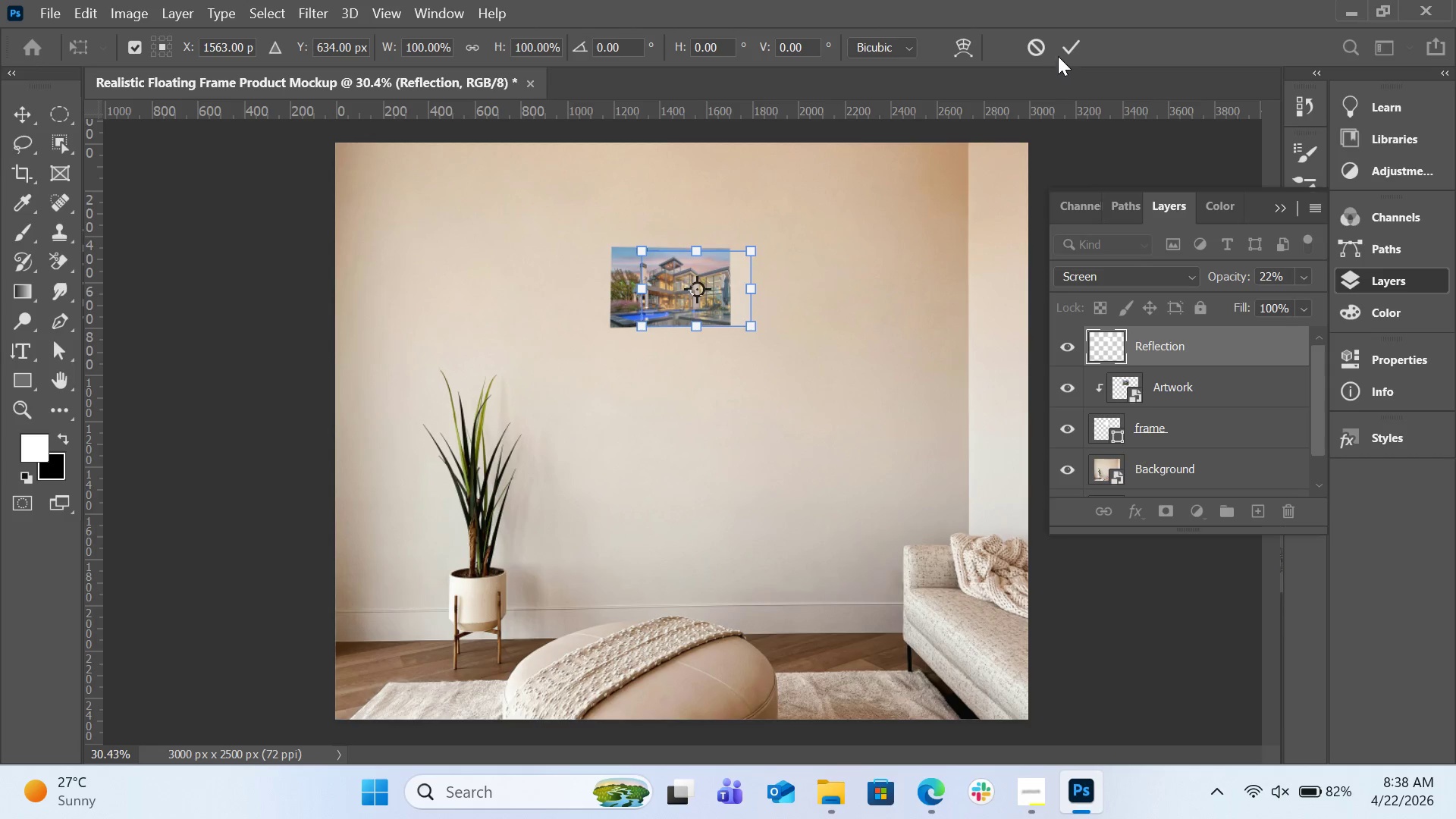 
left_click([1062, 46])
 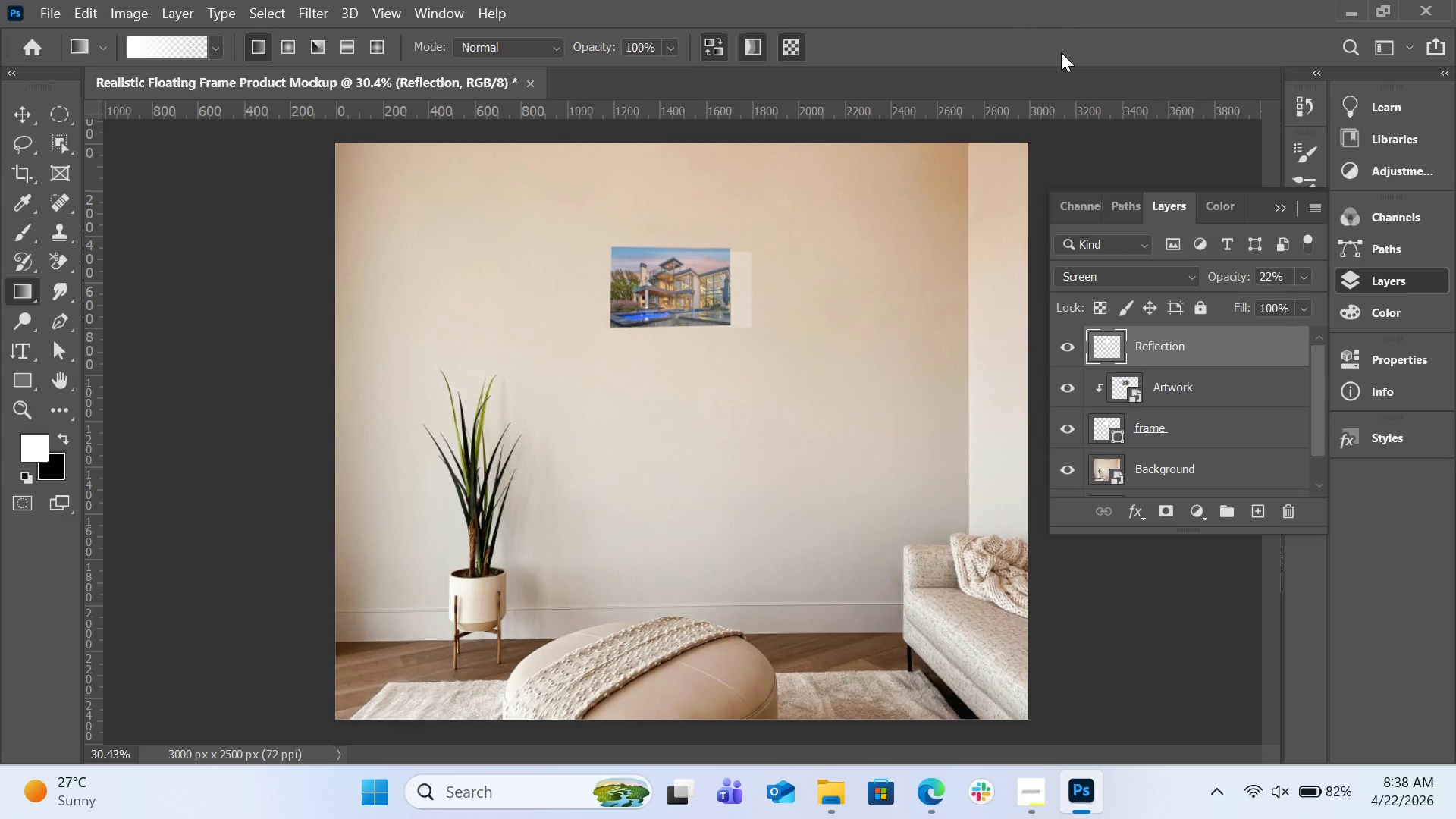 
key(Control+Z)
 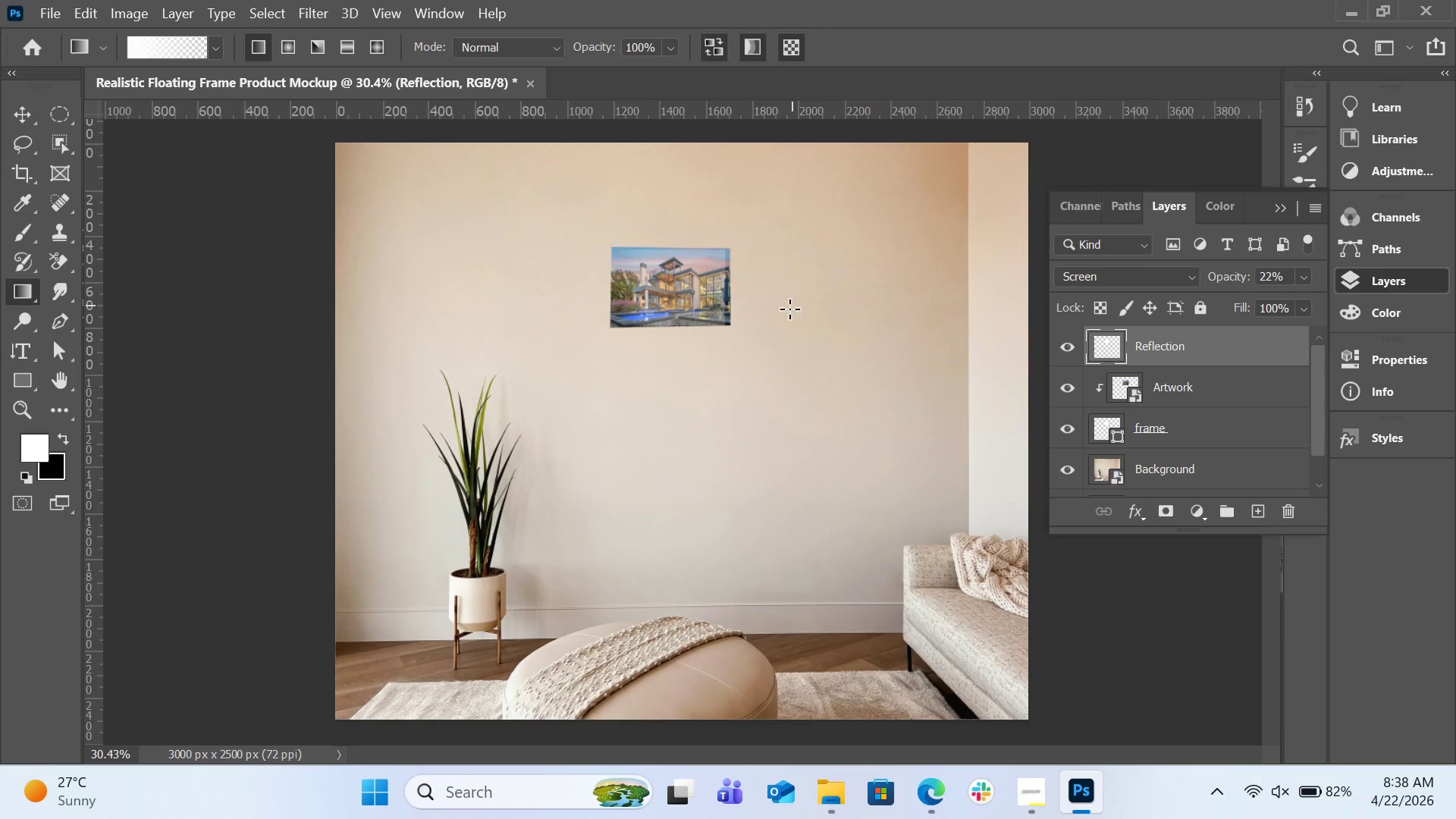 
key(Control+T)
 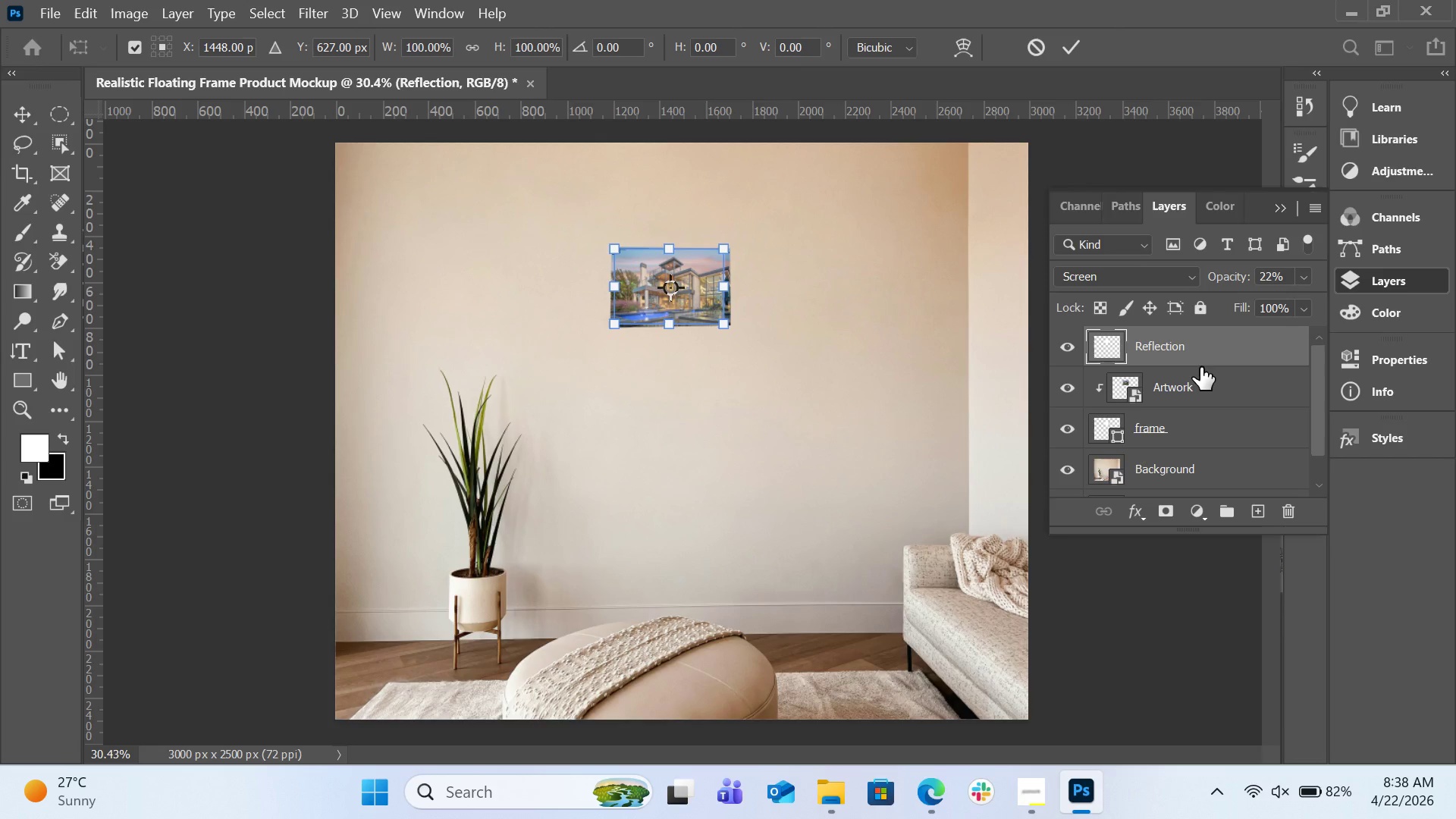 
hold_key(key=AltLeft, duration=1.72)
left_click([1226, 363])
 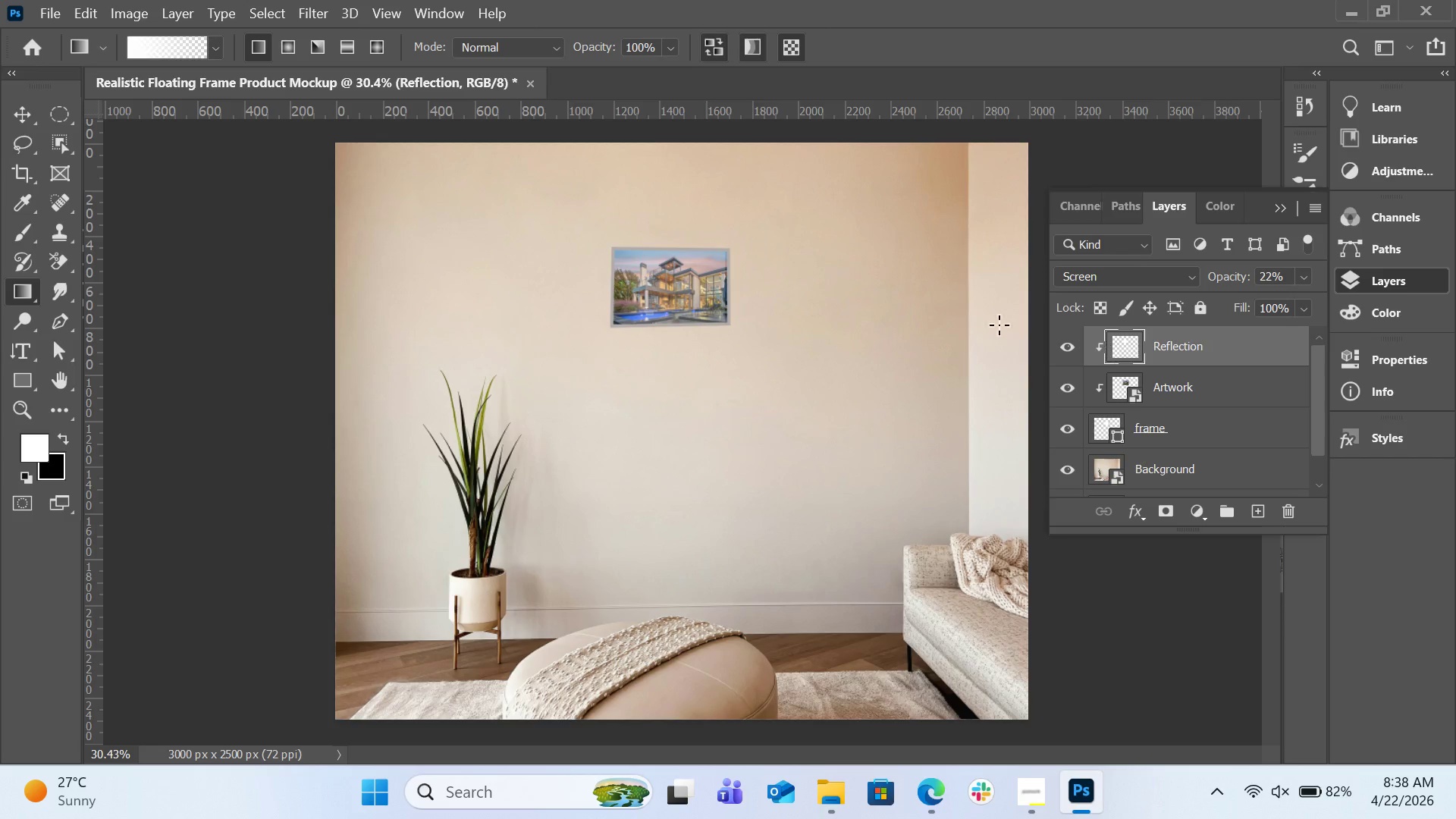 
key(Control+T)
 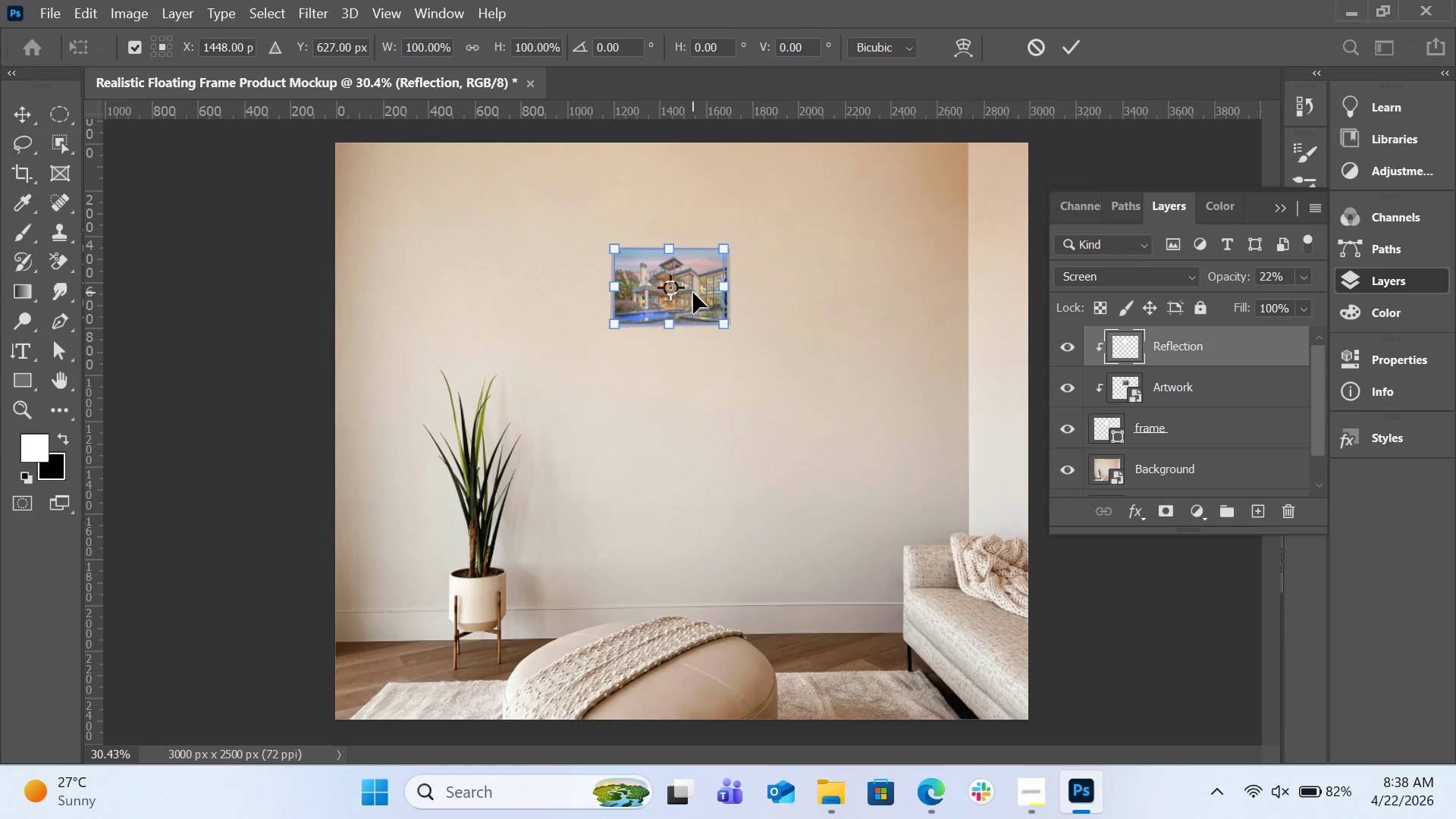 
left_click_drag(start_coordinate=[693, 293], to_coordinate=[725, 294])
 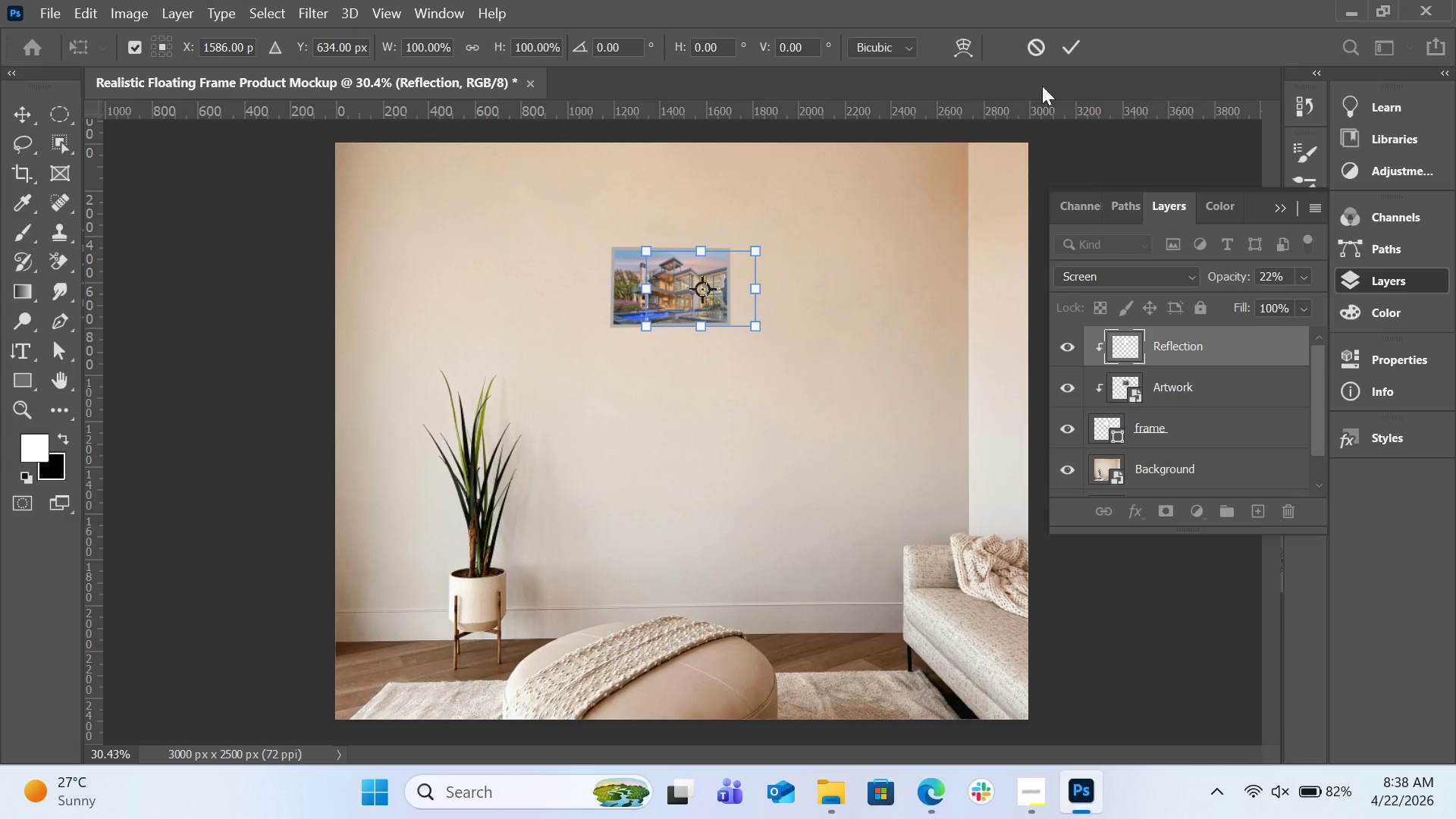 
left_click([1065, 46])
 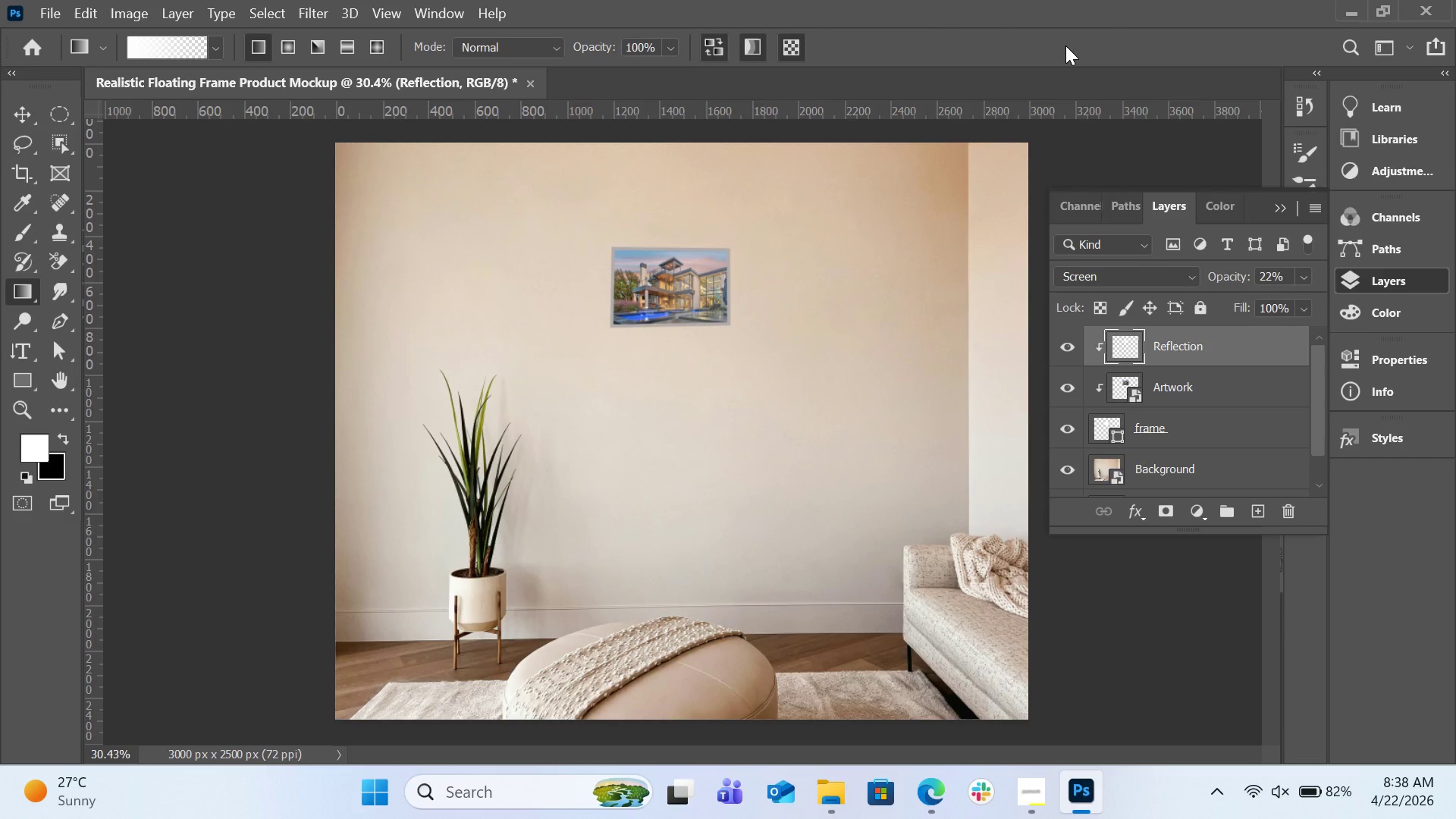 
key(Control+T)
 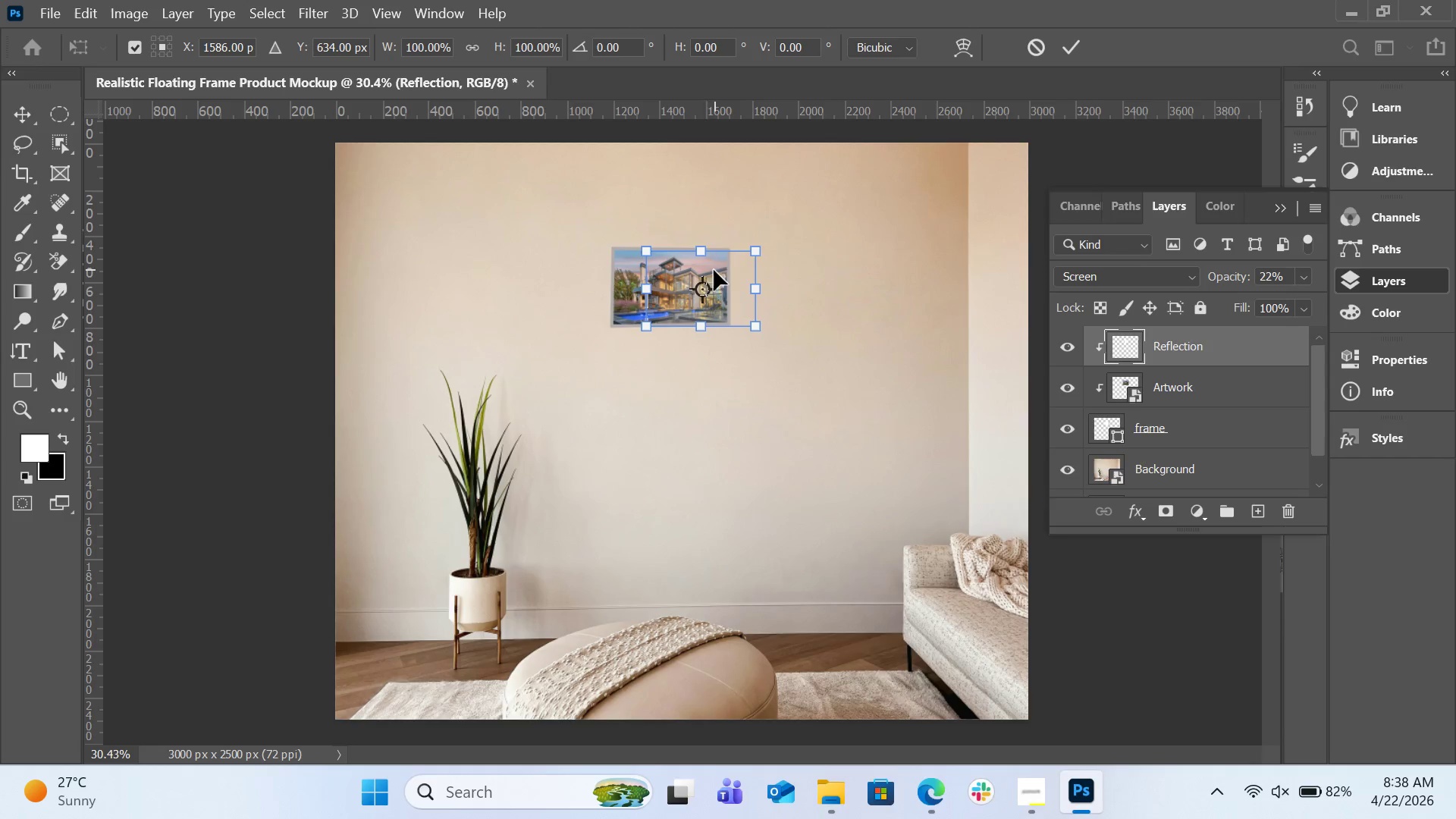 
left_click_drag(start_coordinate=[713, 270], to_coordinate=[691, 270])
 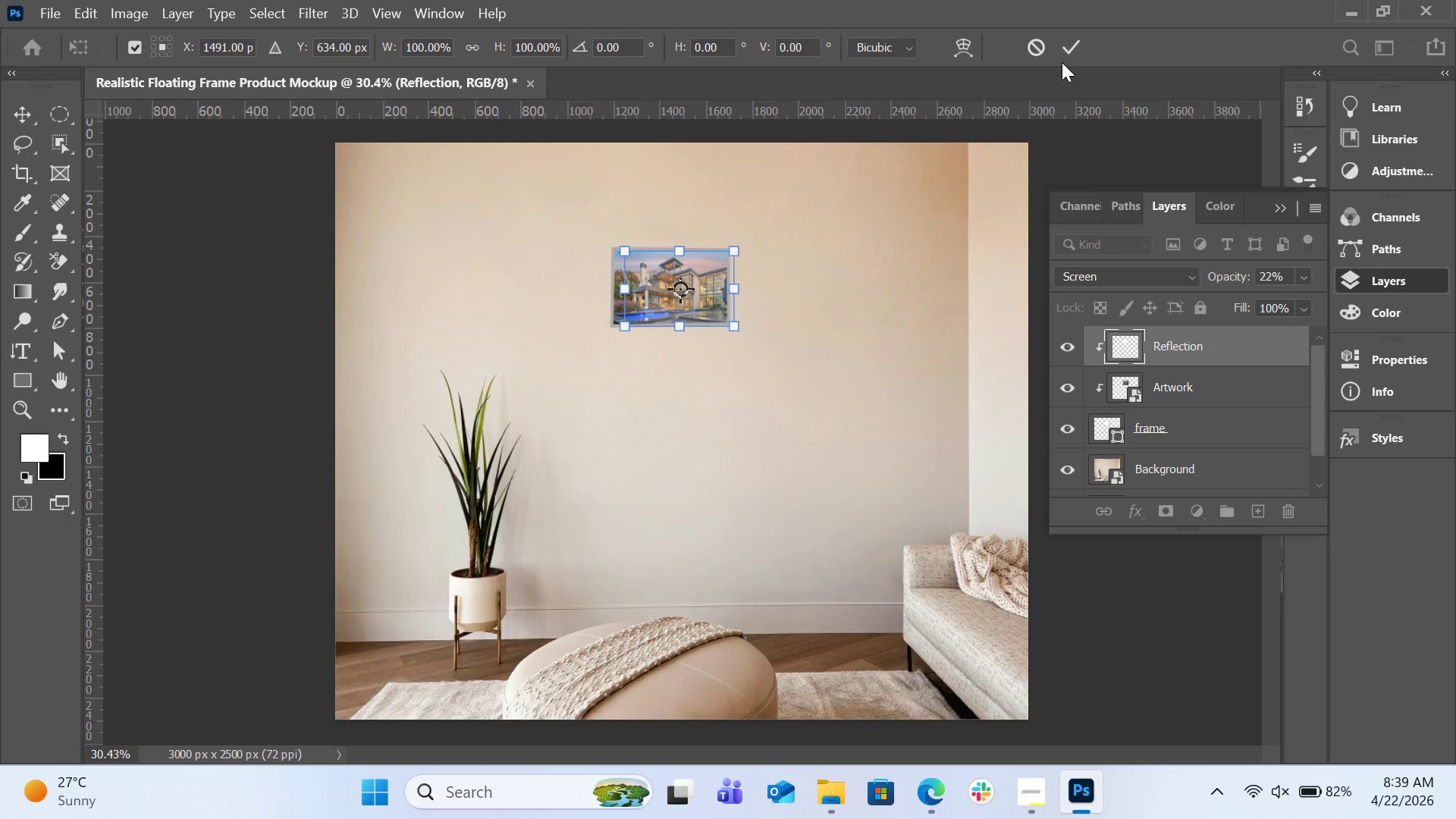 
left_click([1062, 60])
 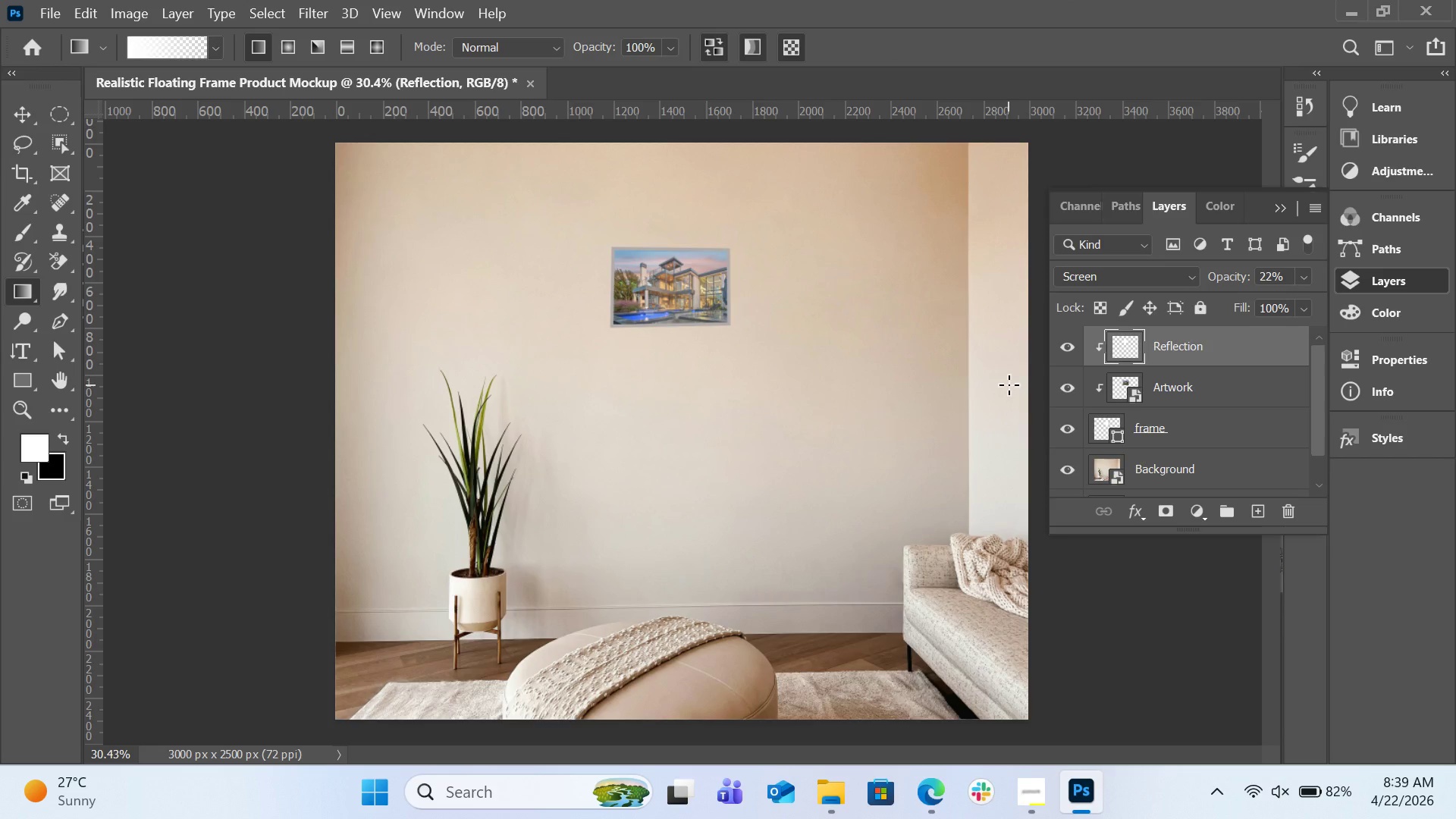 
wait(33.55)
 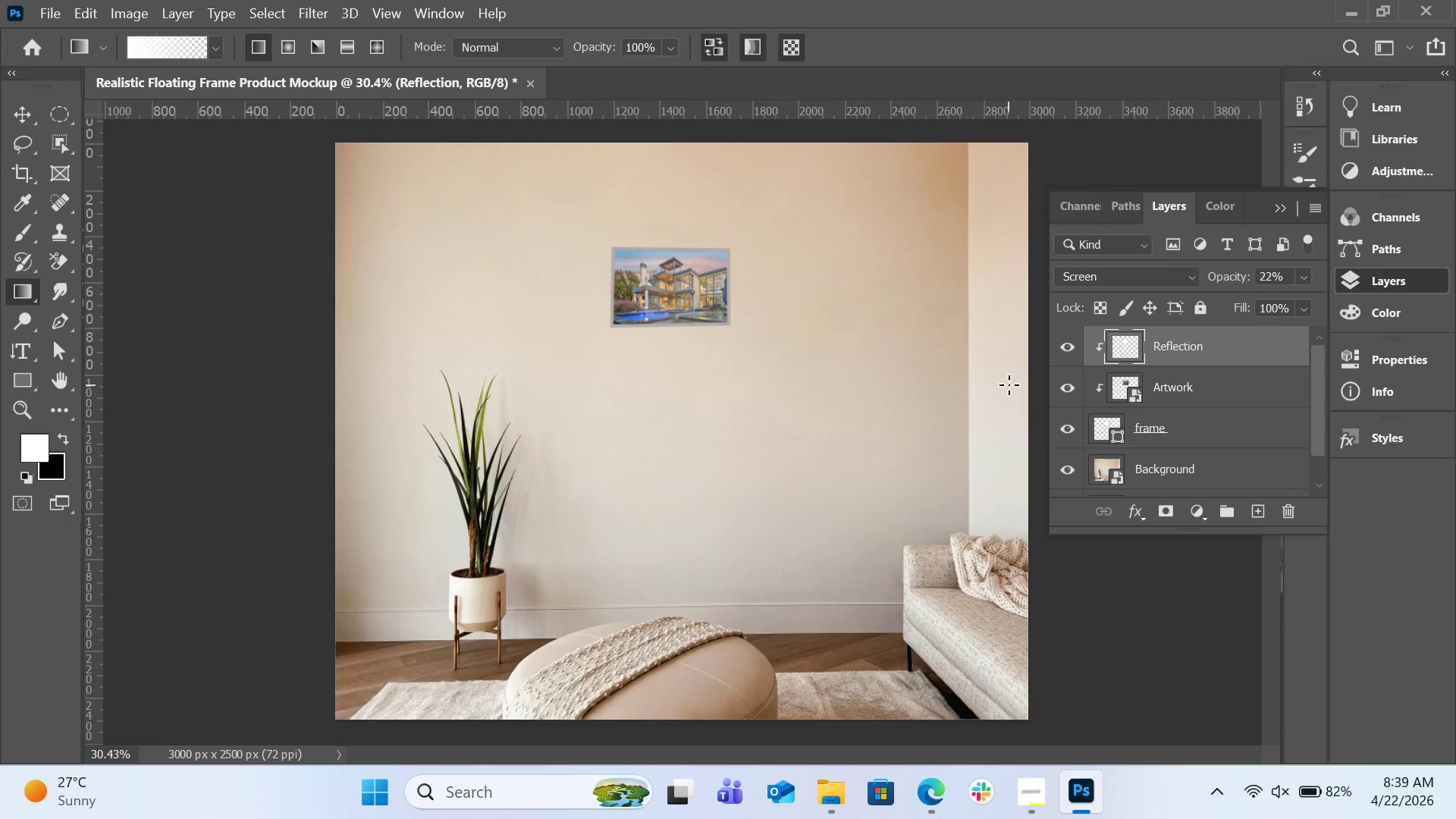 
left_click([1258, 515])
 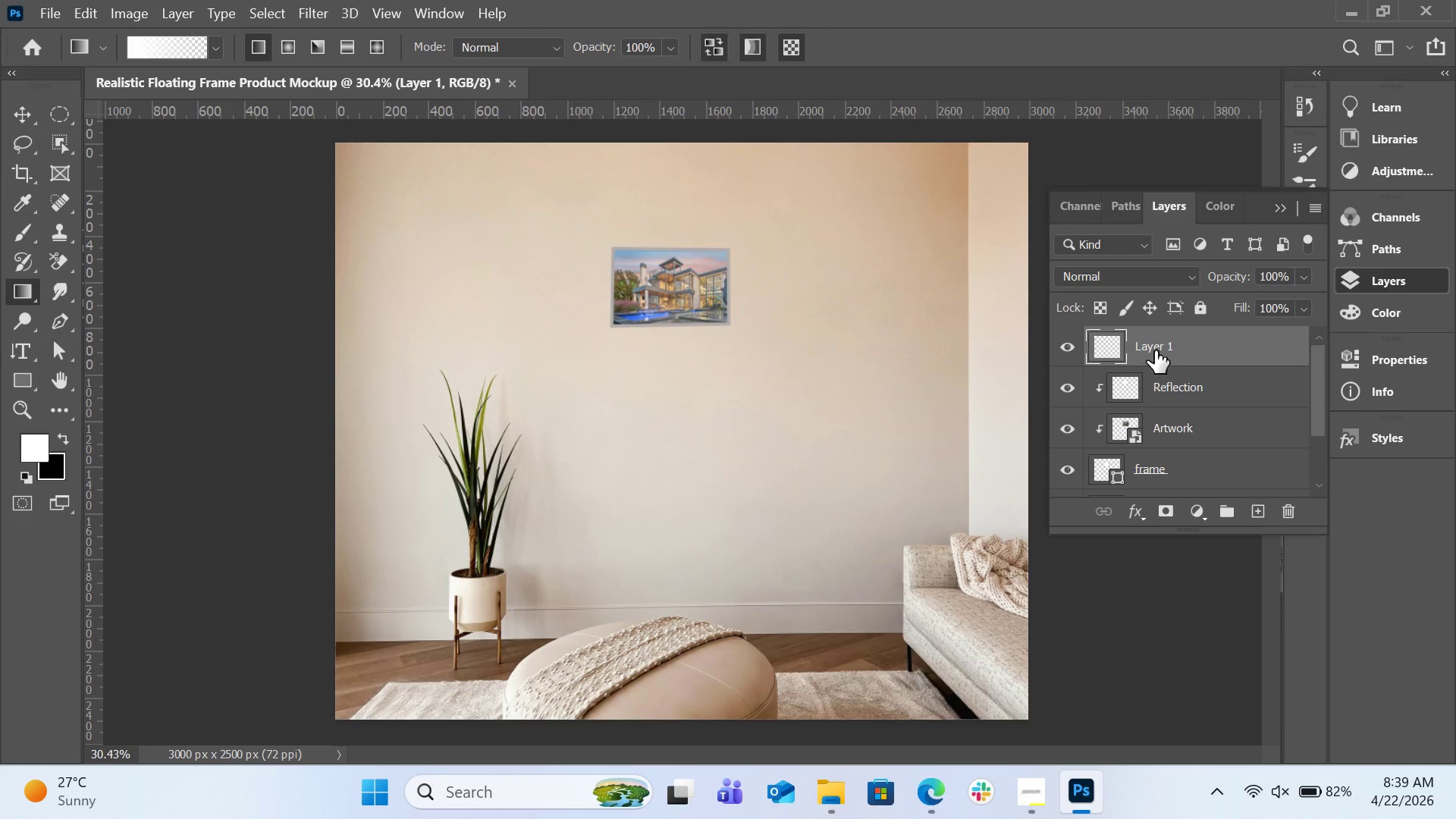 
double_click([1155, 350])
 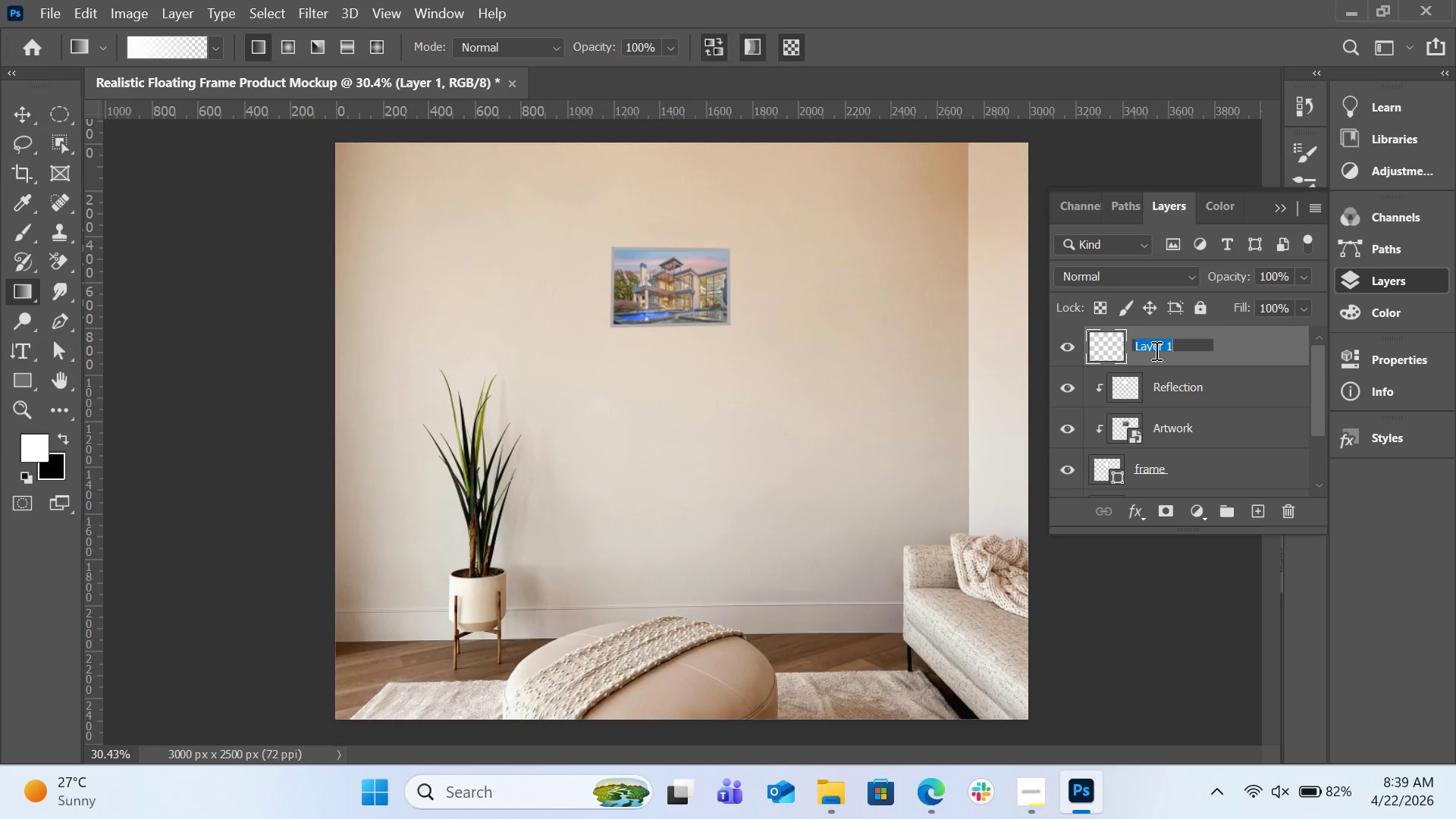 
type(shadow)
 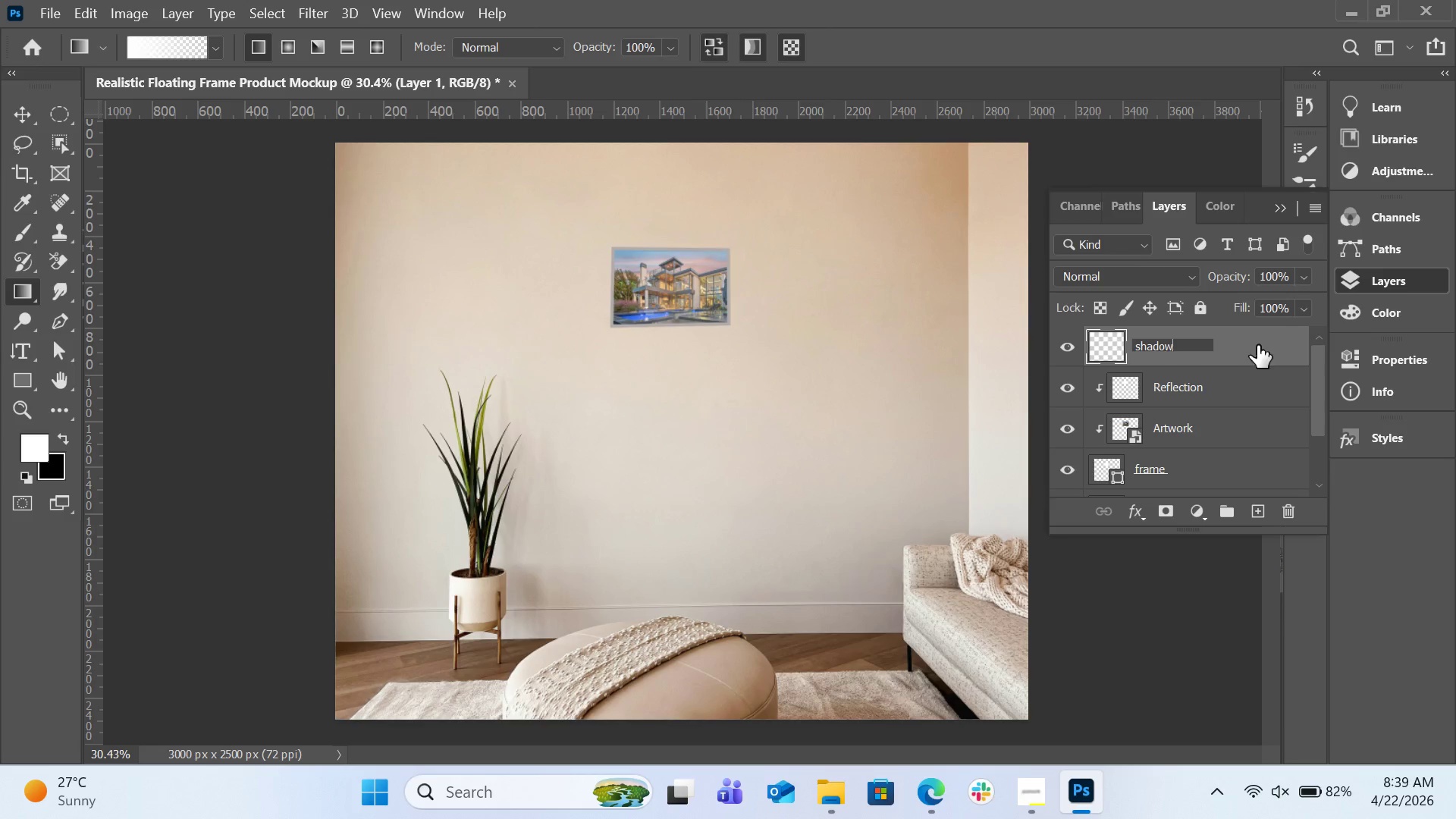 
left_click([1259, 345])
 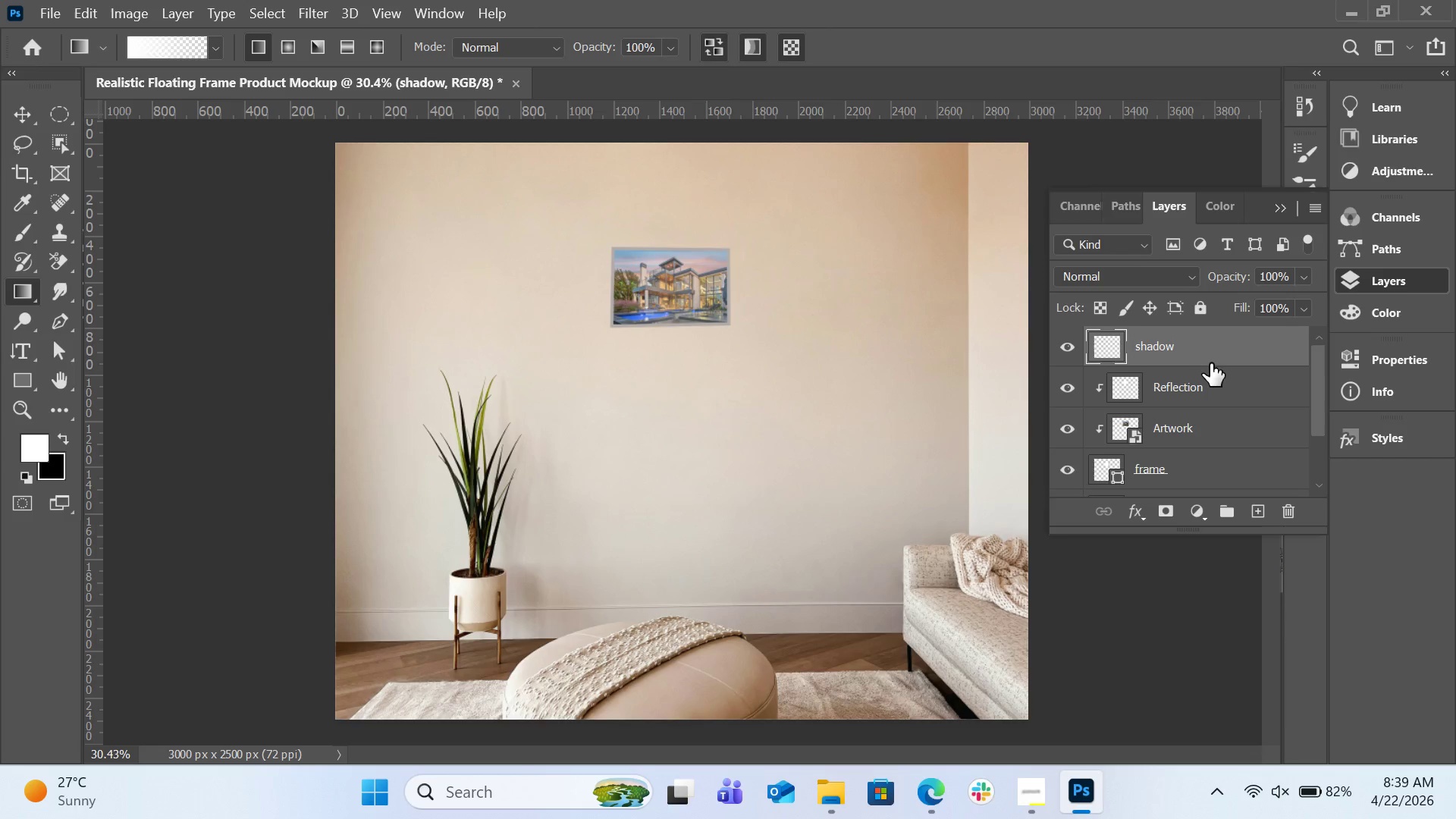 
wait(5.33)
 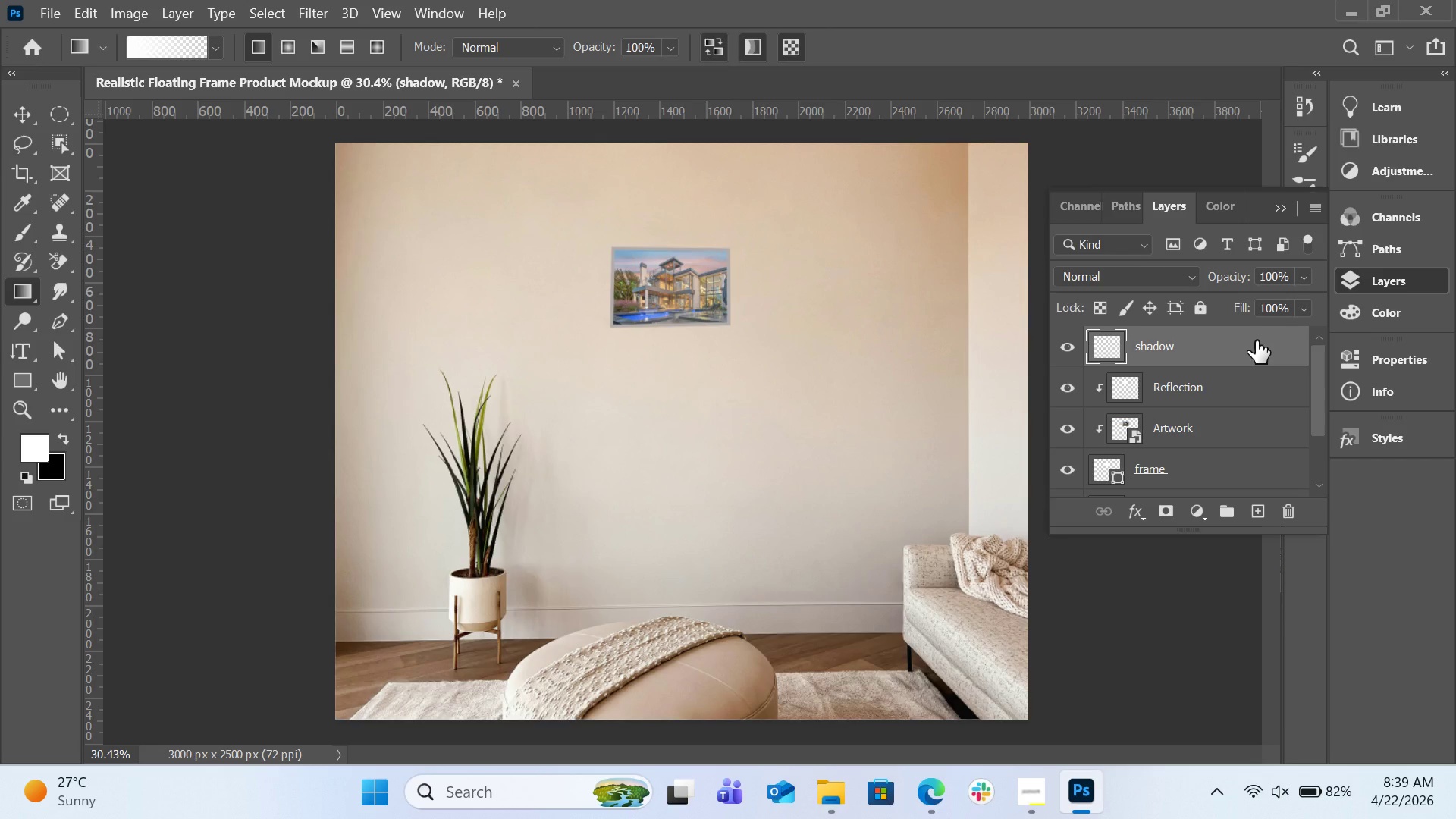 
left_click_drag(start_coordinate=[1155, 353], to_coordinate=[1185, 481])
 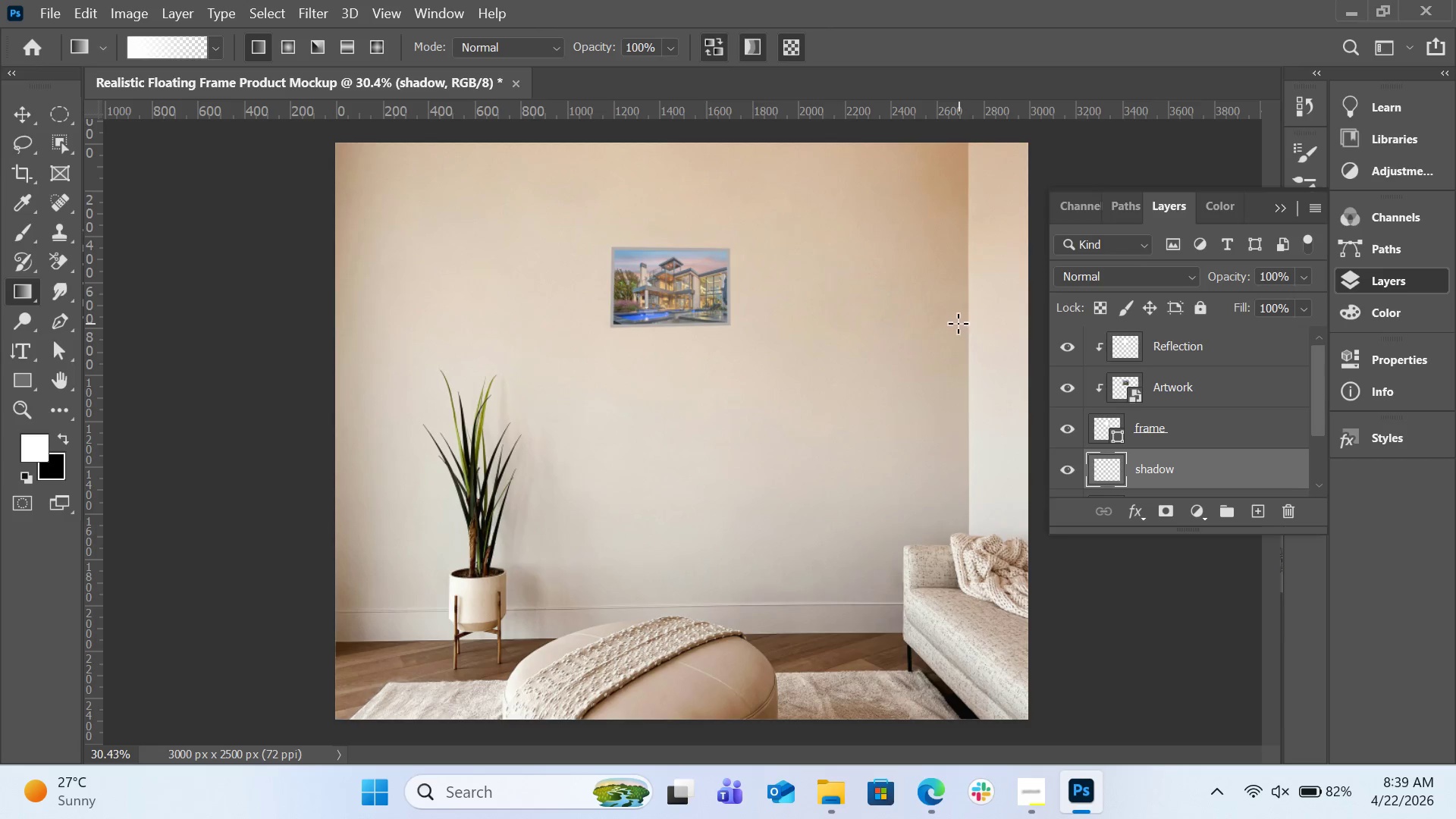 
scroll: coordinate [958, 323], scroll_direction: down, amount: 1.0
 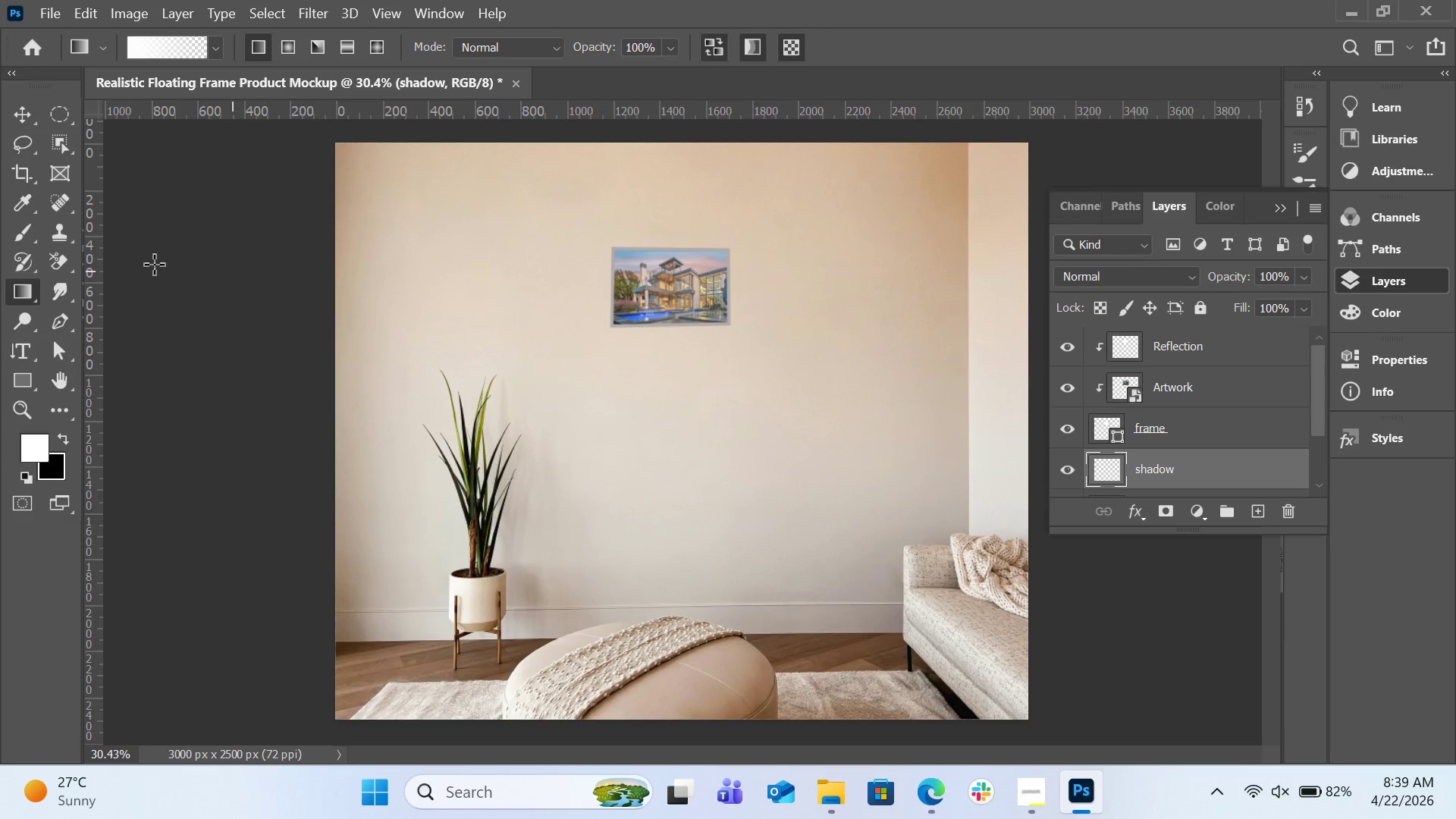 
left_click([23, 229])
 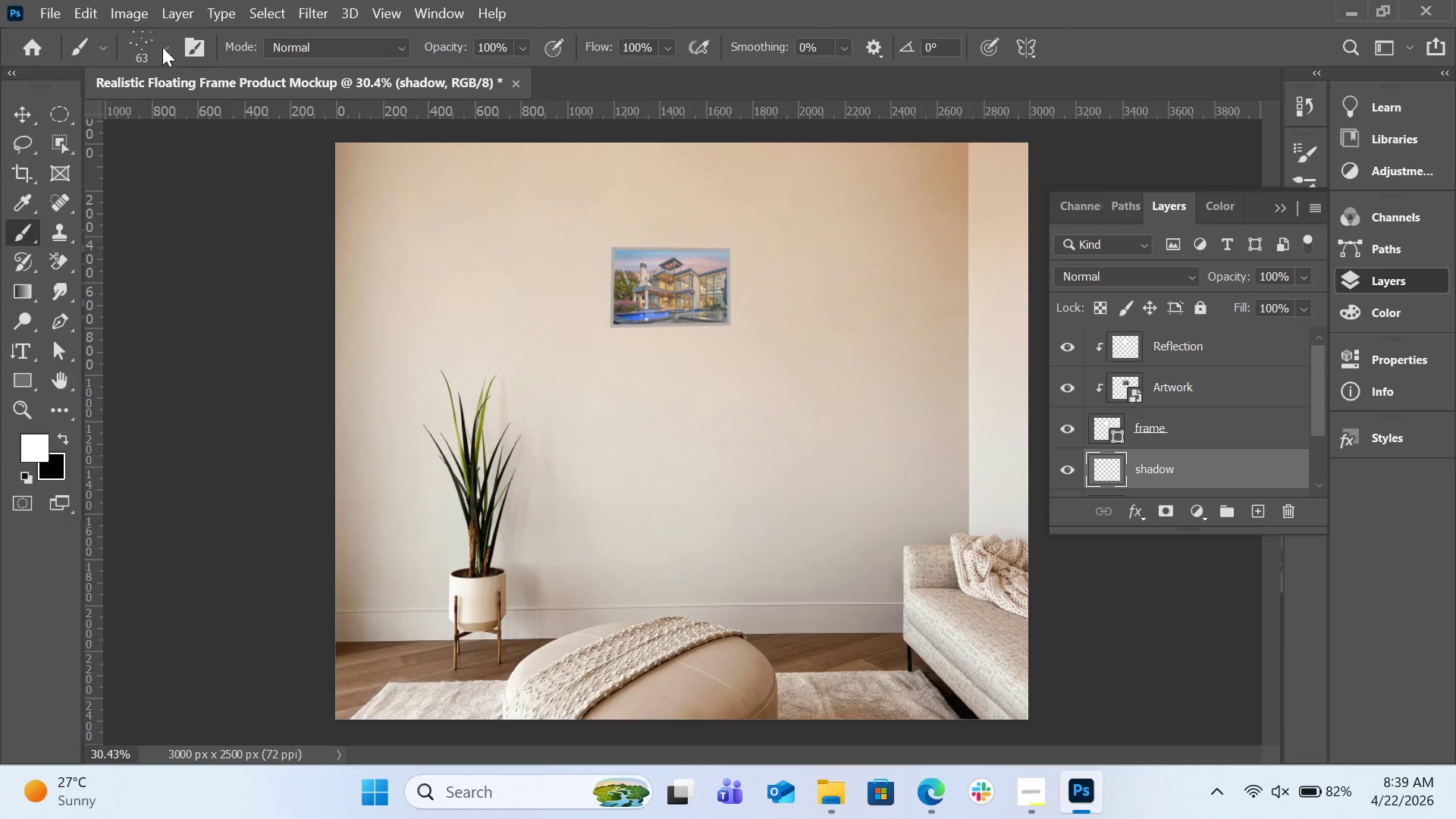 
left_click([160, 49])
 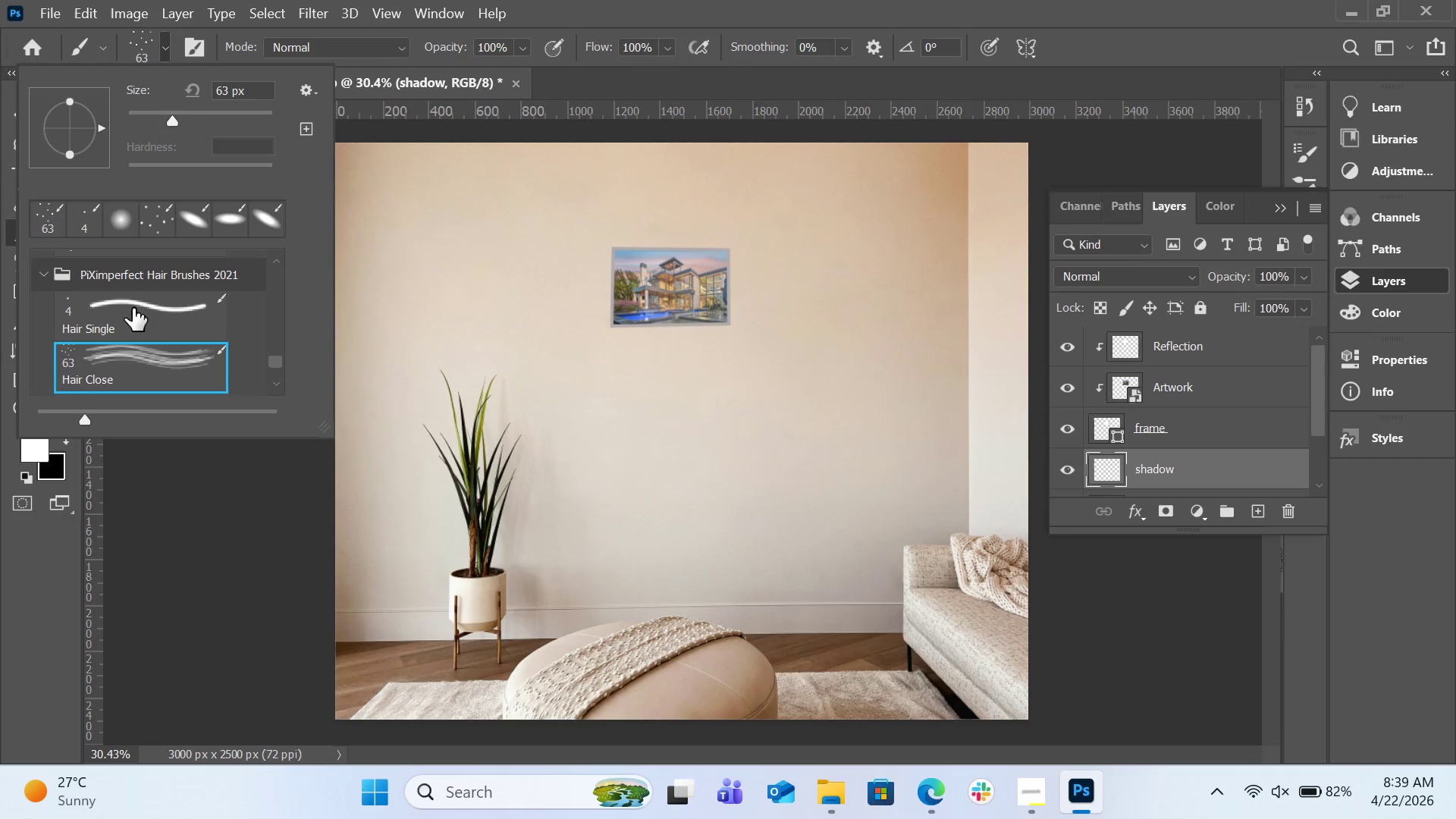 
scroll: coordinate [145, 320], scroll_direction: up, amount: 14.0
 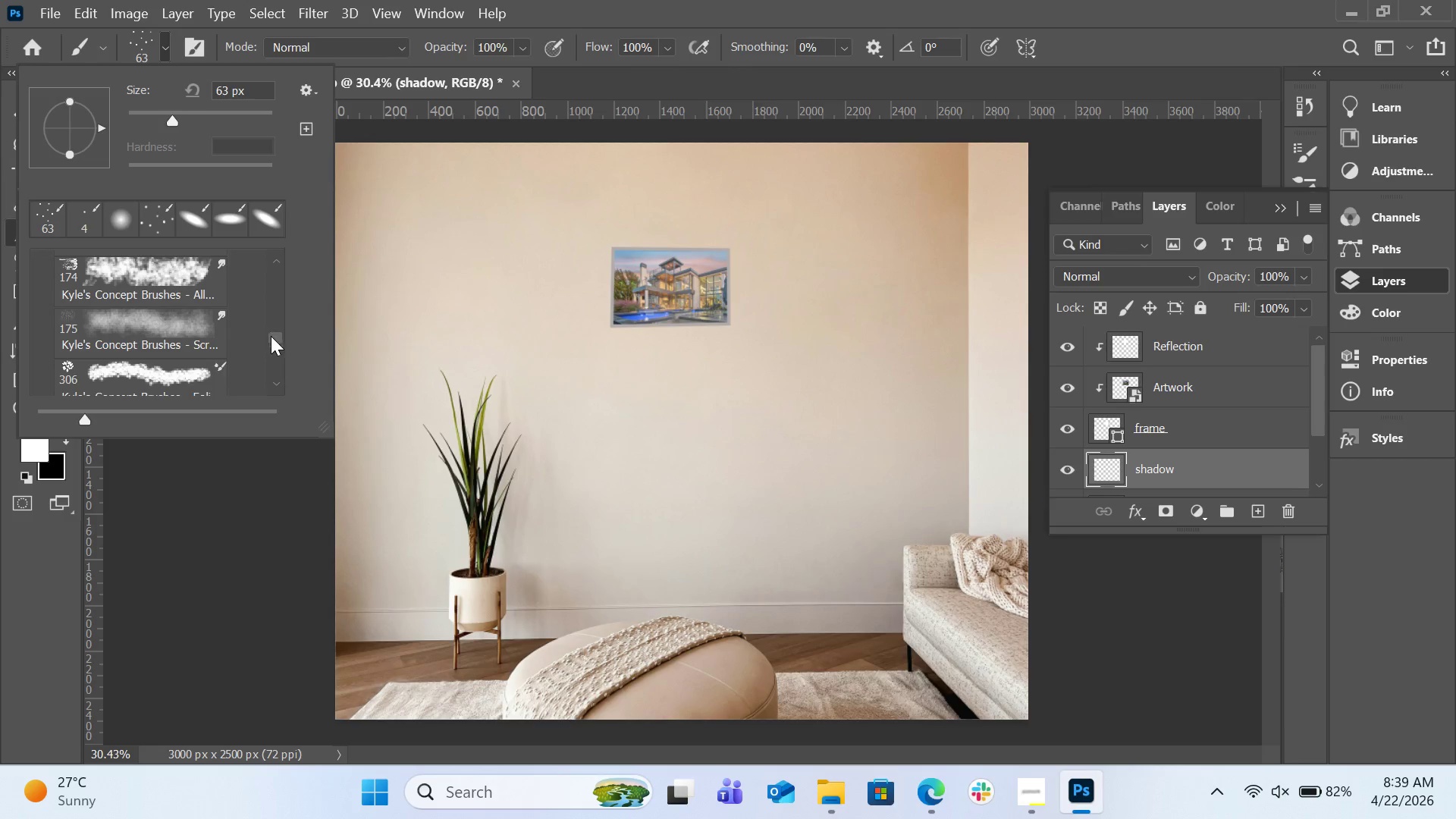 
left_click_drag(start_coordinate=[274, 339], to_coordinate=[273, 267])
 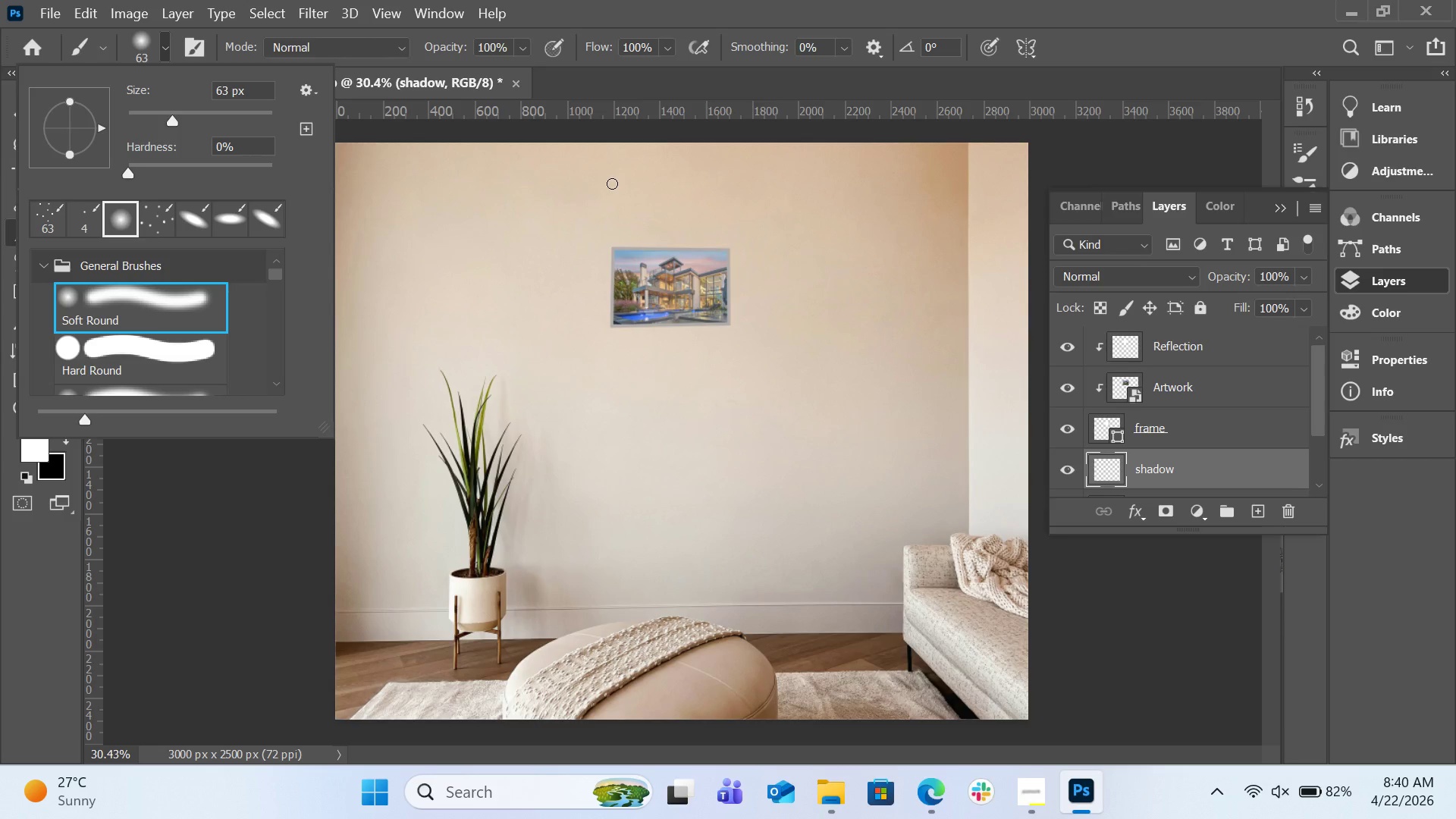 
key(BracketRight)
 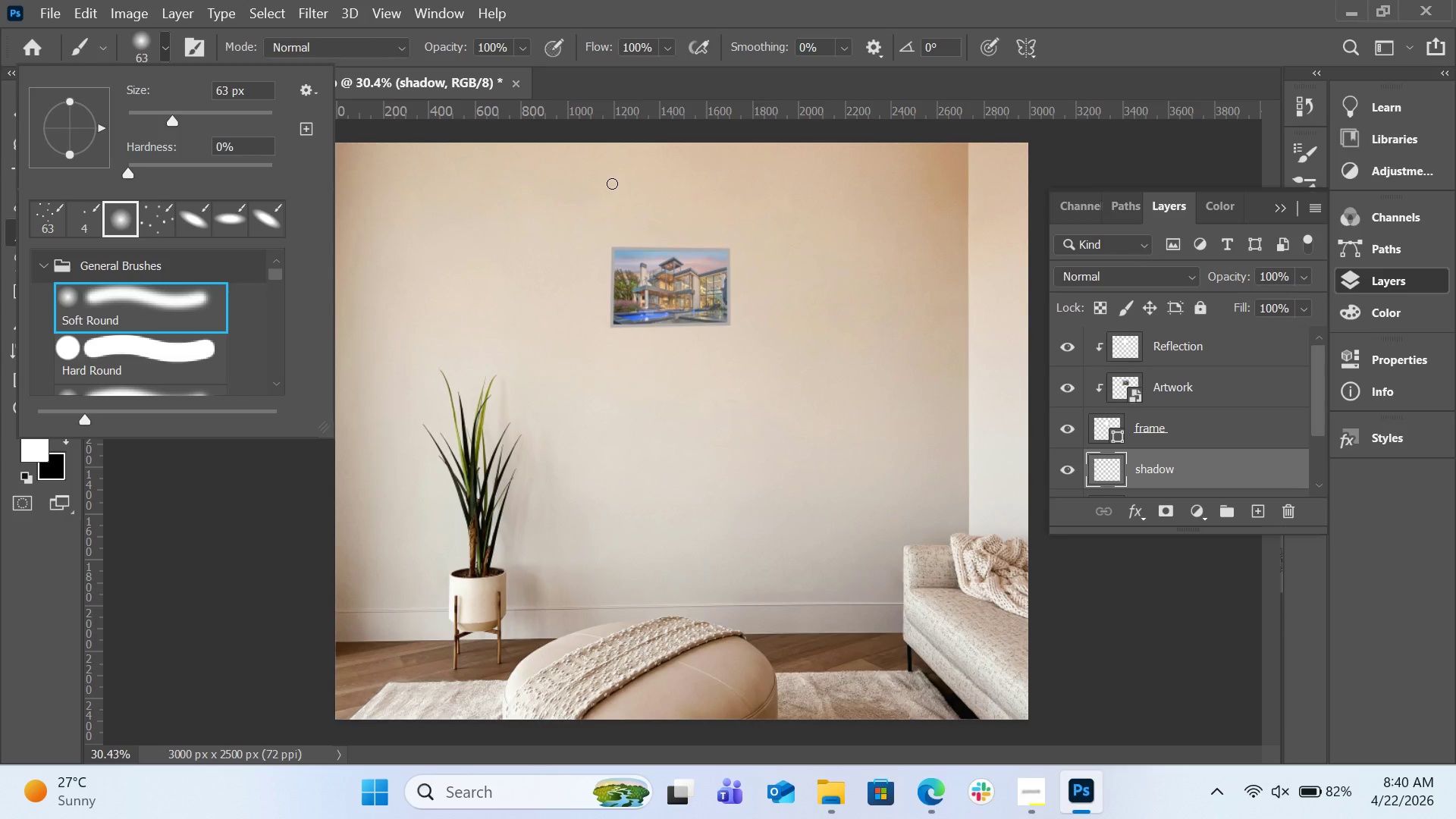 
key(BracketRight)
 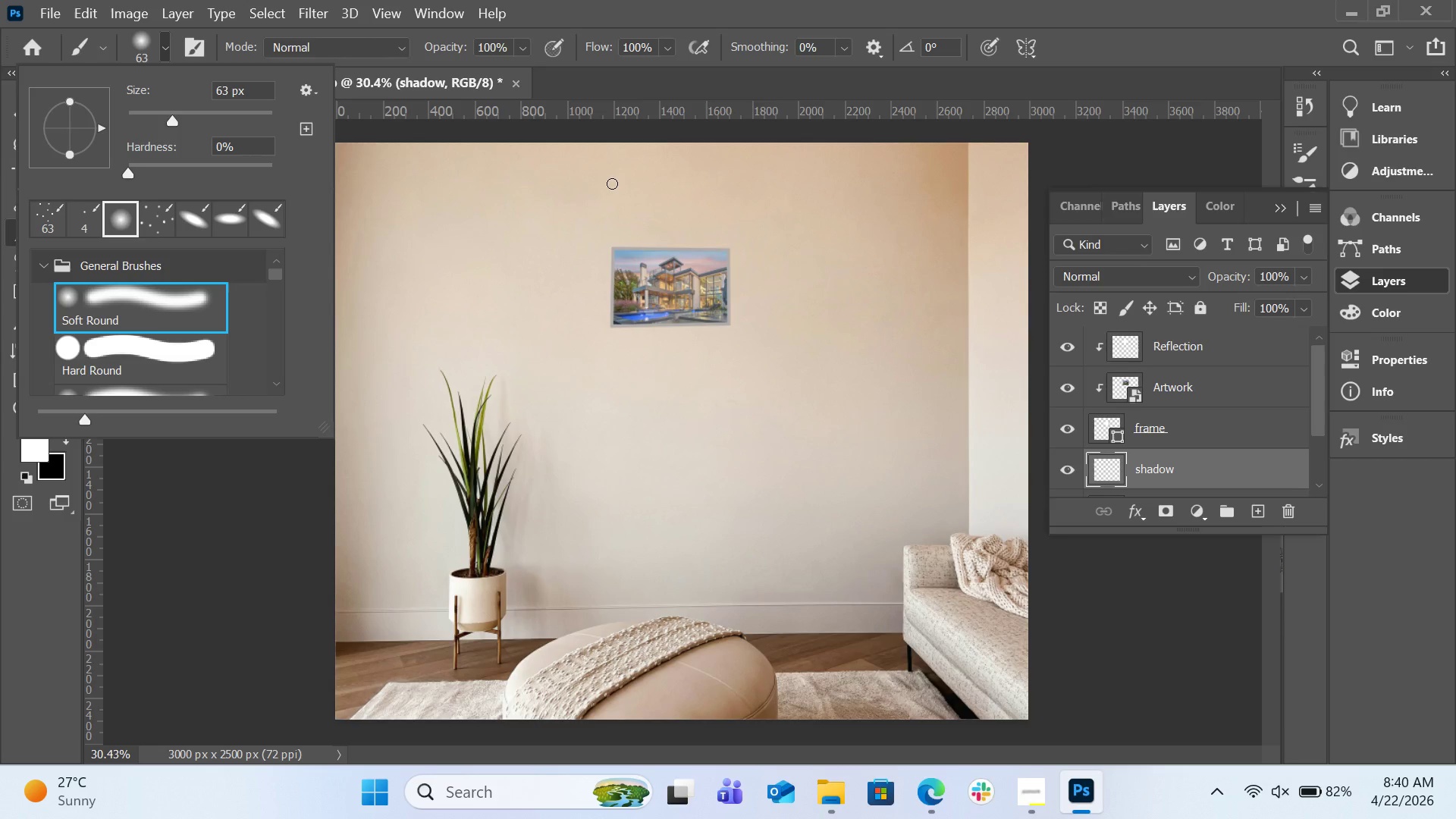 
key(BracketRight)
 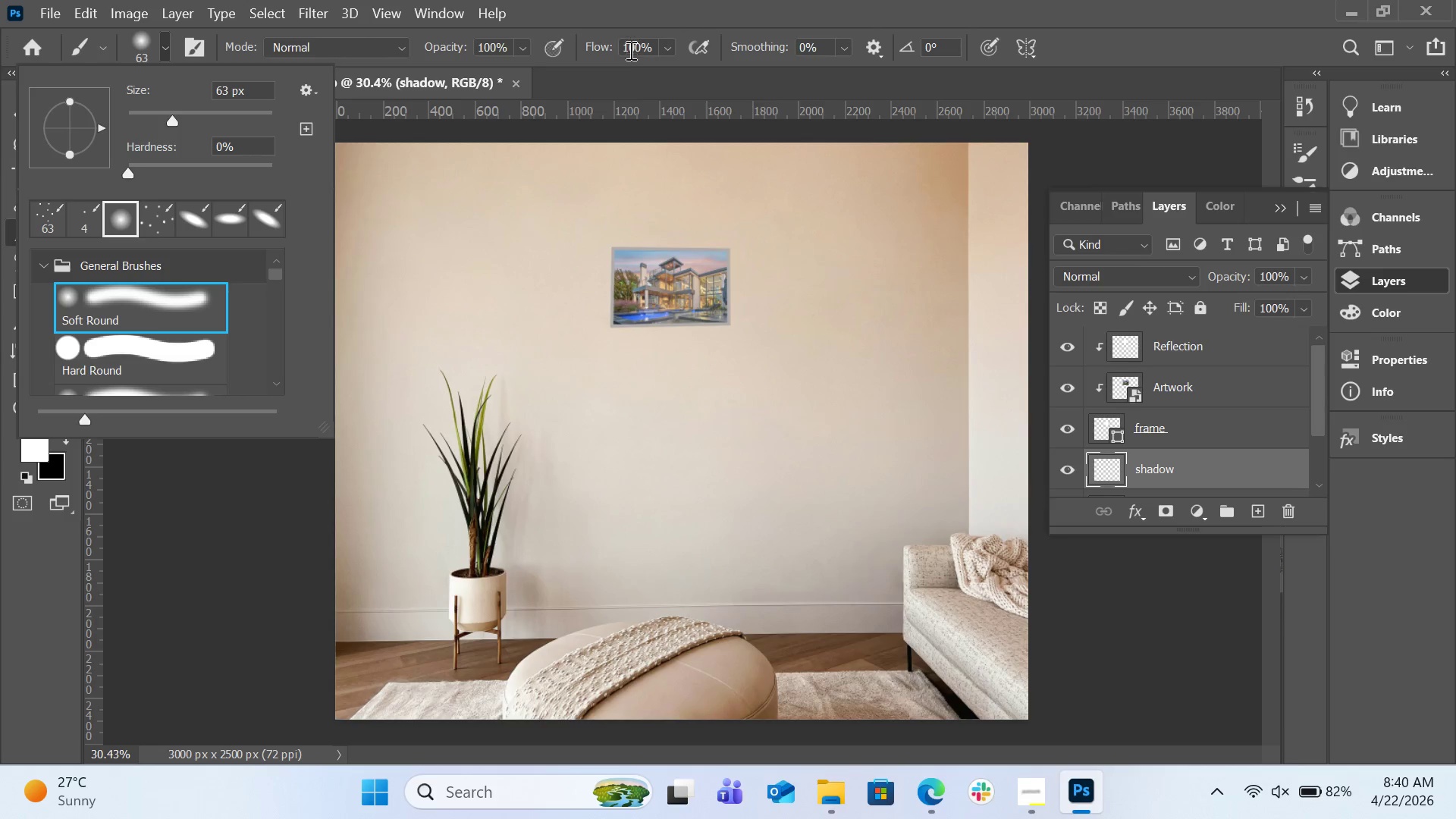 
left_click([639, 89])
 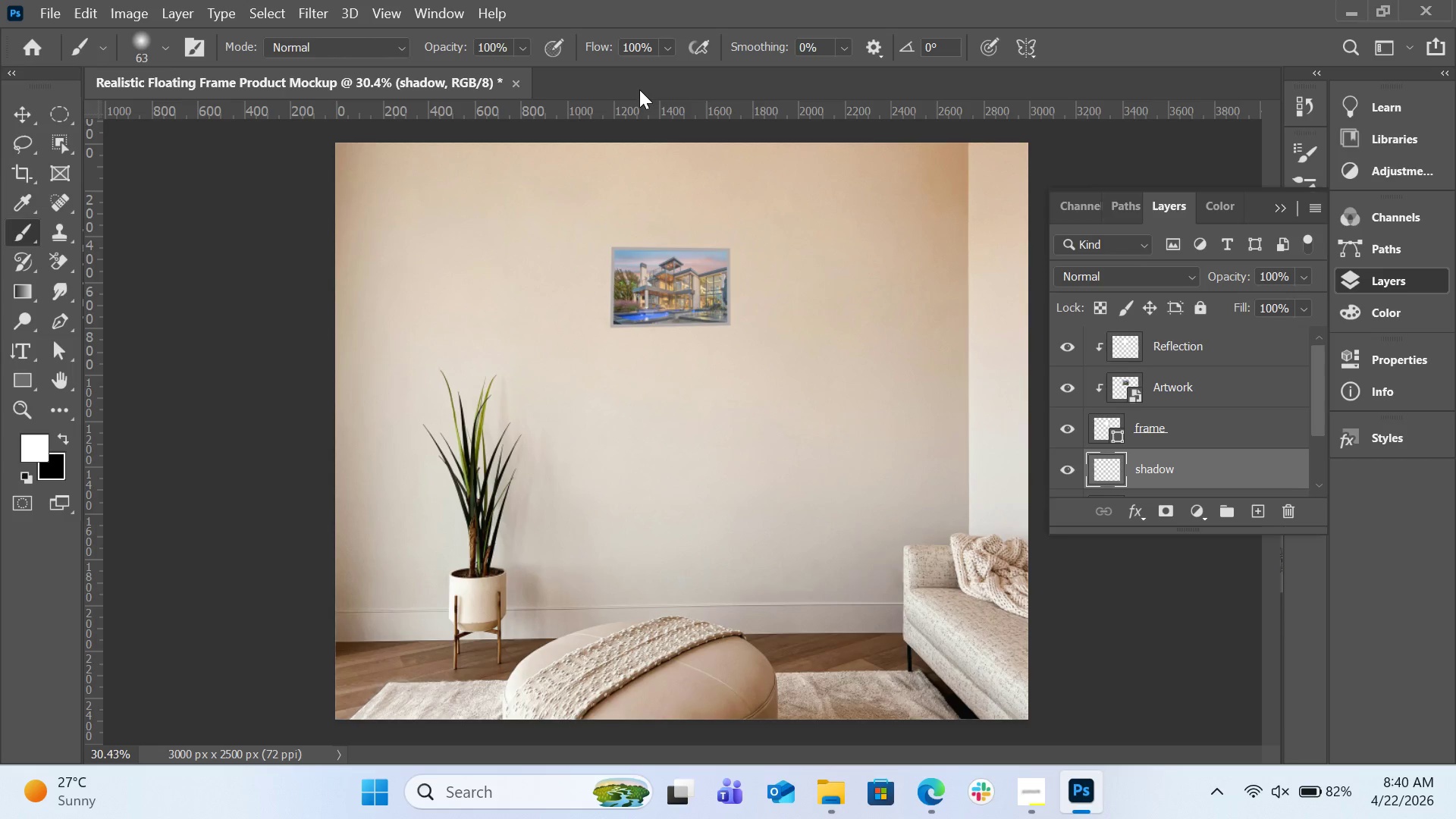 
key(BracketRight)
 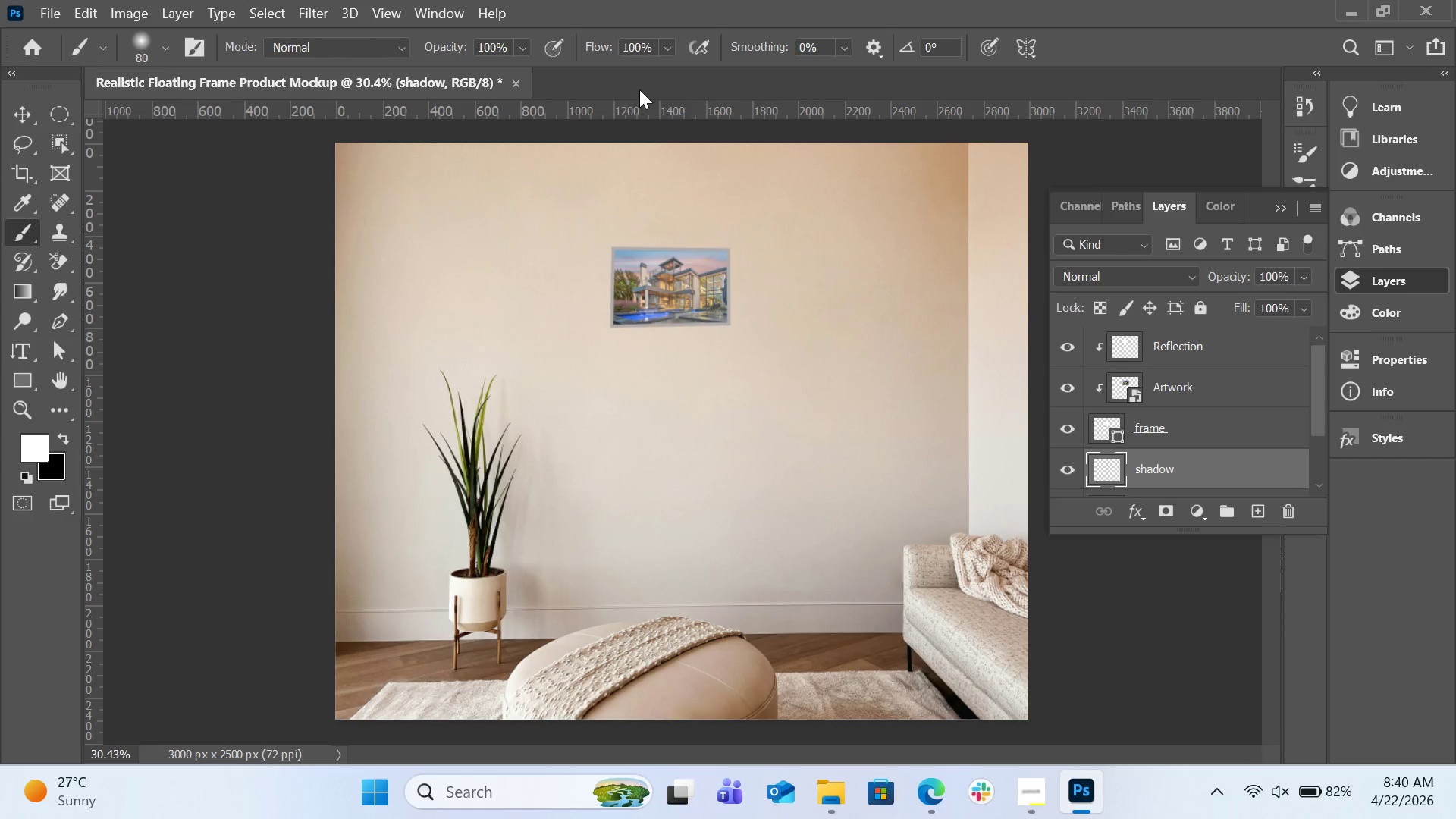 
key(BracketRight)
 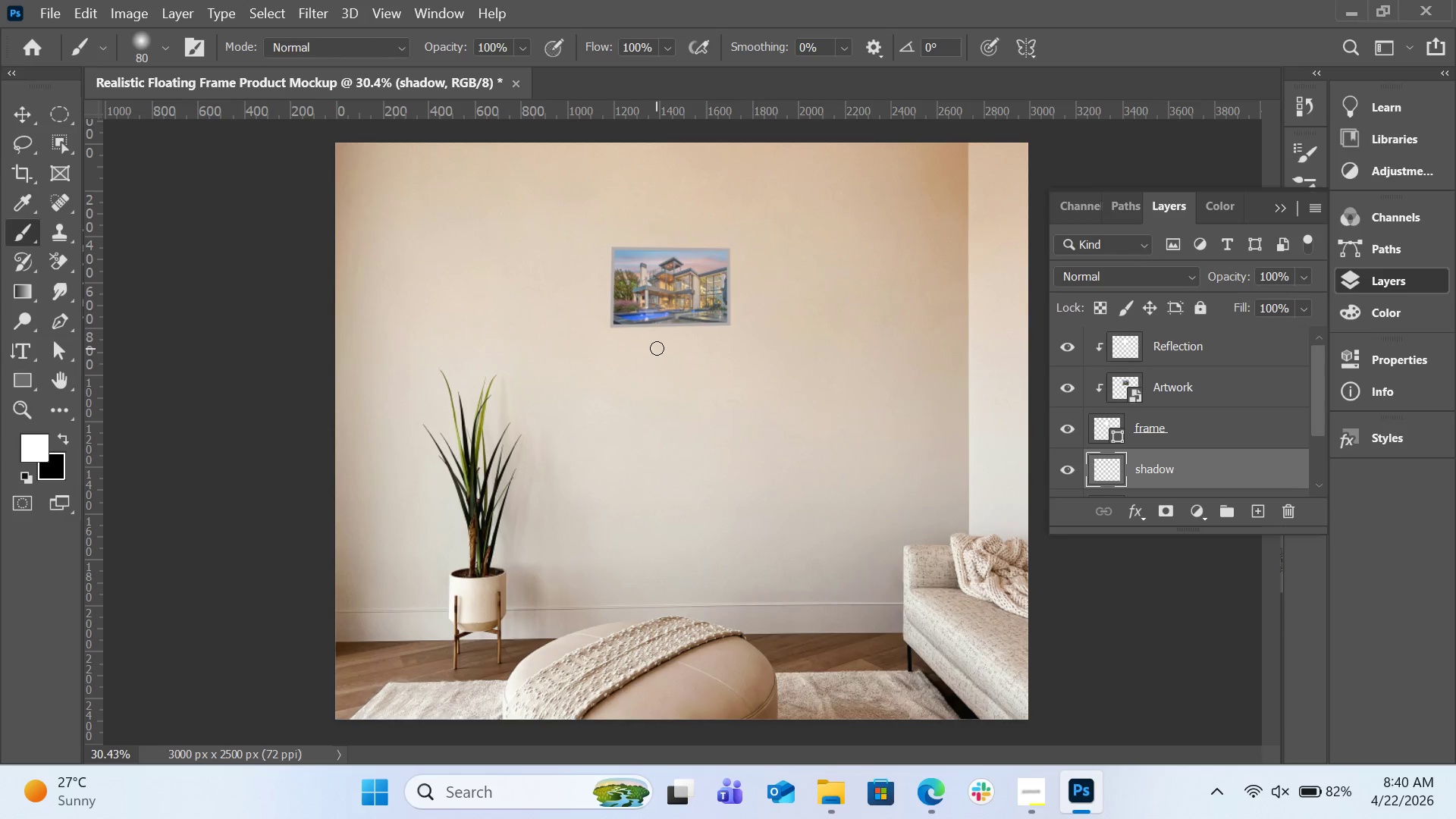 
key(BracketRight)
 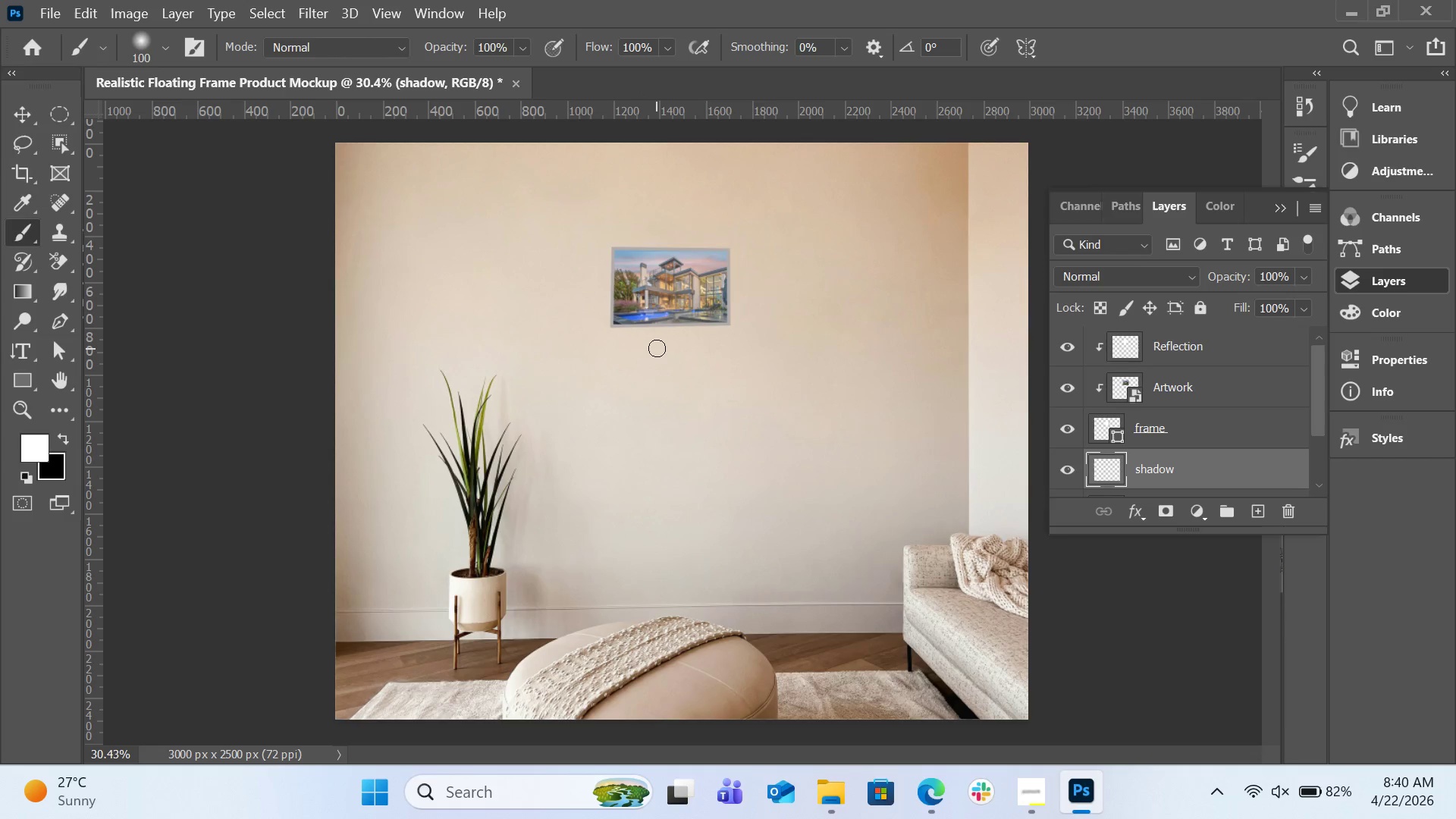 
key(BracketRight)
 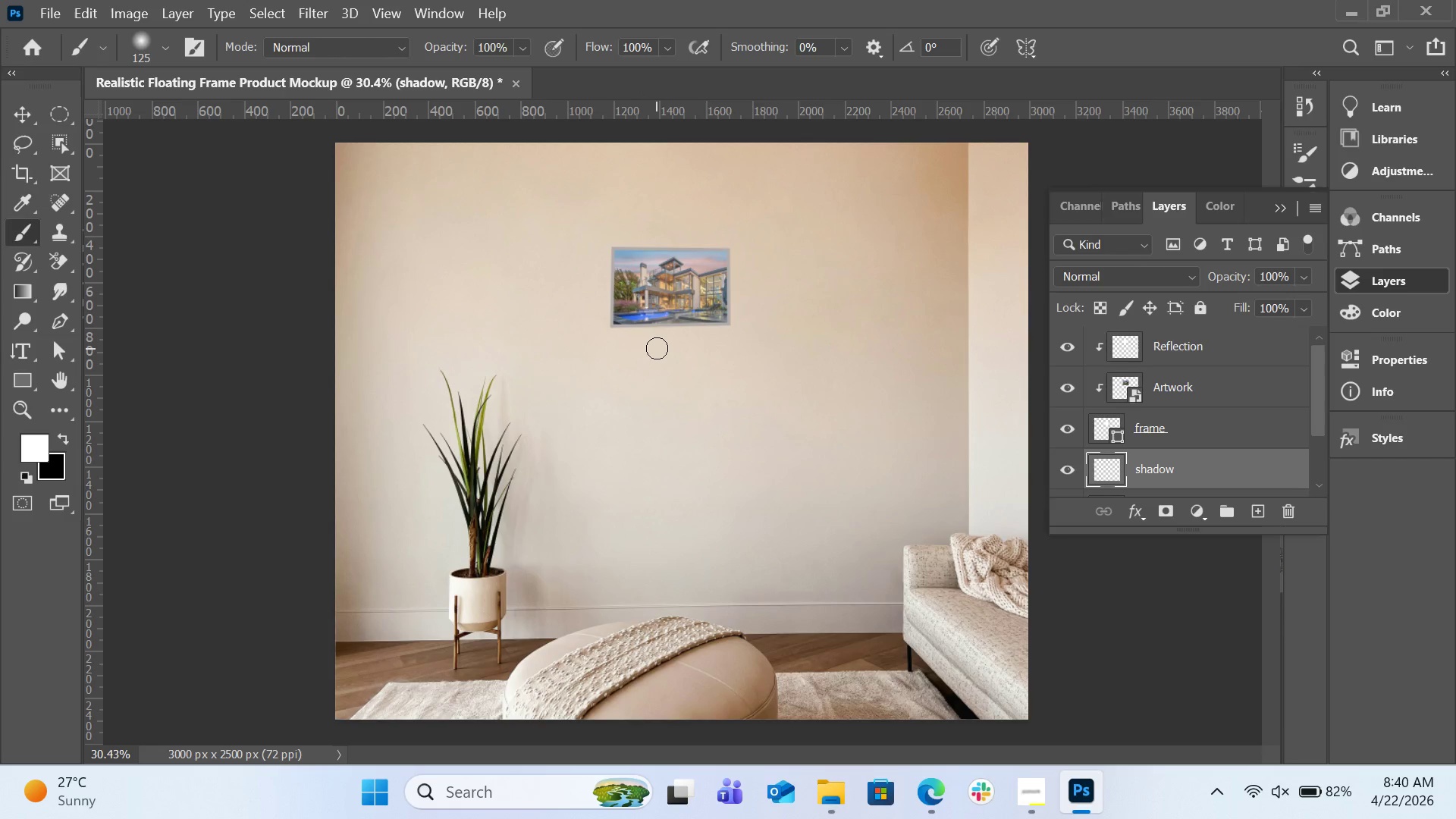 
key(BracketRight)
 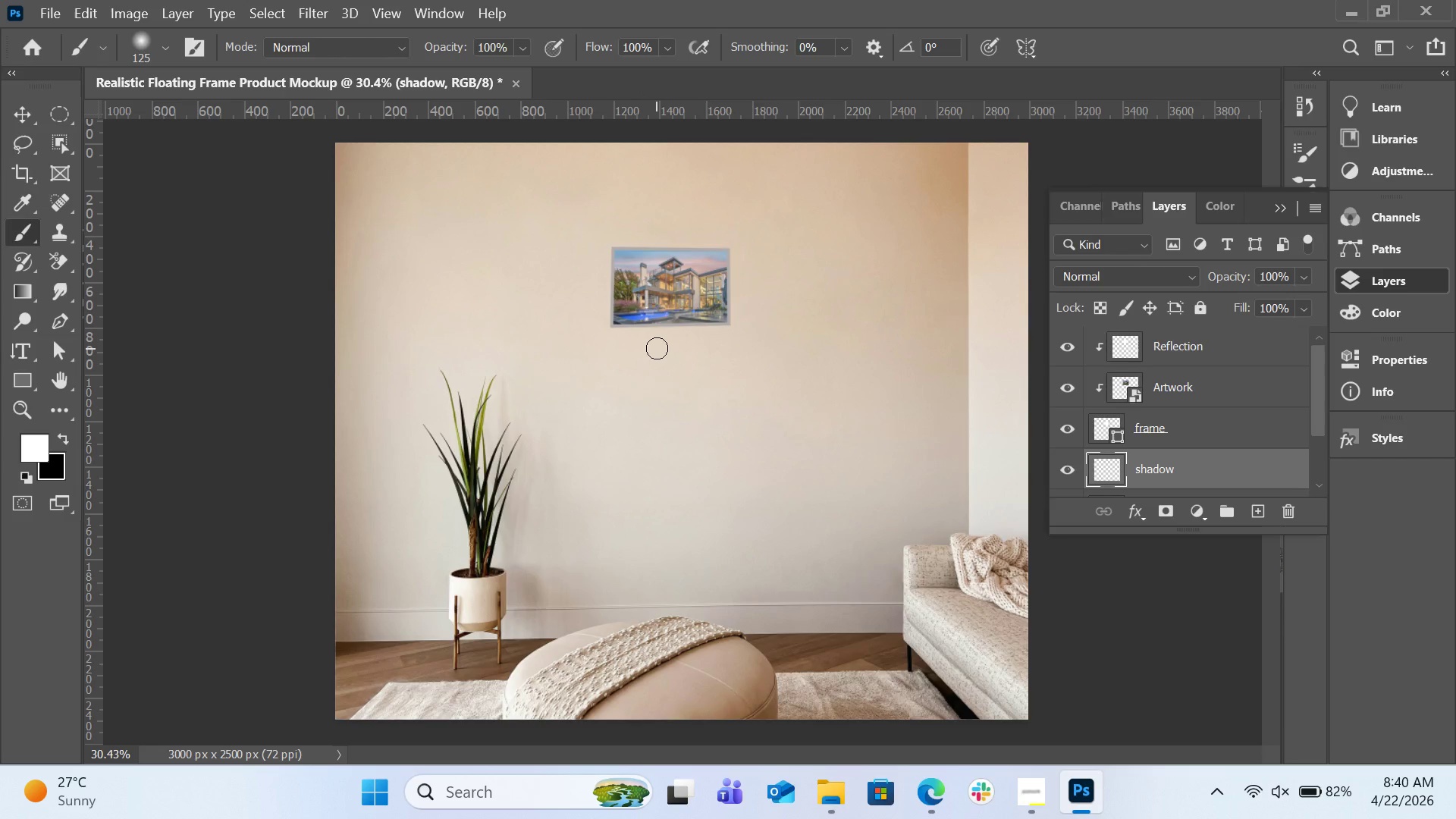 
key(BracketRight)
 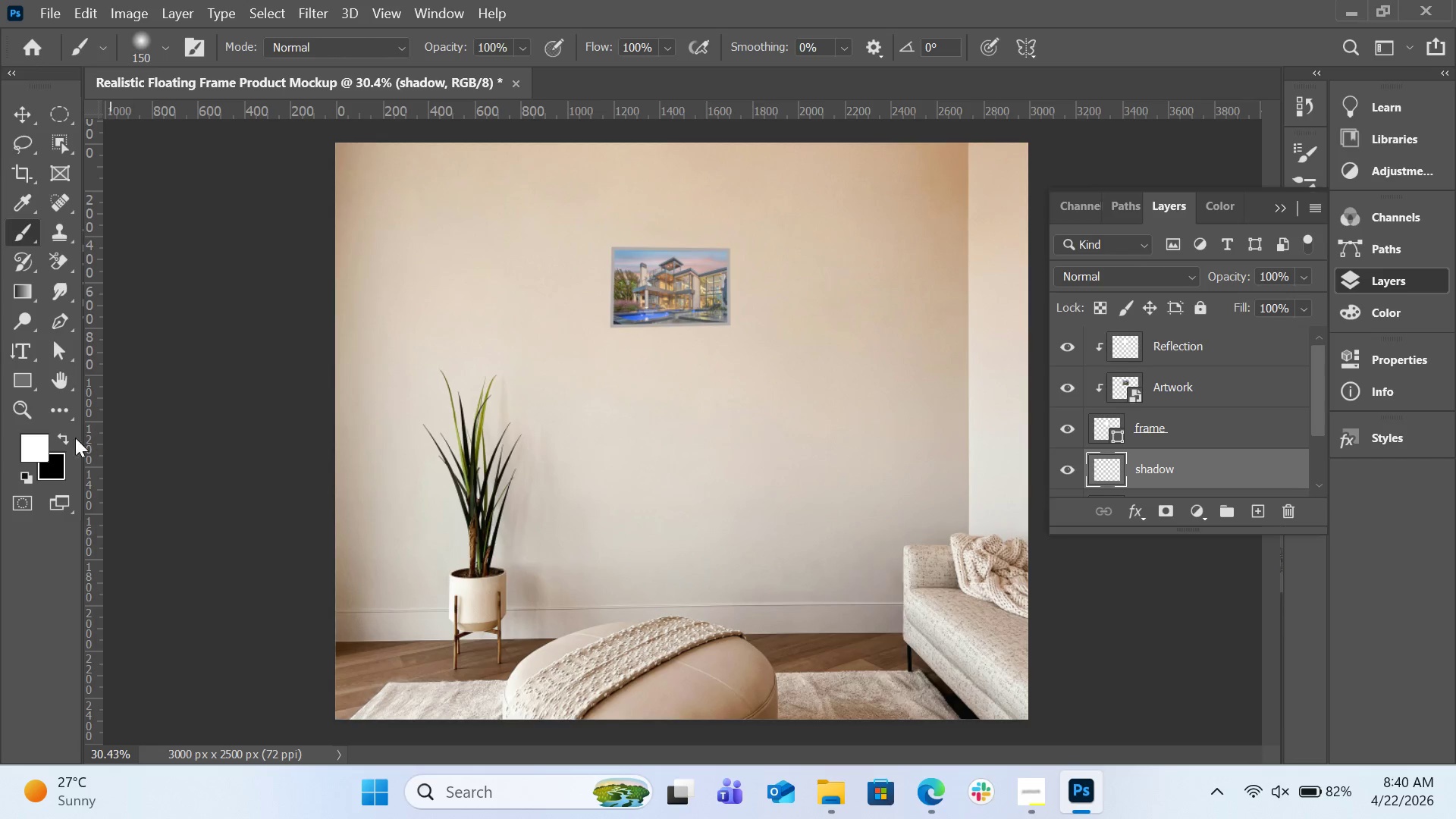 
left_click([59, 441])
 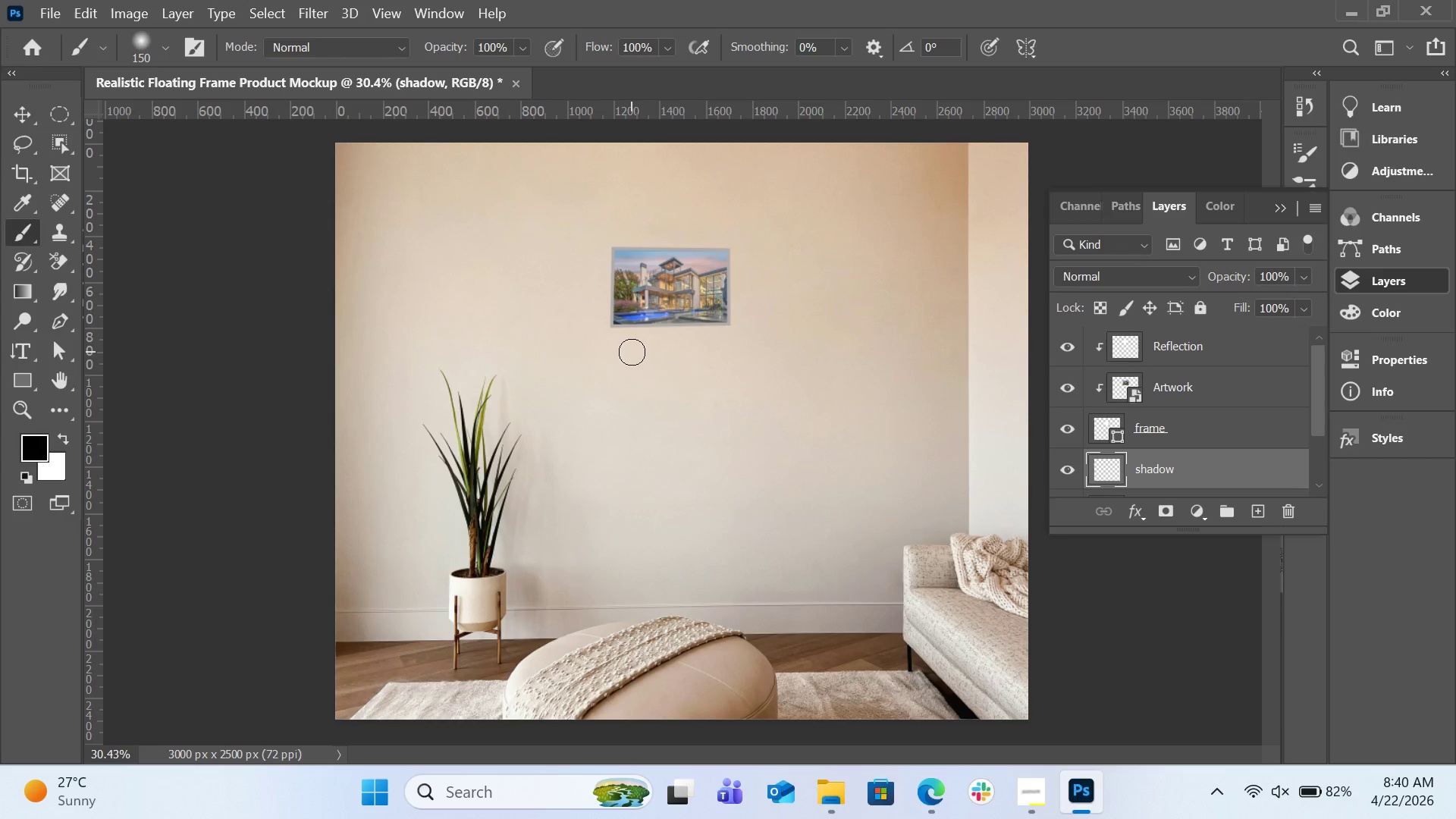 
wait(6.45)
 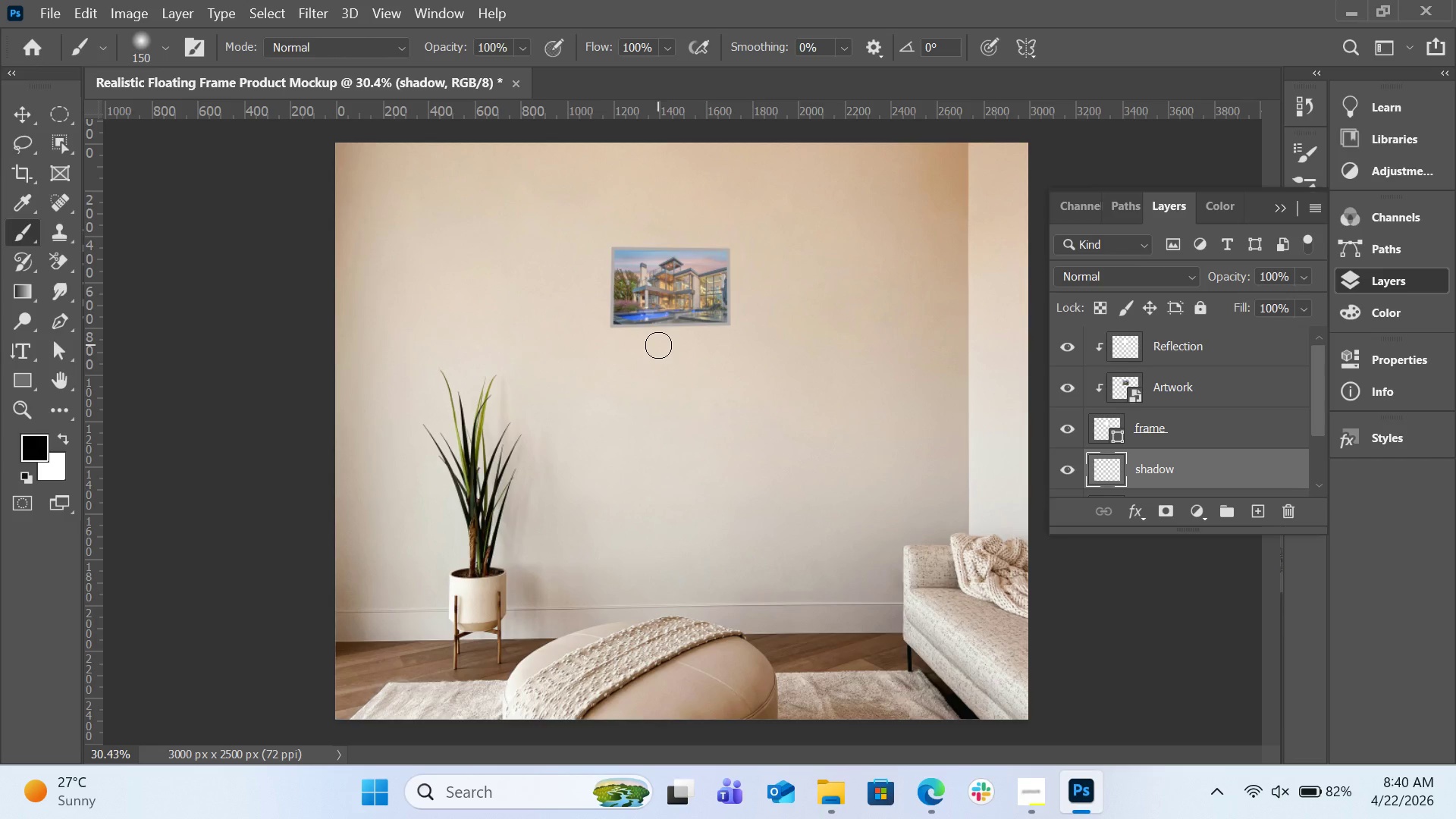 
key(Control+Equal)
 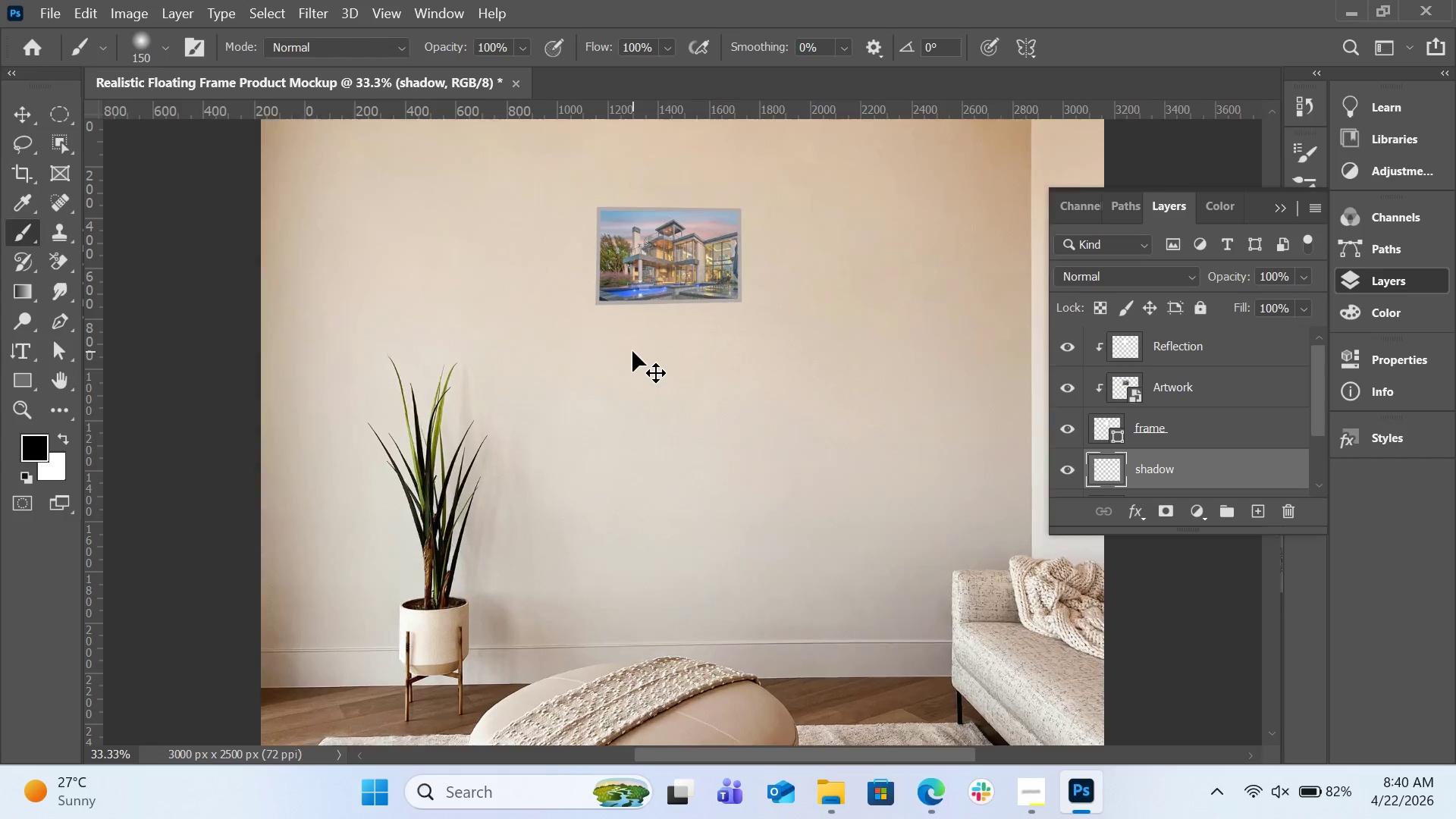 
key(Control+Equal)
 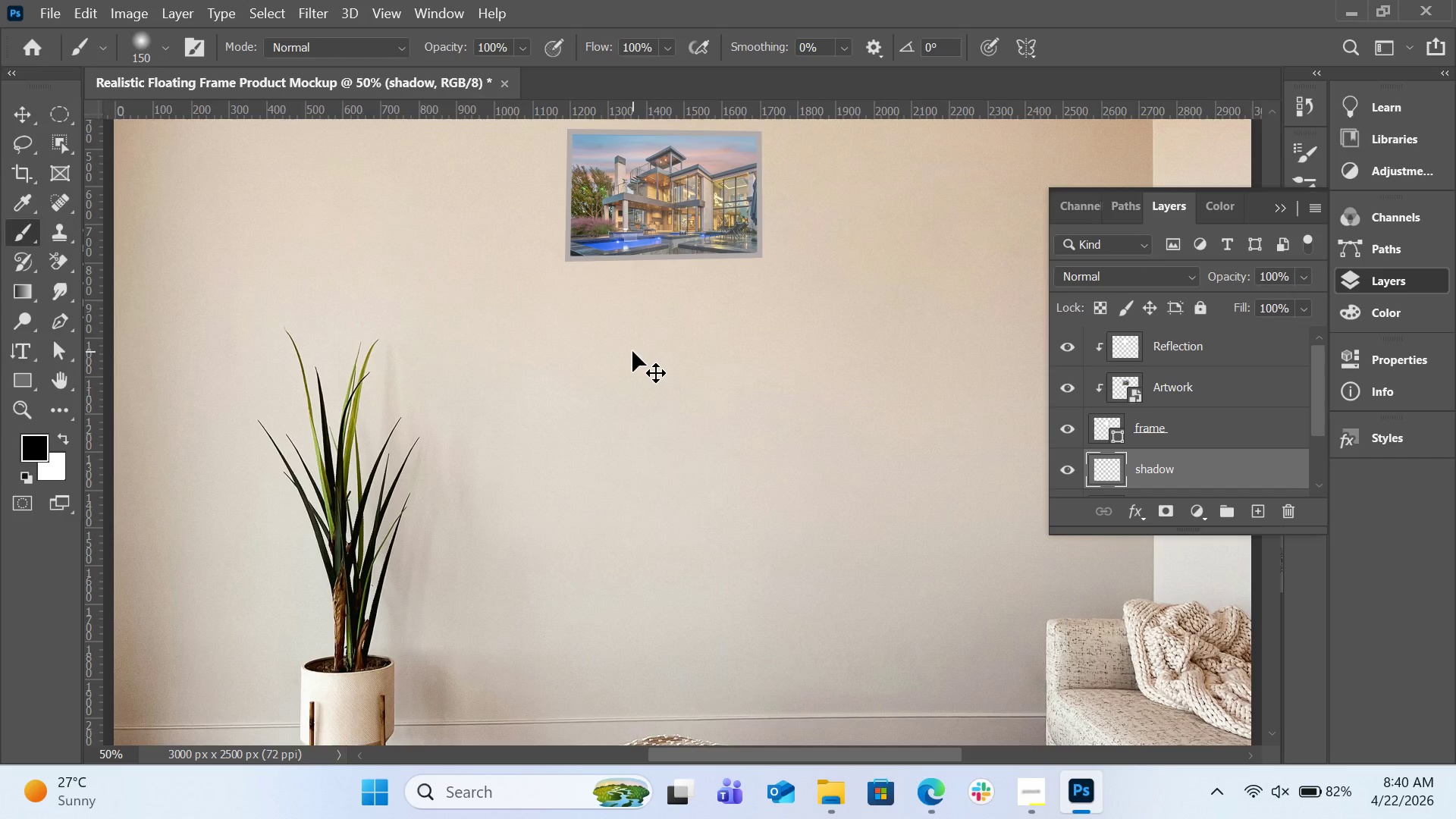 
key(Control+Equal)
 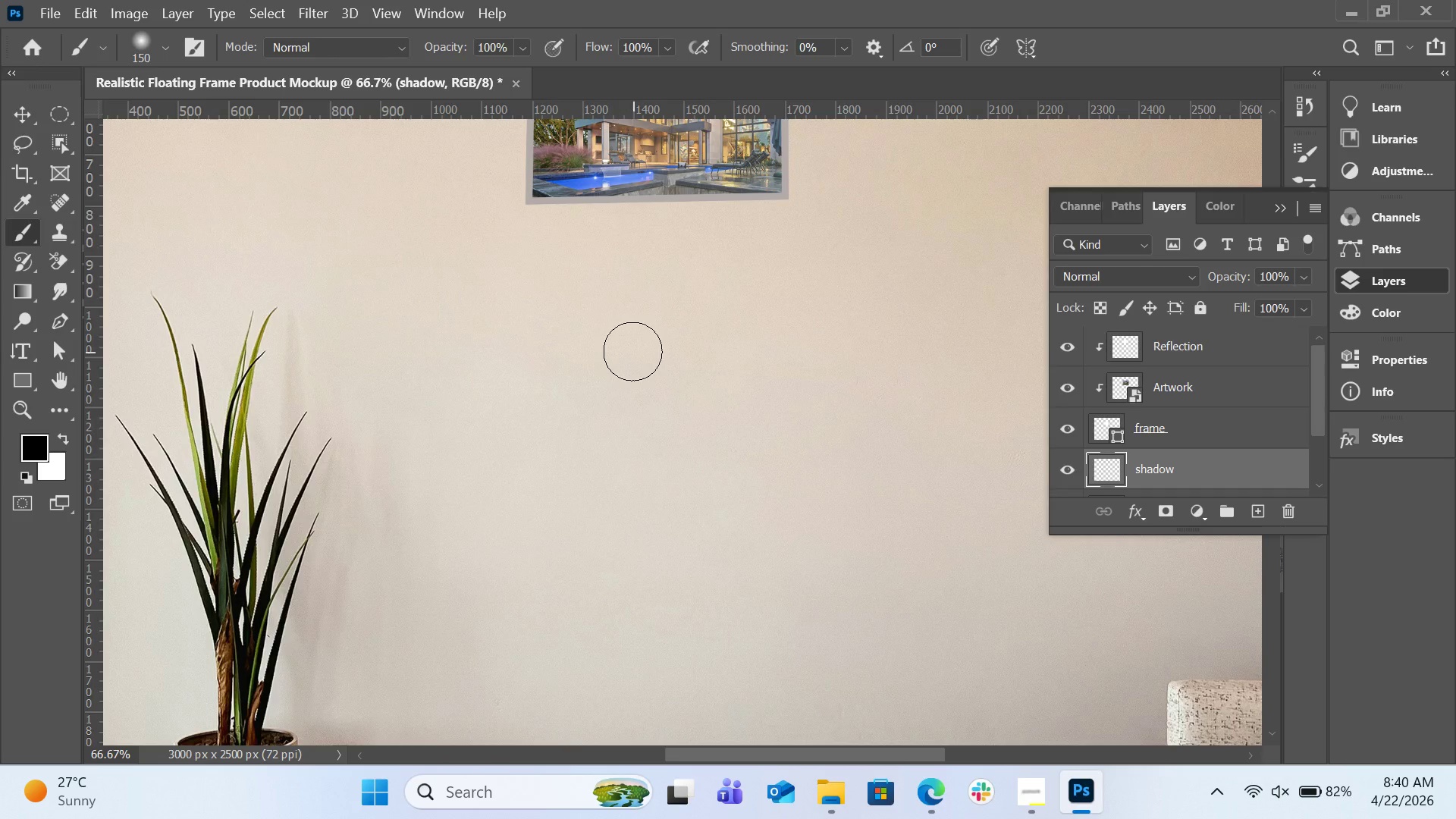 
key(H)
 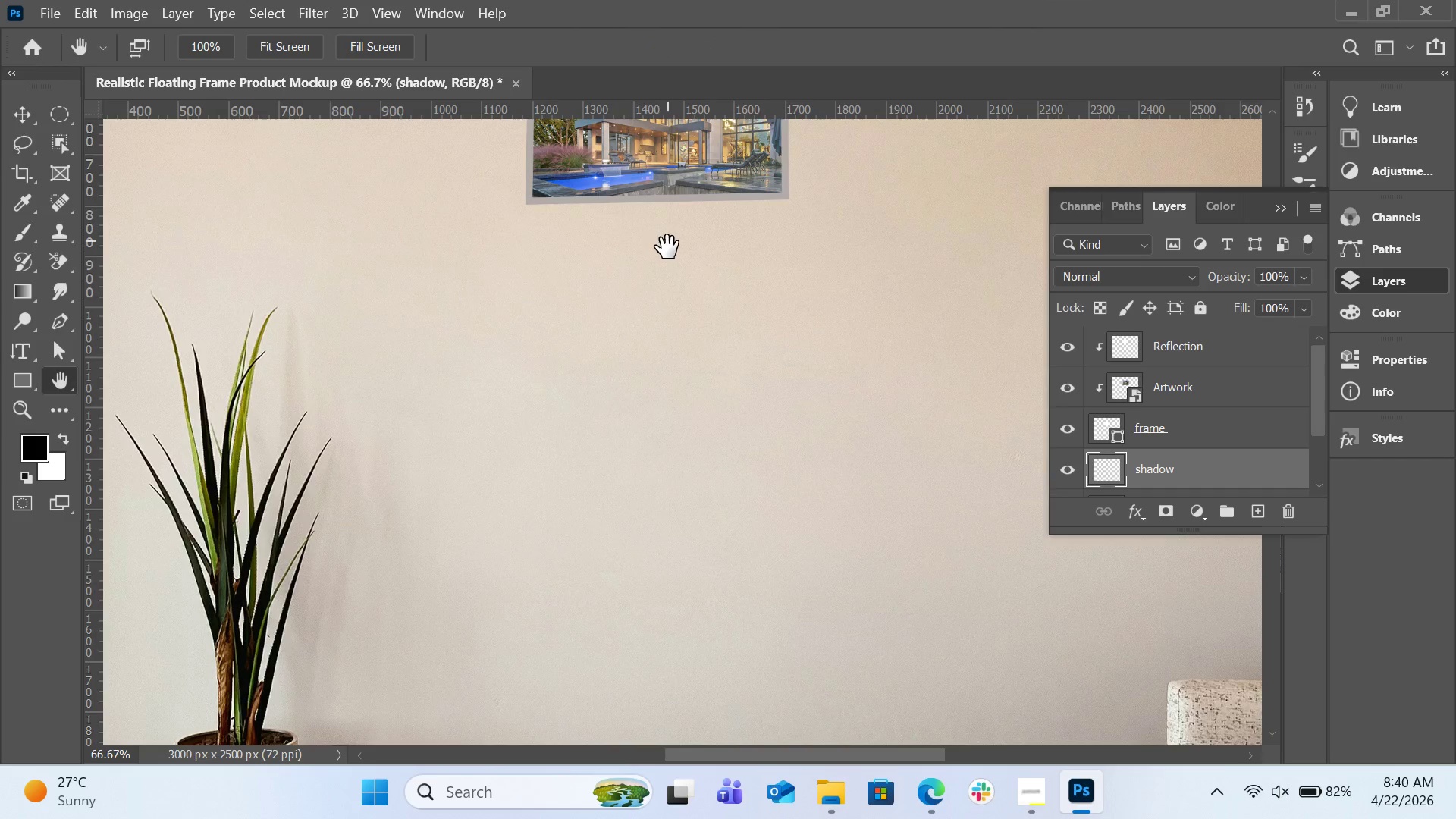 
left_click_drag(start_coordinate=[667, 240], to_coordinate=[648, 443])
 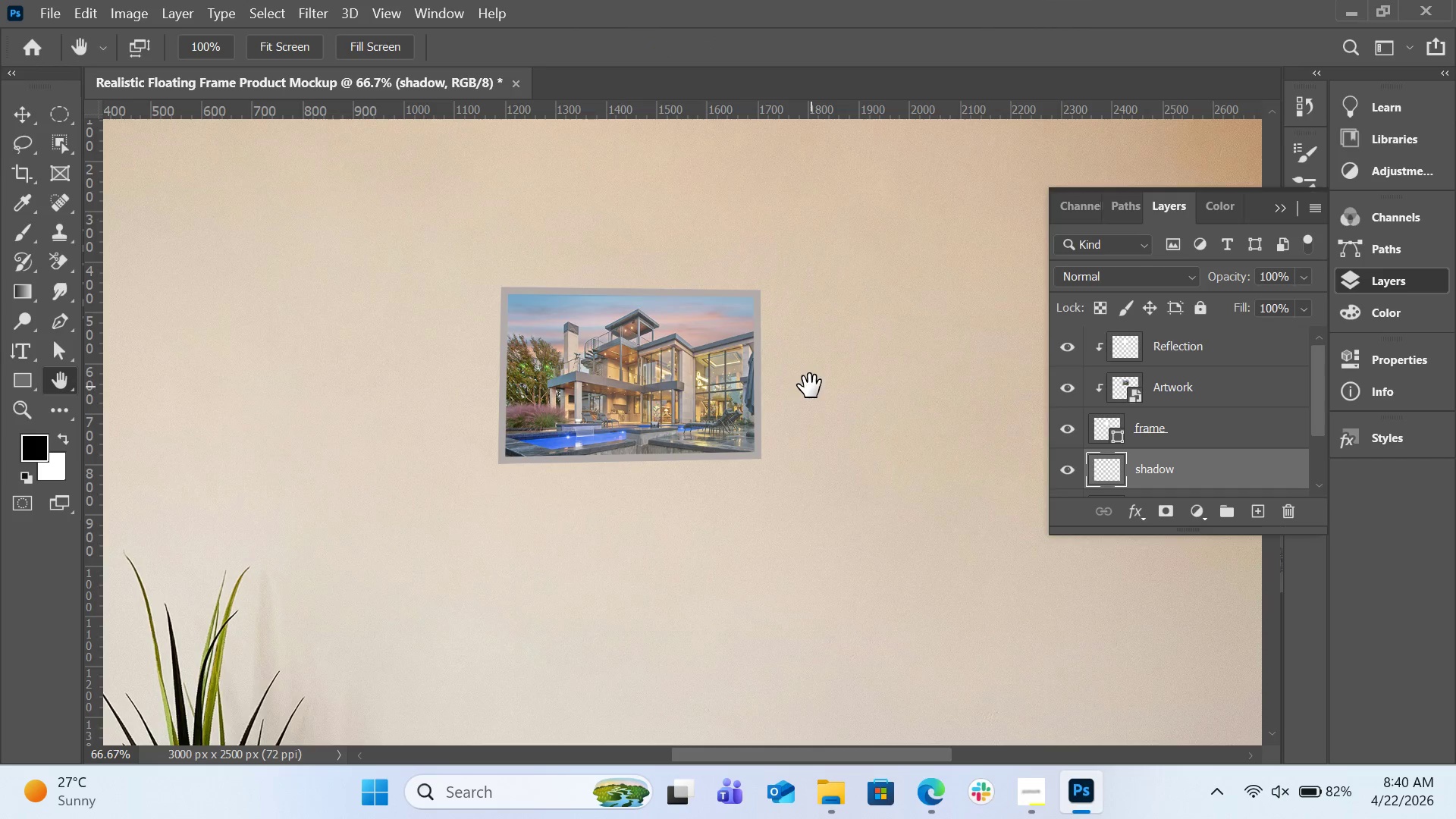 
wait(9.28)
 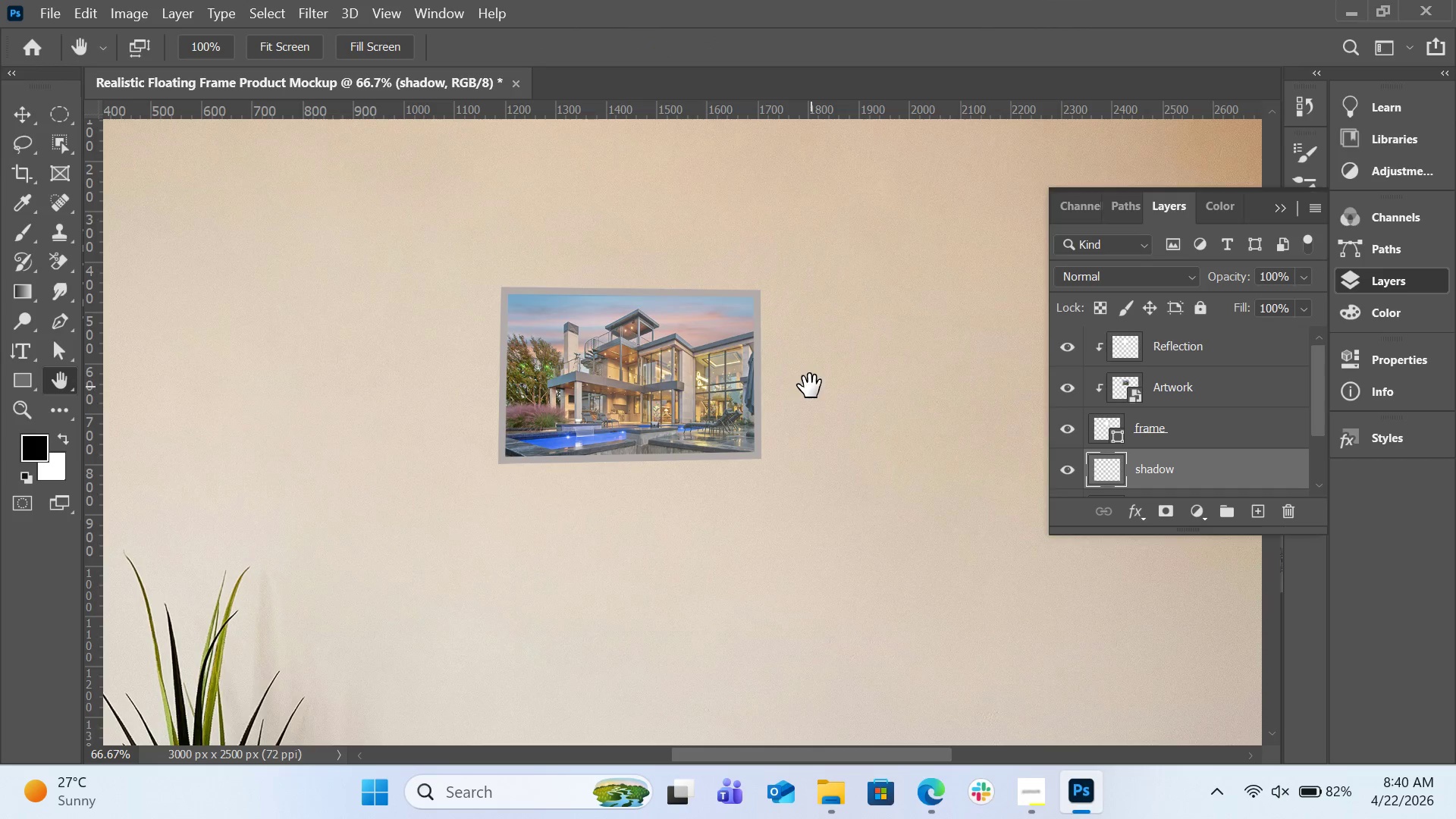 
left_click([33, 233])
 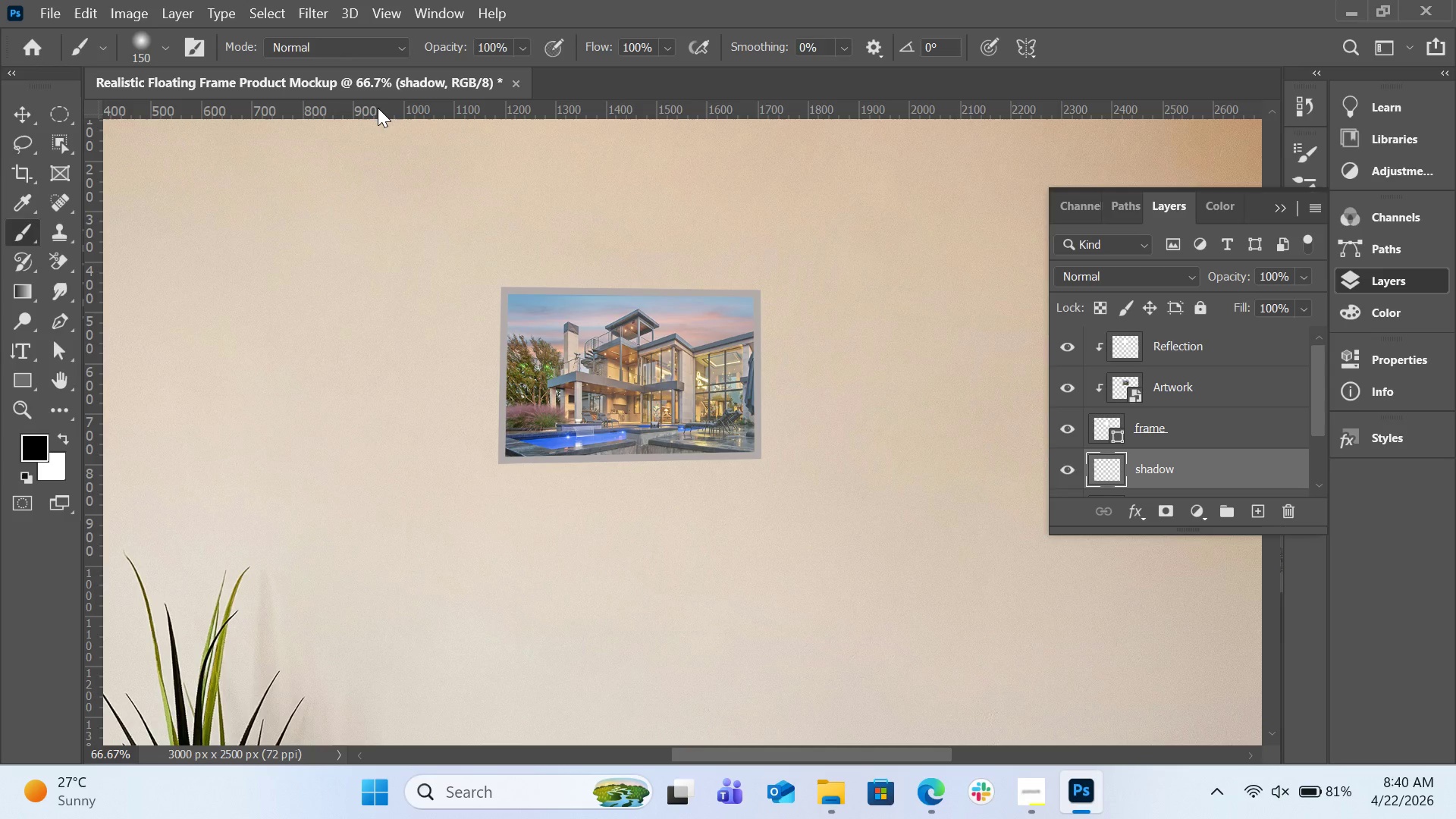 
wait(6.3)
 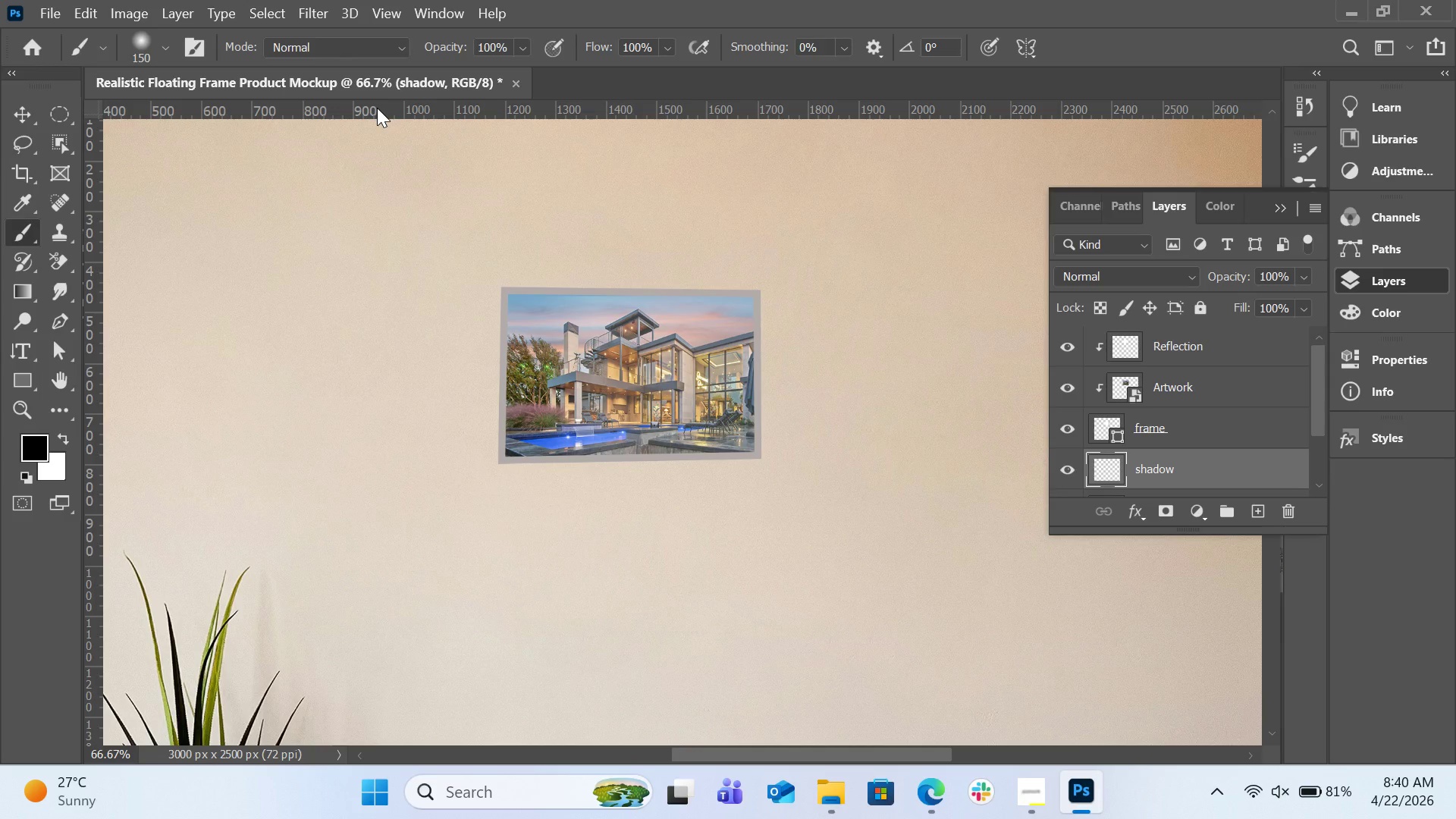 
left_click([524, 52])
 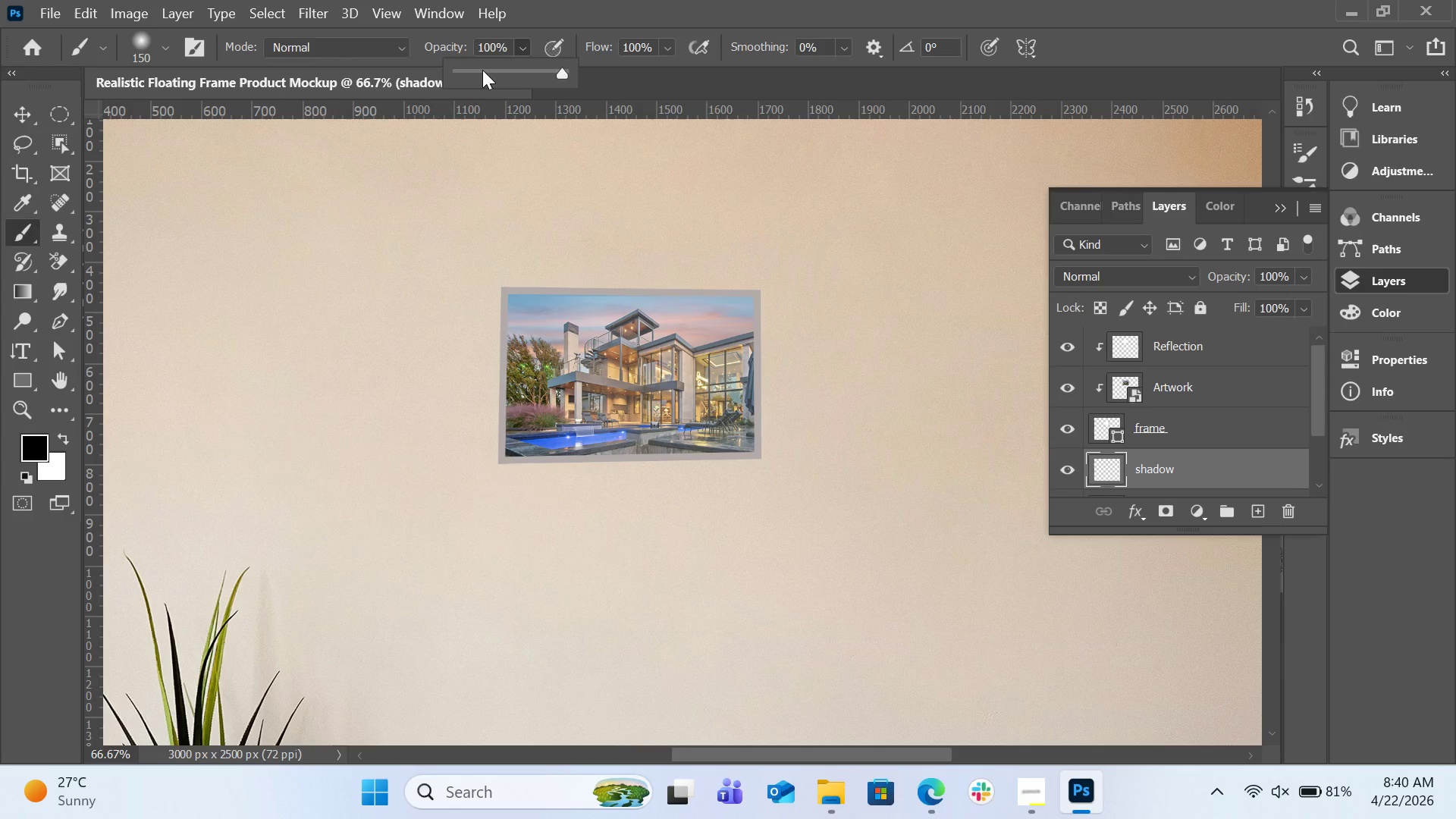 
left_click([482, 70])
 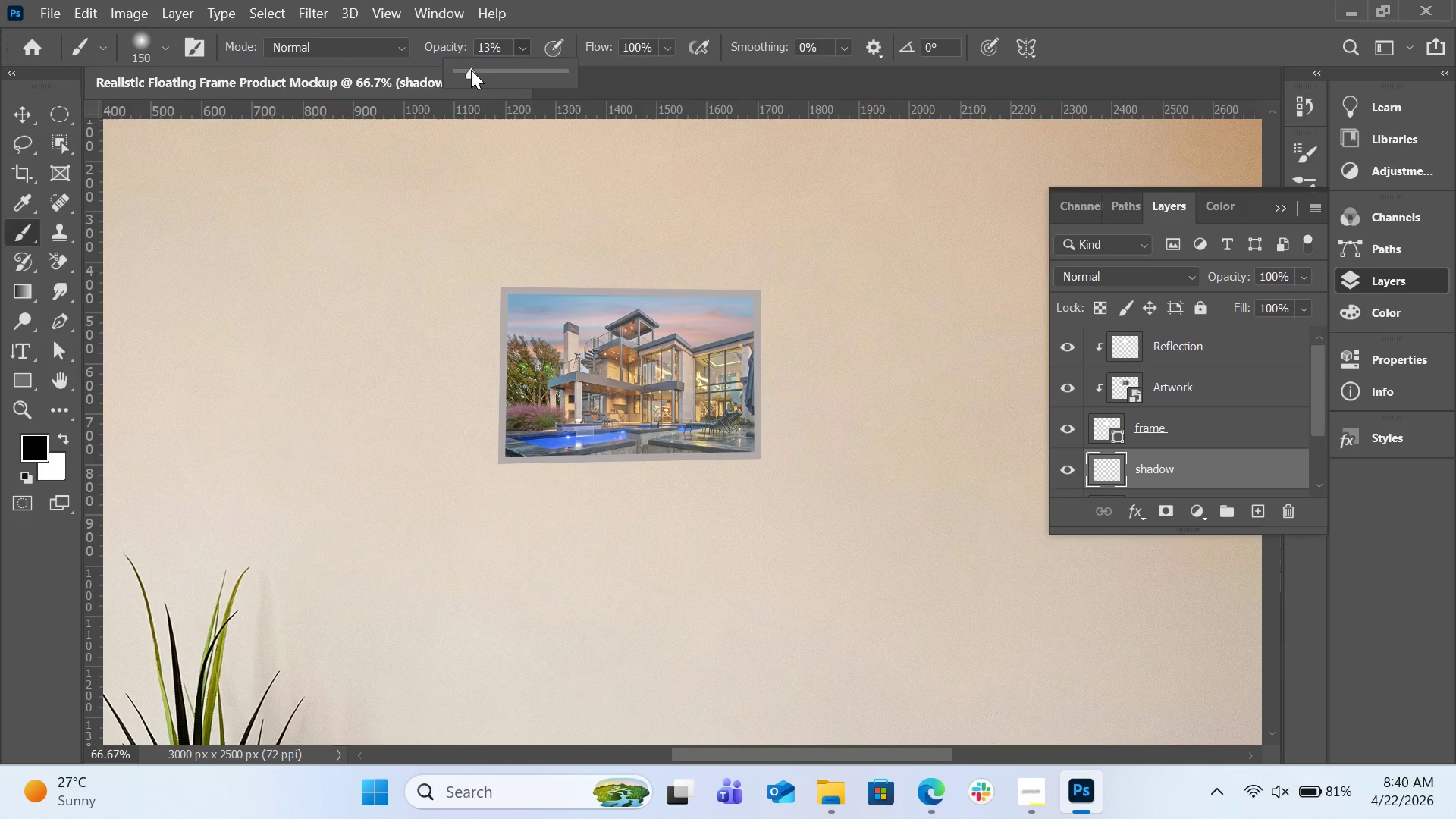 
left_click([471, 70])
 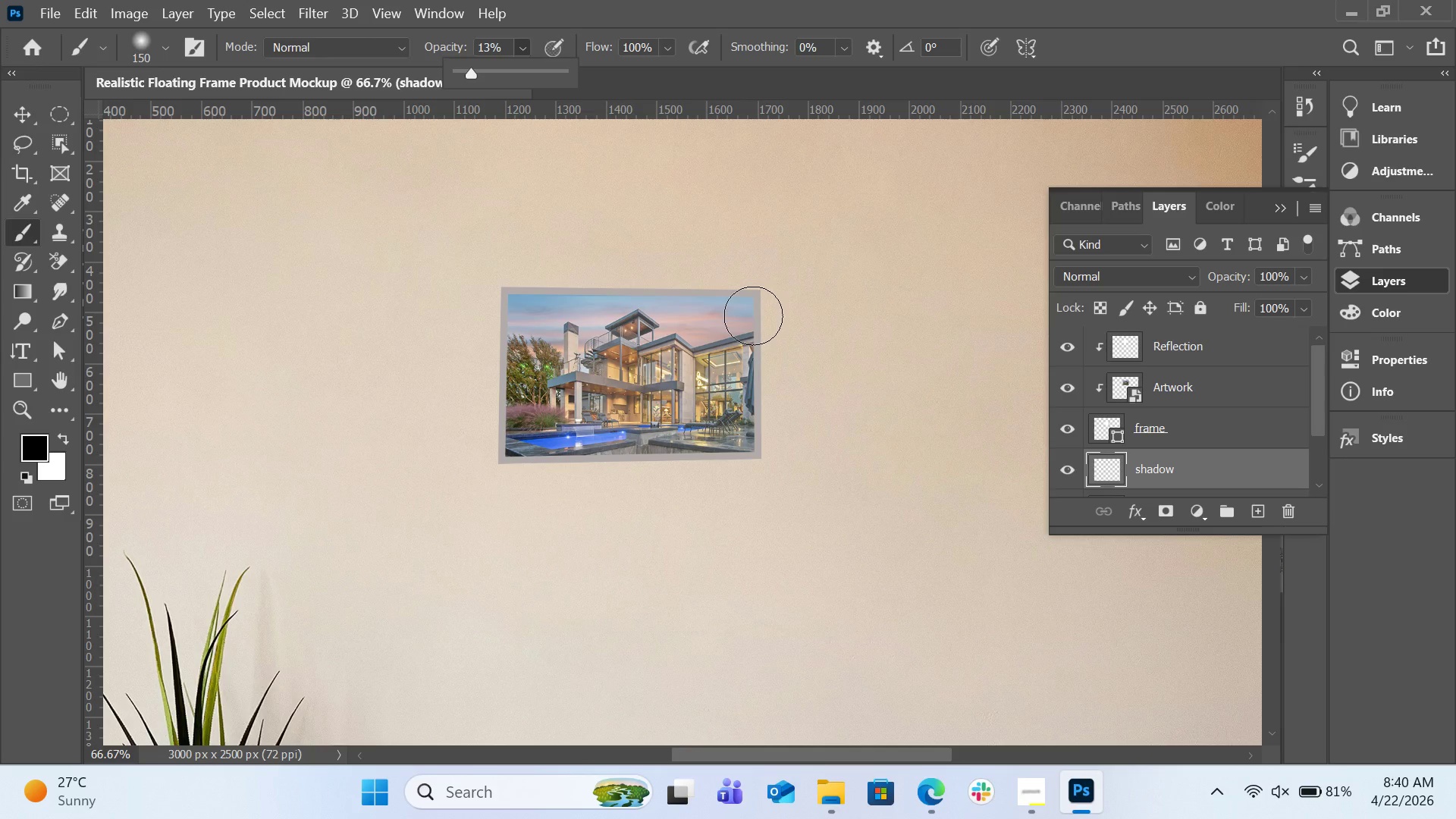 
left_click_drag(start_coordinate=[753, 309], to_coordinate=[738, 453])
 